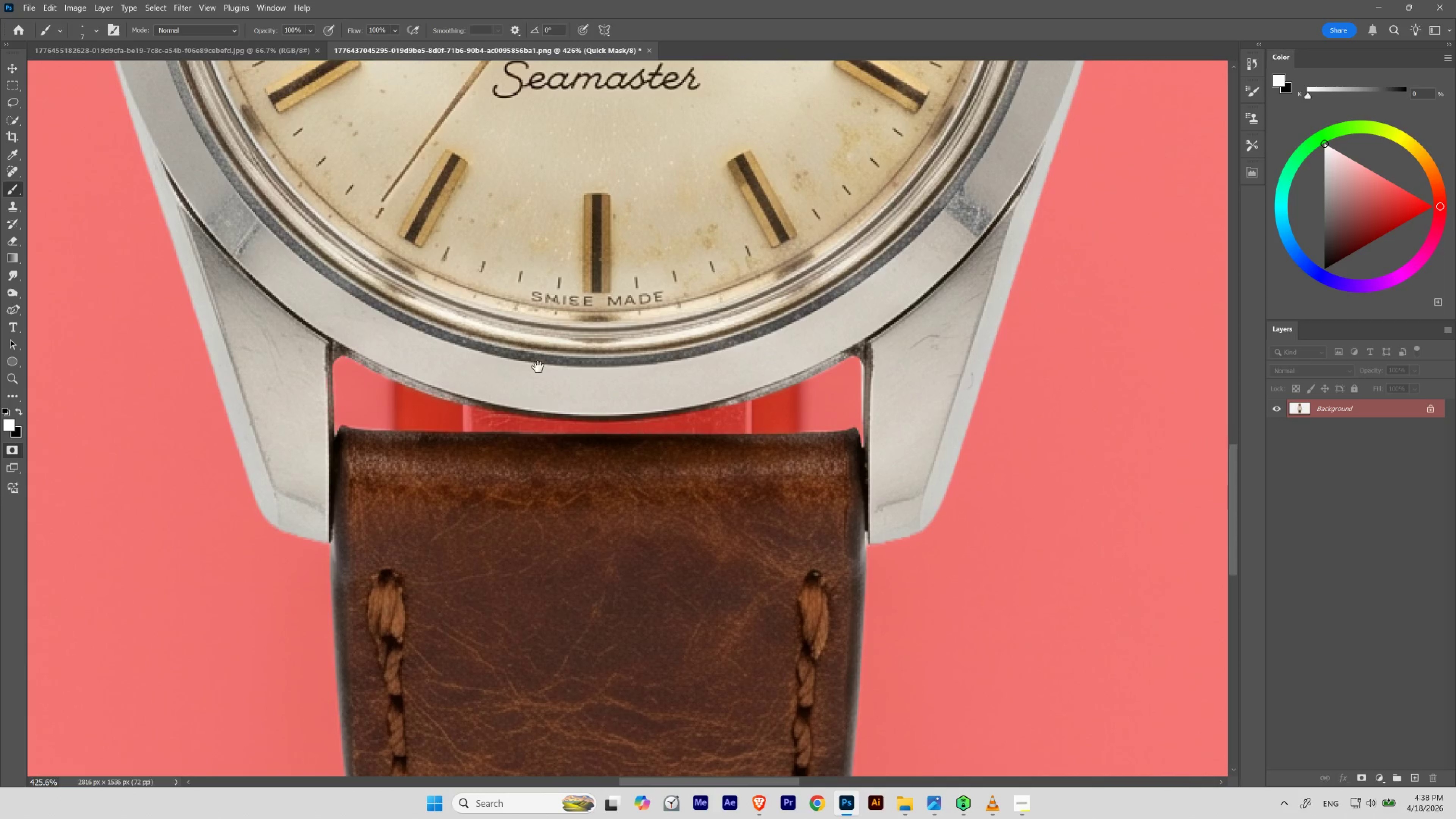 
hold_key(key=ControlLeft, duration=0.82)
left_click_drag(start_coordinate=[648, 376], to_coordinate=[632, 409])
 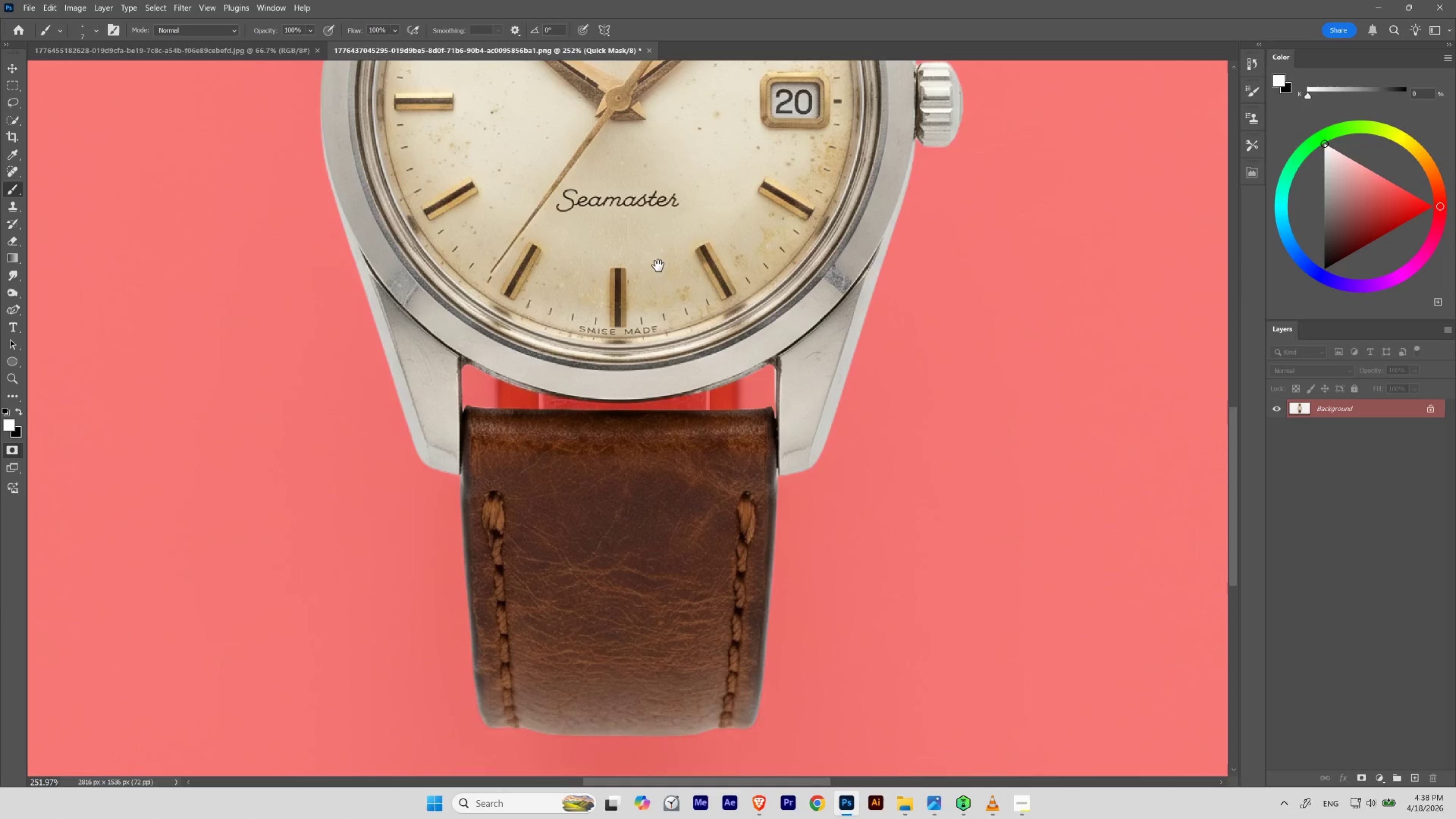 
left_click_drag(start_coordinate=[665, 261], to_coordinate=[619, 552])
 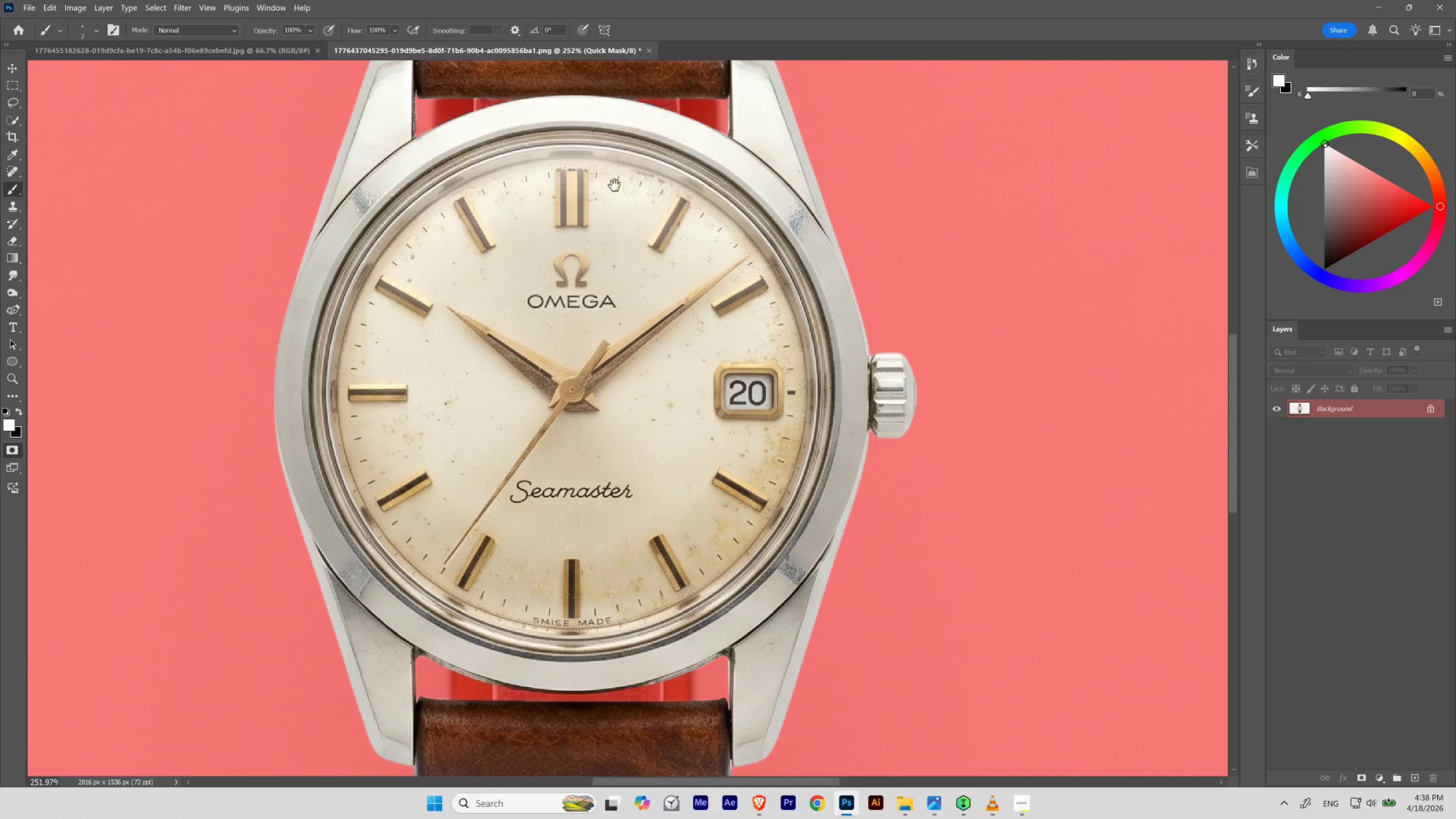 
left_click_drag(start_coordinate=[618, 194], to_coordinate=[614, 406])
 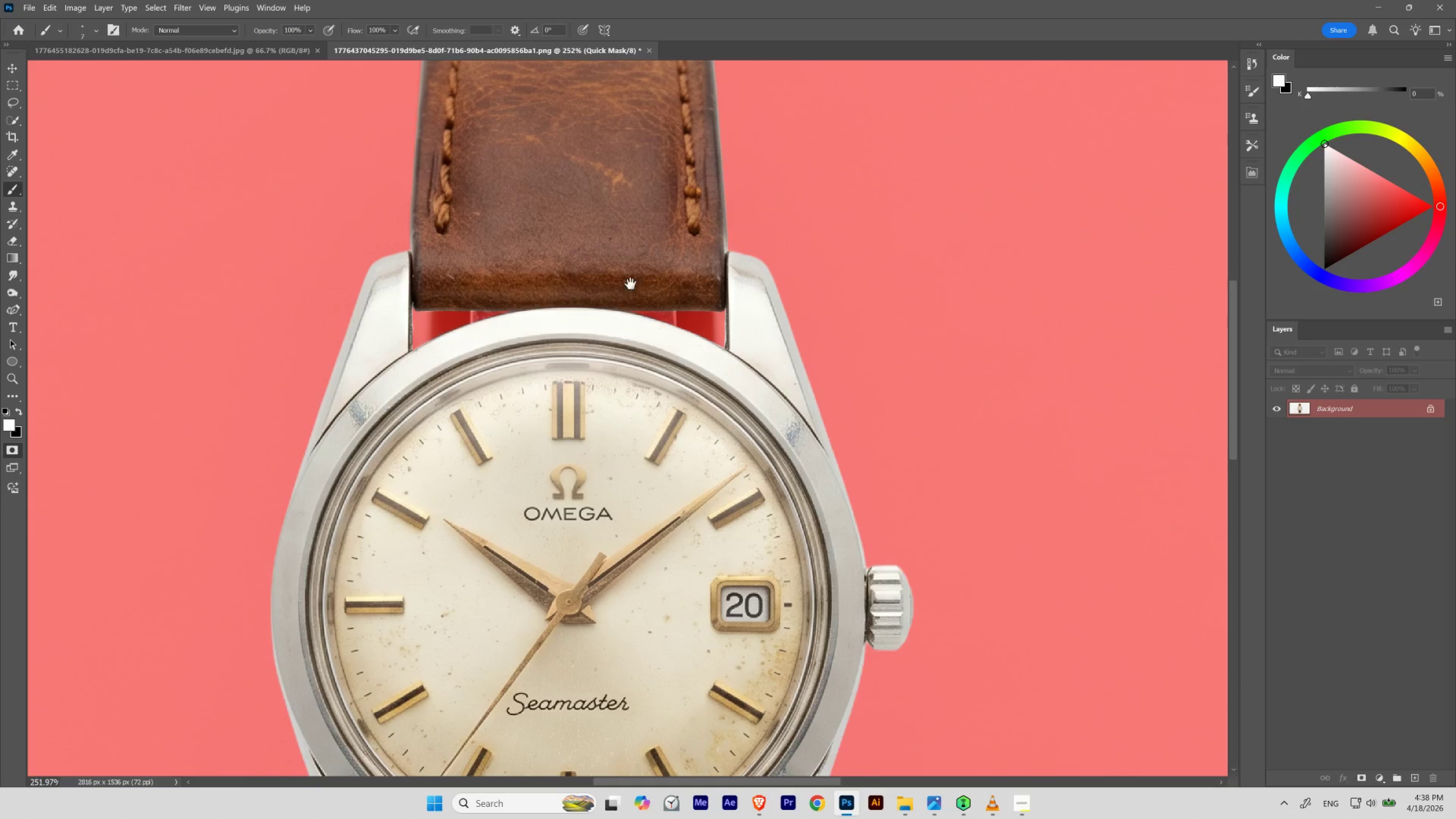 
hold_key(key=ControlLeft, duration=0.54)
left_click_drag(start_coordinate=[640, 289], to_coordinate=[625, 308])
 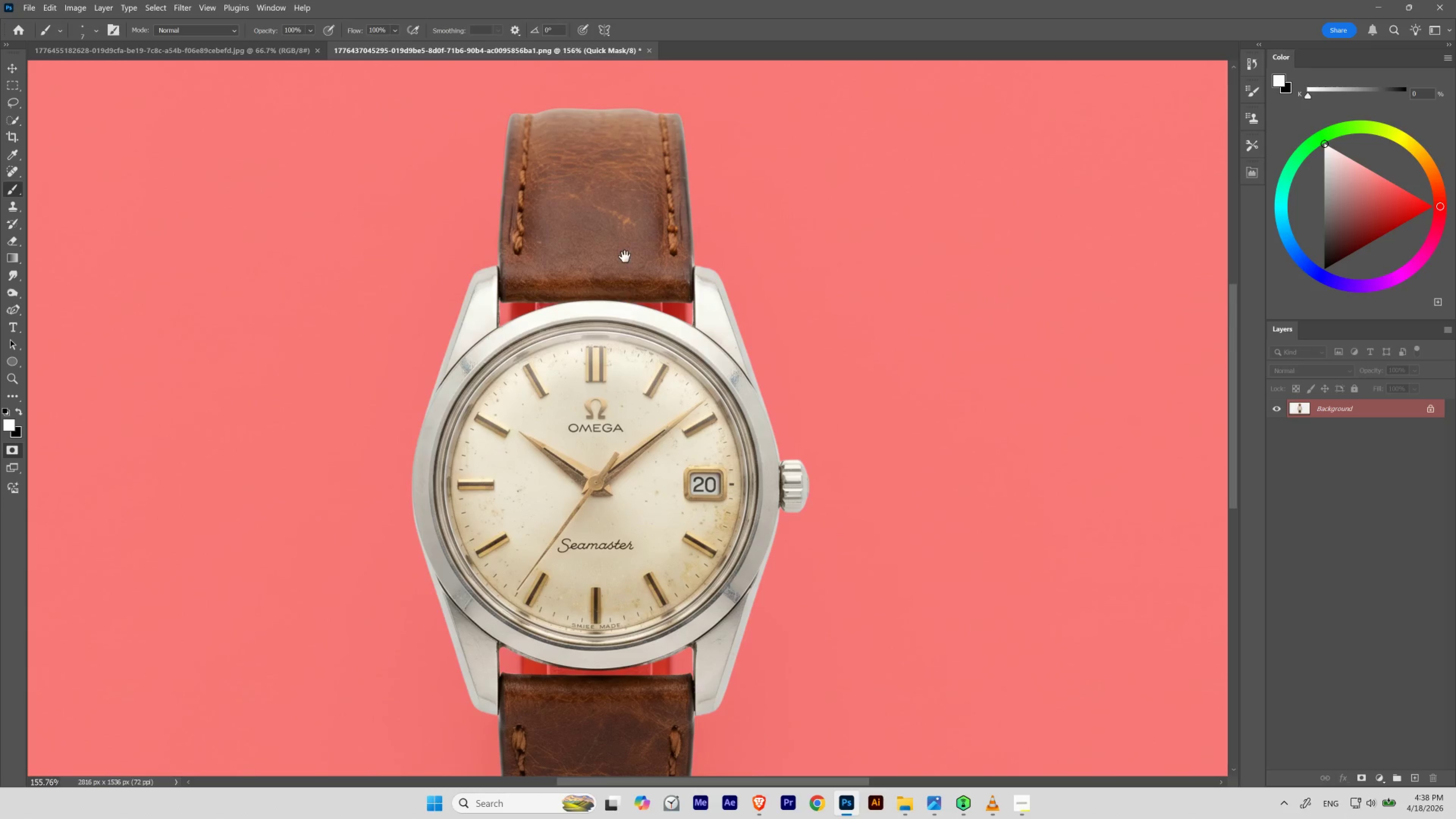 
left_click_drag(start_coordinate=[626, 255], to_coordinate=[624, 301])
 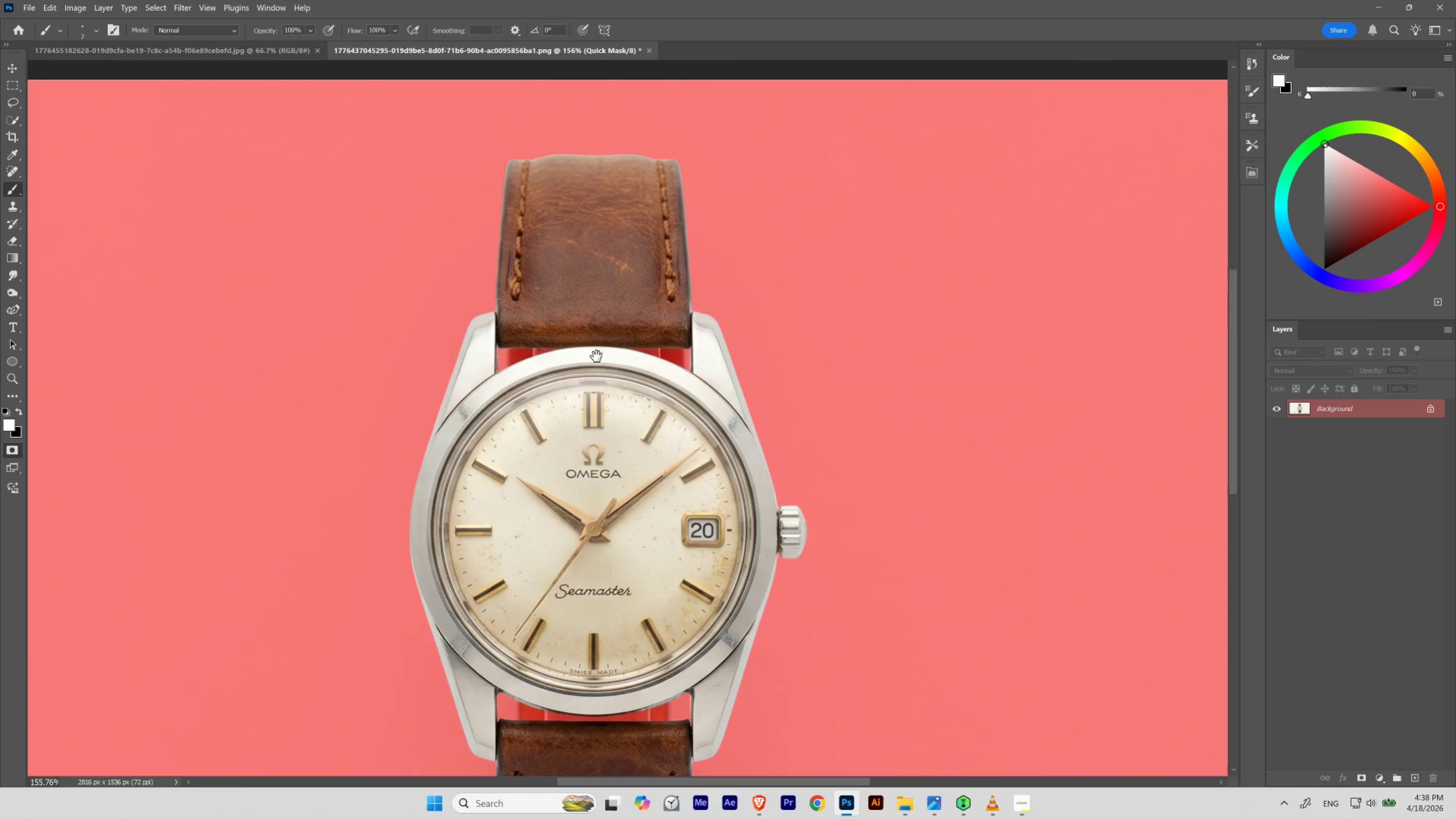 
hold_key(key=ControlLeft, duration=1.02)
left_click_drag(start_coordinate=[595, 333], to_coordinate=[597, 364])
 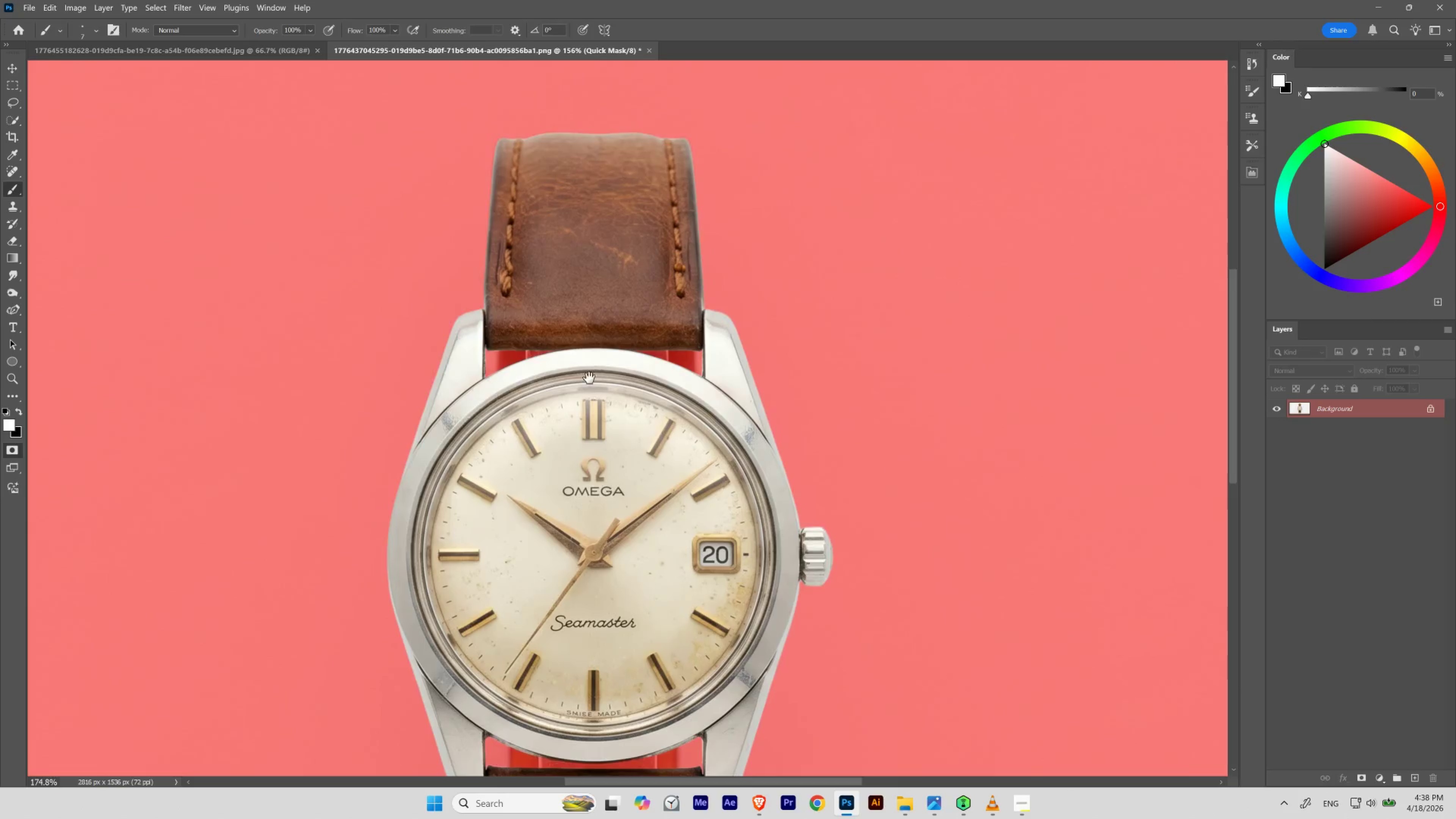 
left_click_drag(start_coordinate=[591, 388], to_coordinate=[607, 354])
 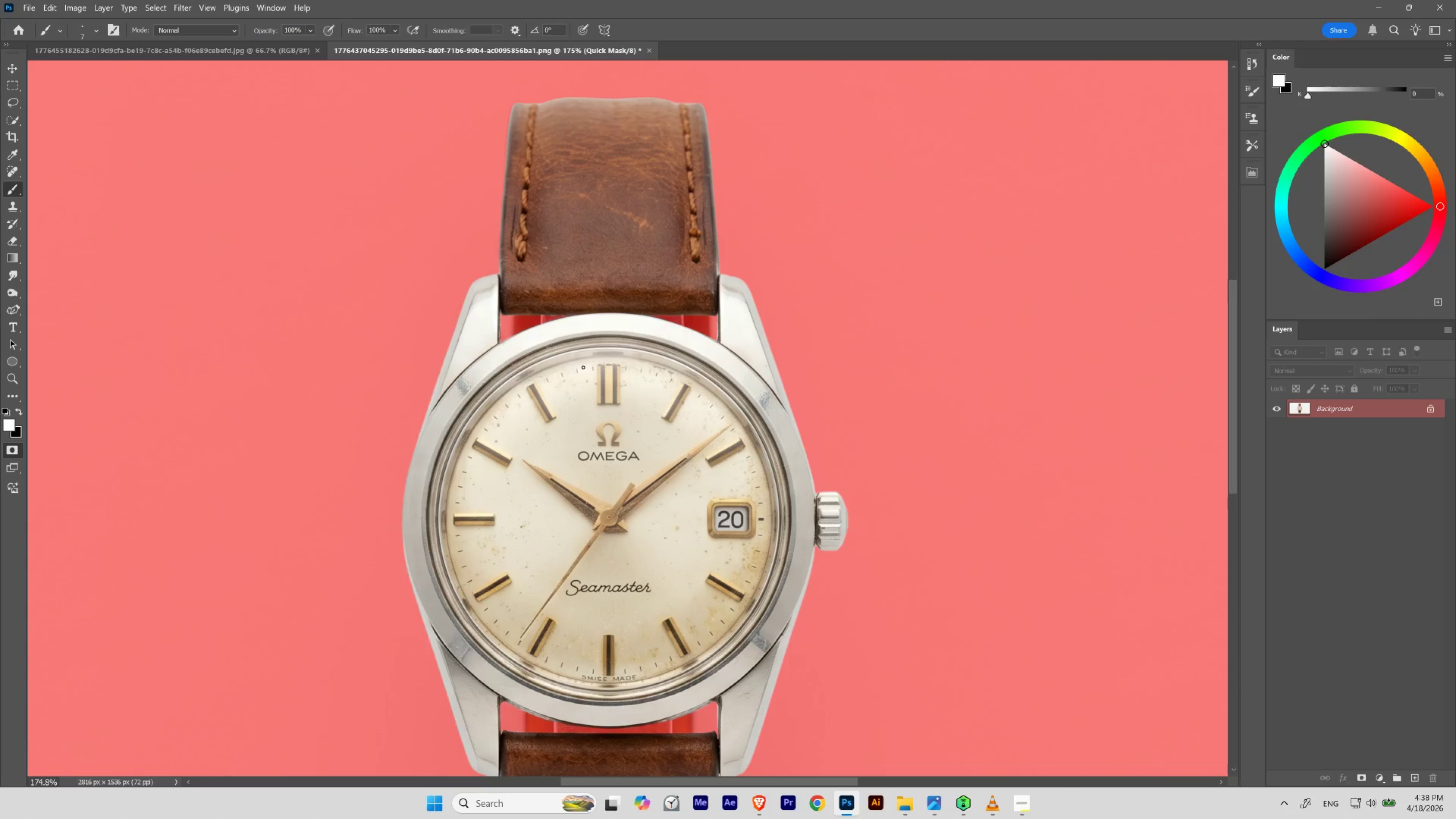 
key(Q)
 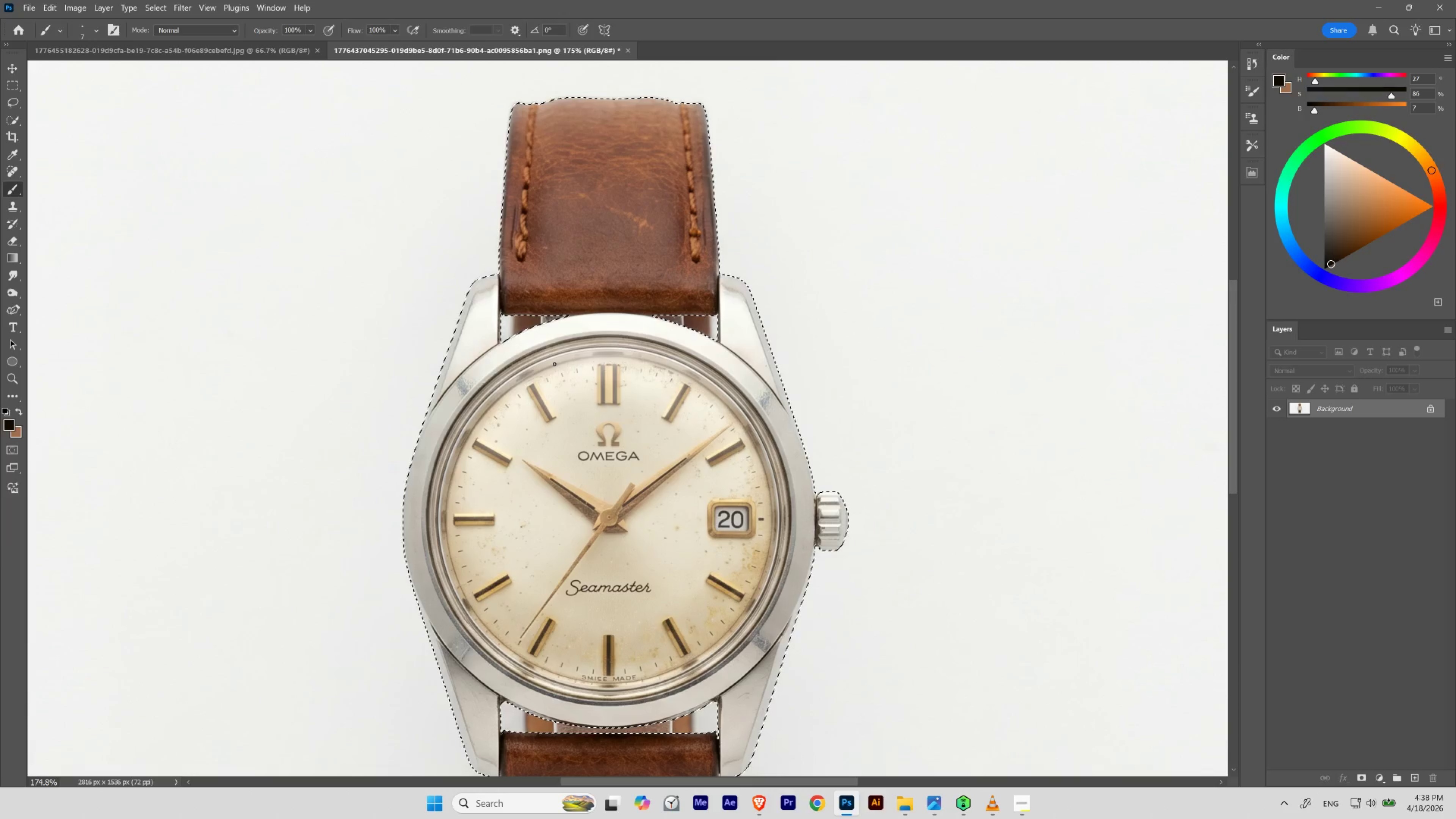 
key(Control+0)
 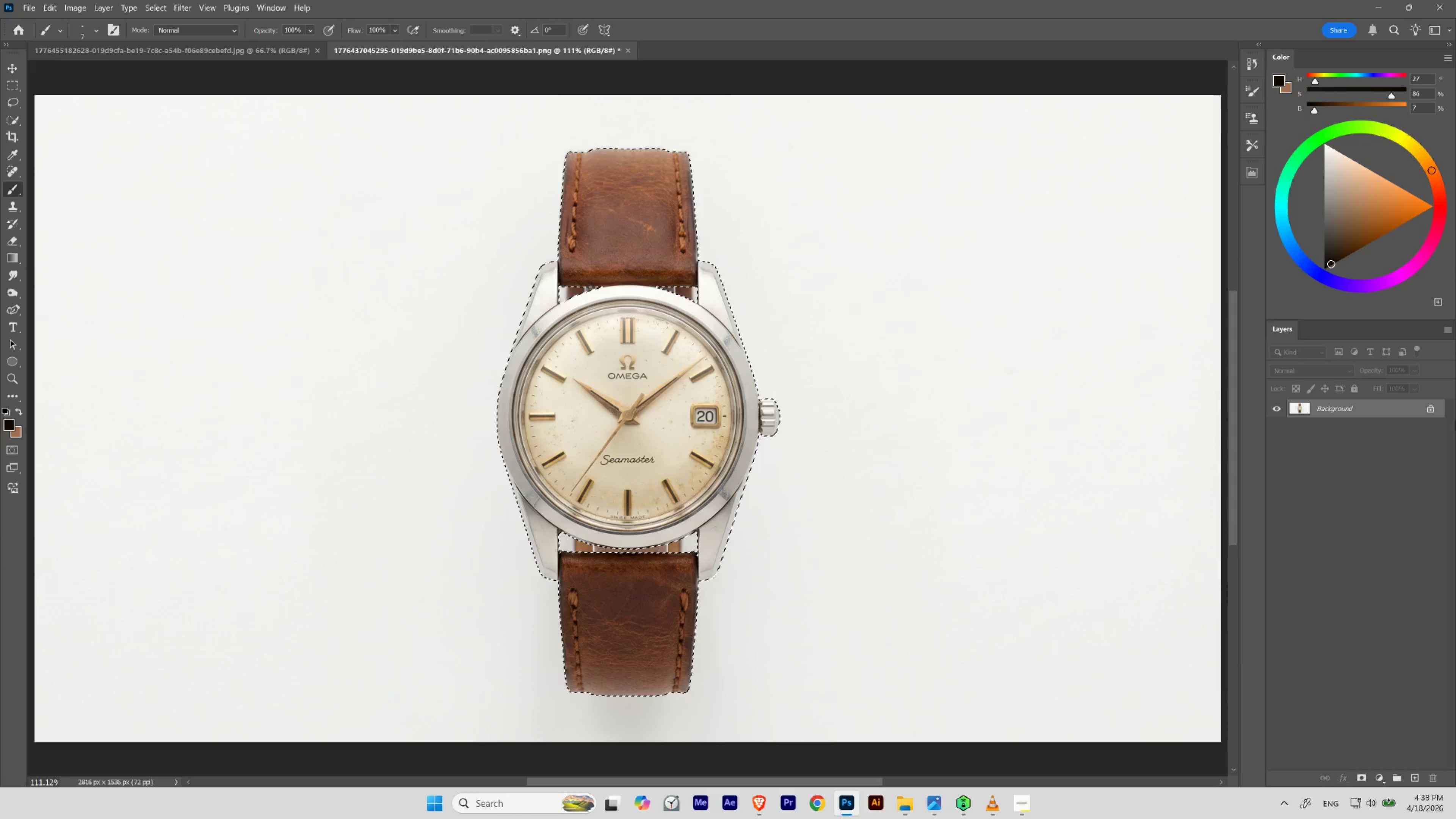 
left_click([1428, 412])
 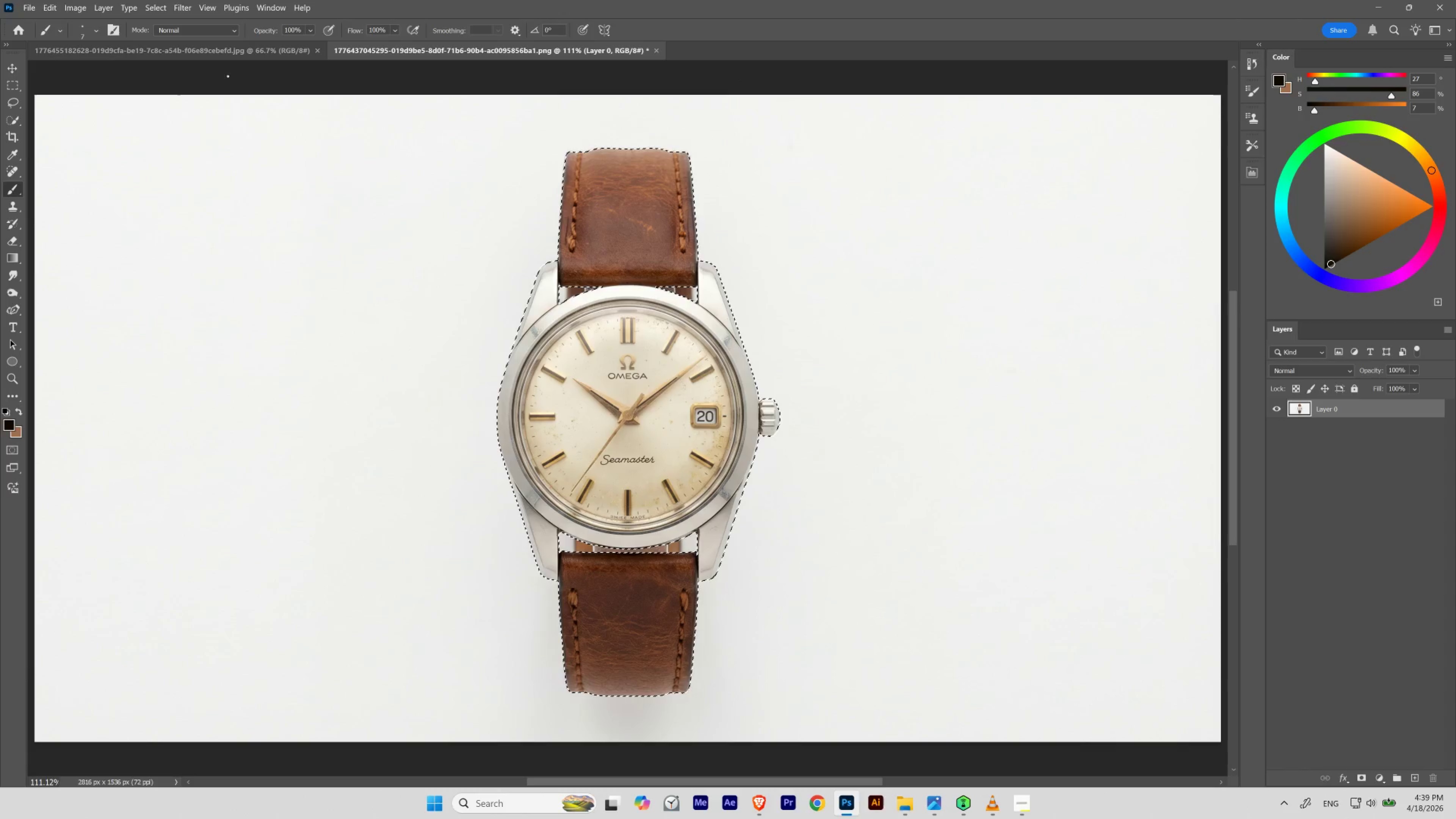 
left_click([13, 82])
 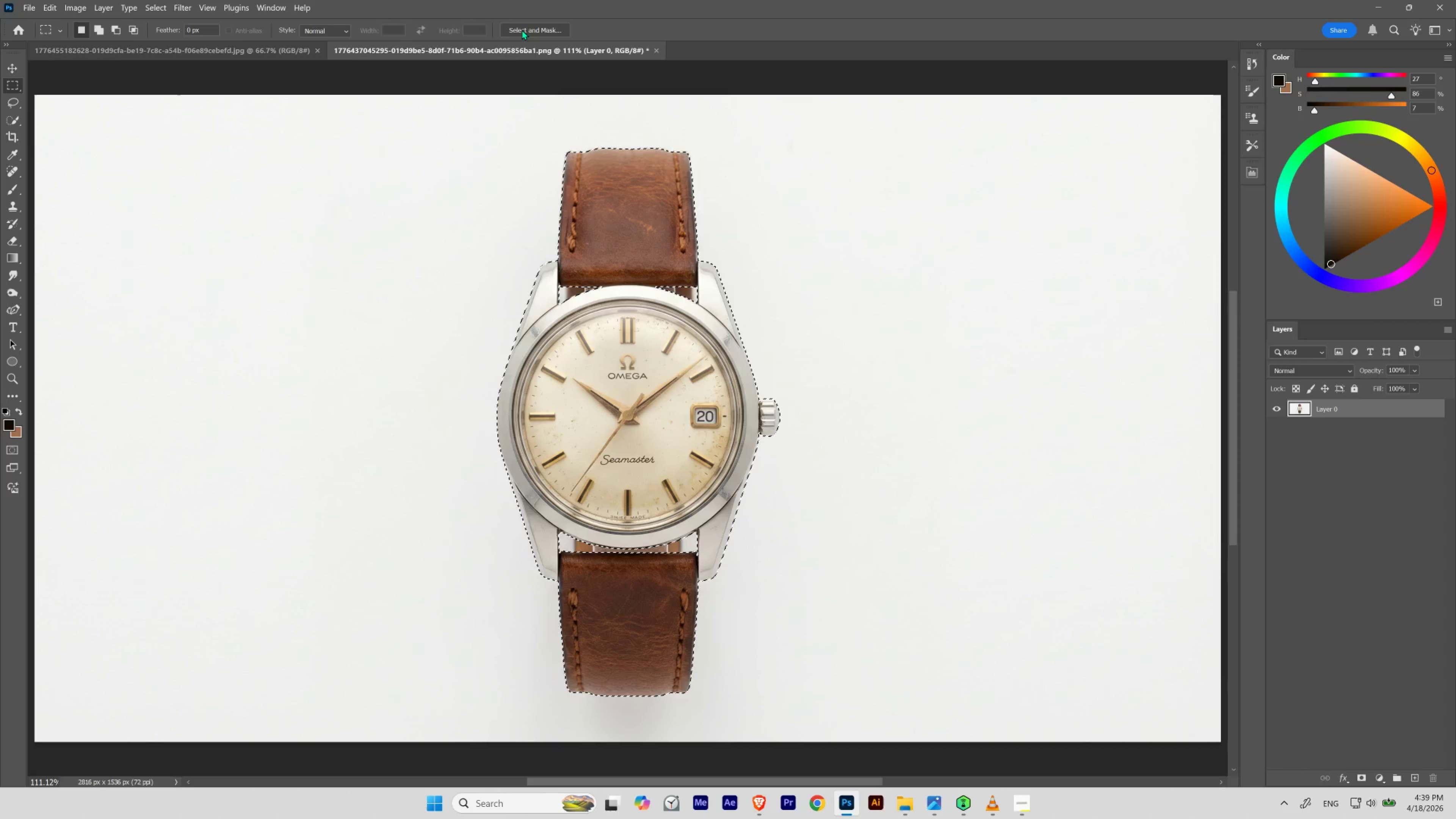 
left_click([522, 29])
 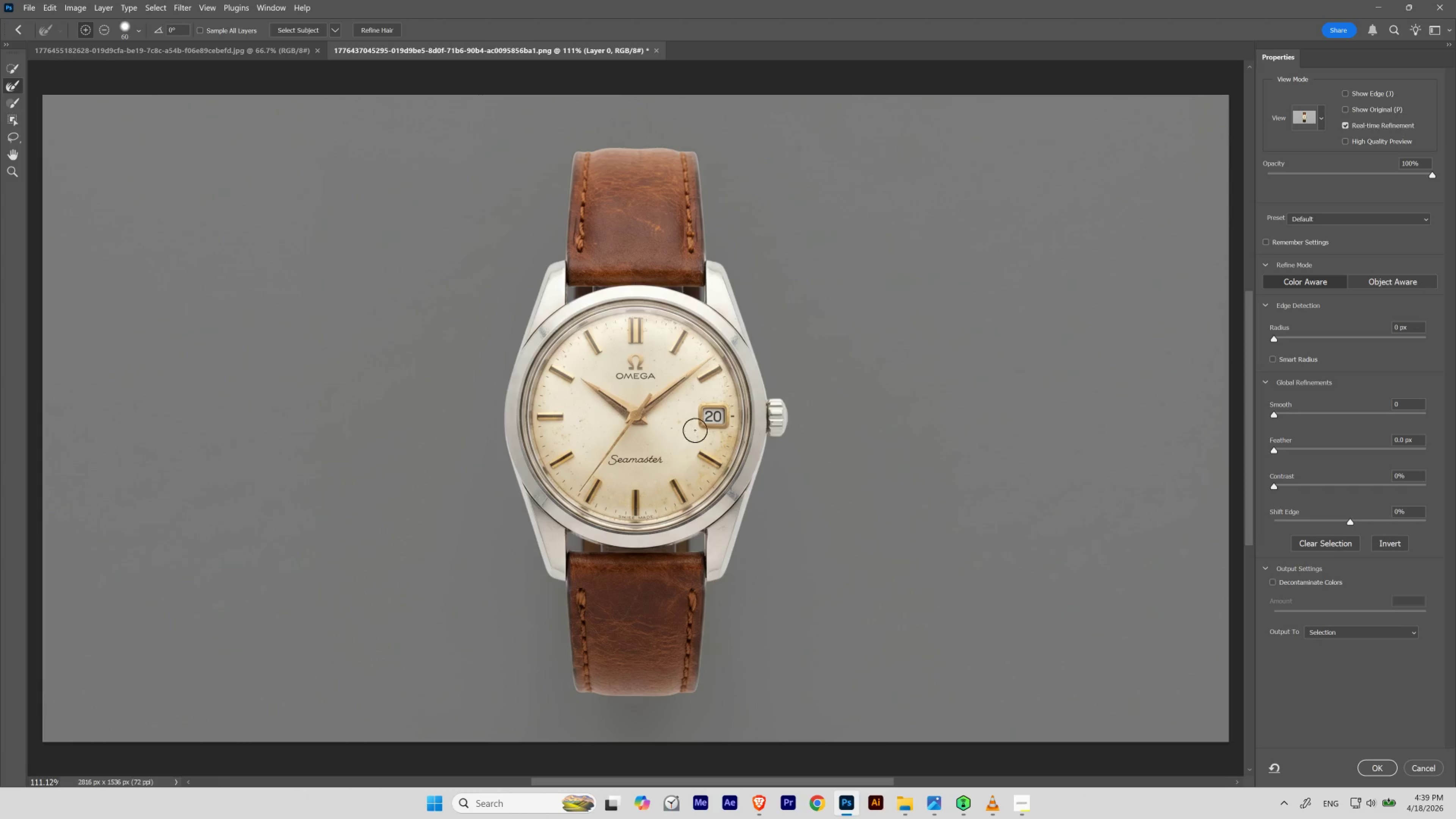 
left_click([1323, 112])
 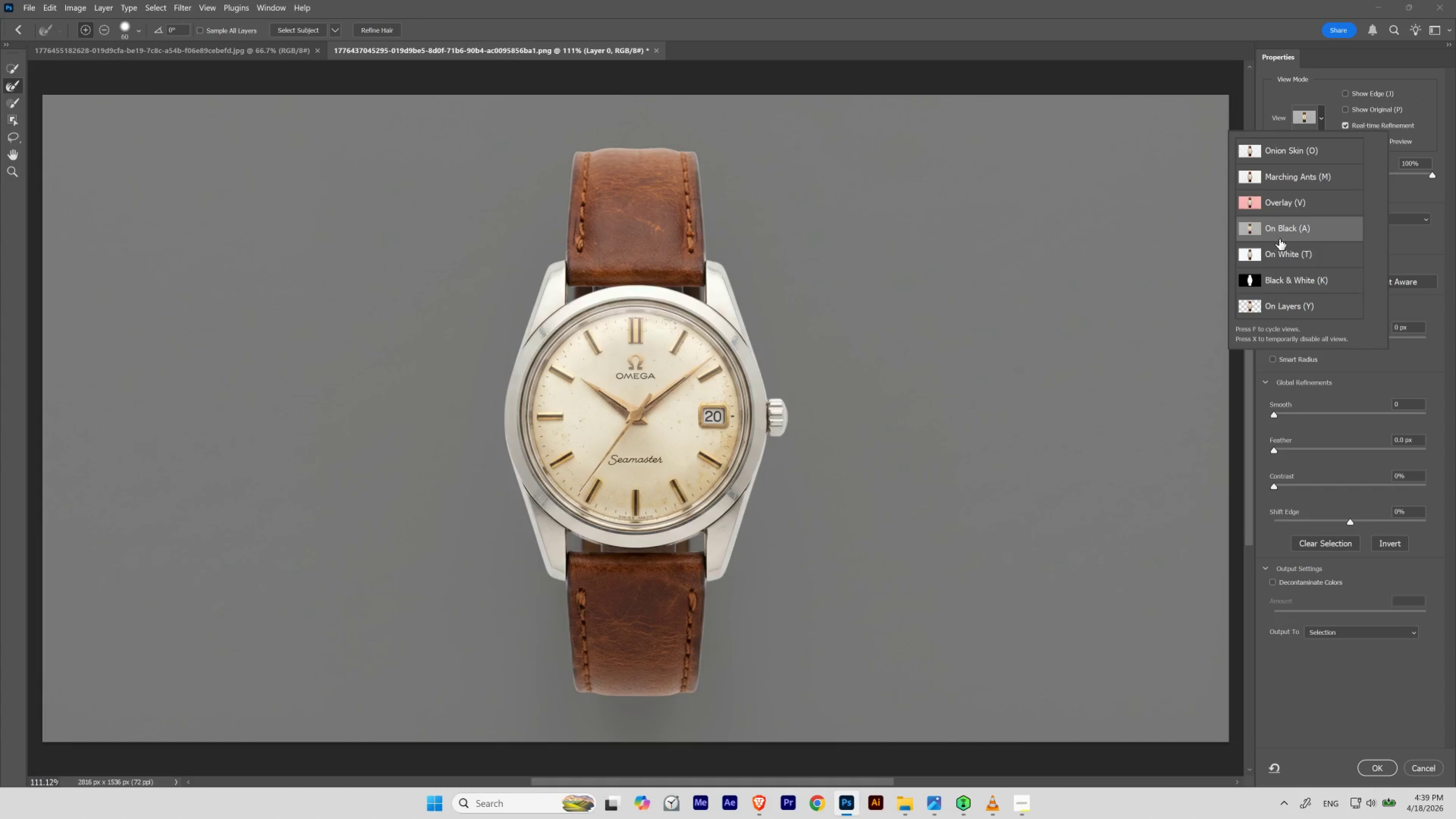 
left_click([1281, 232])
 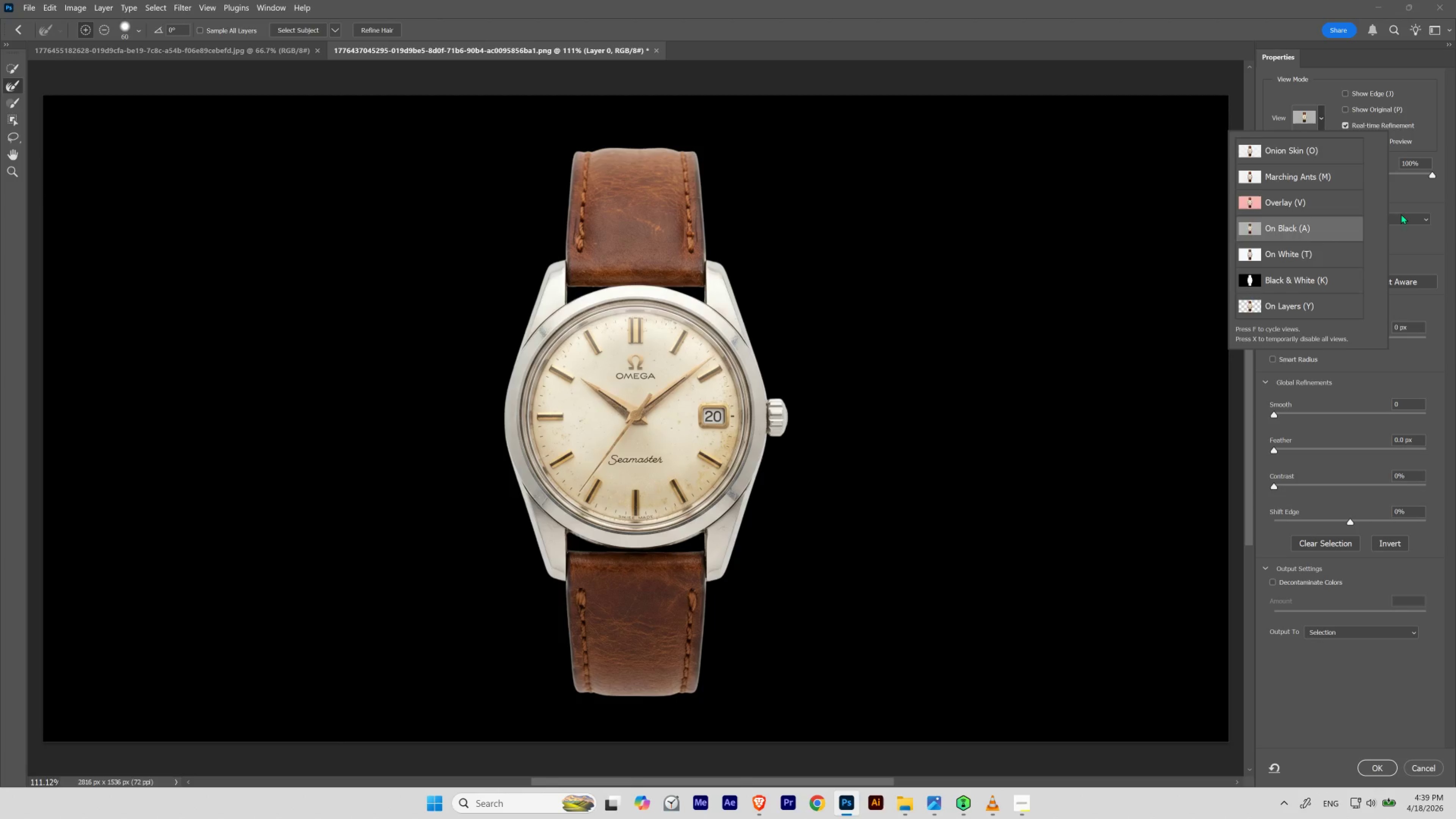 
left_click([1430, 194])
 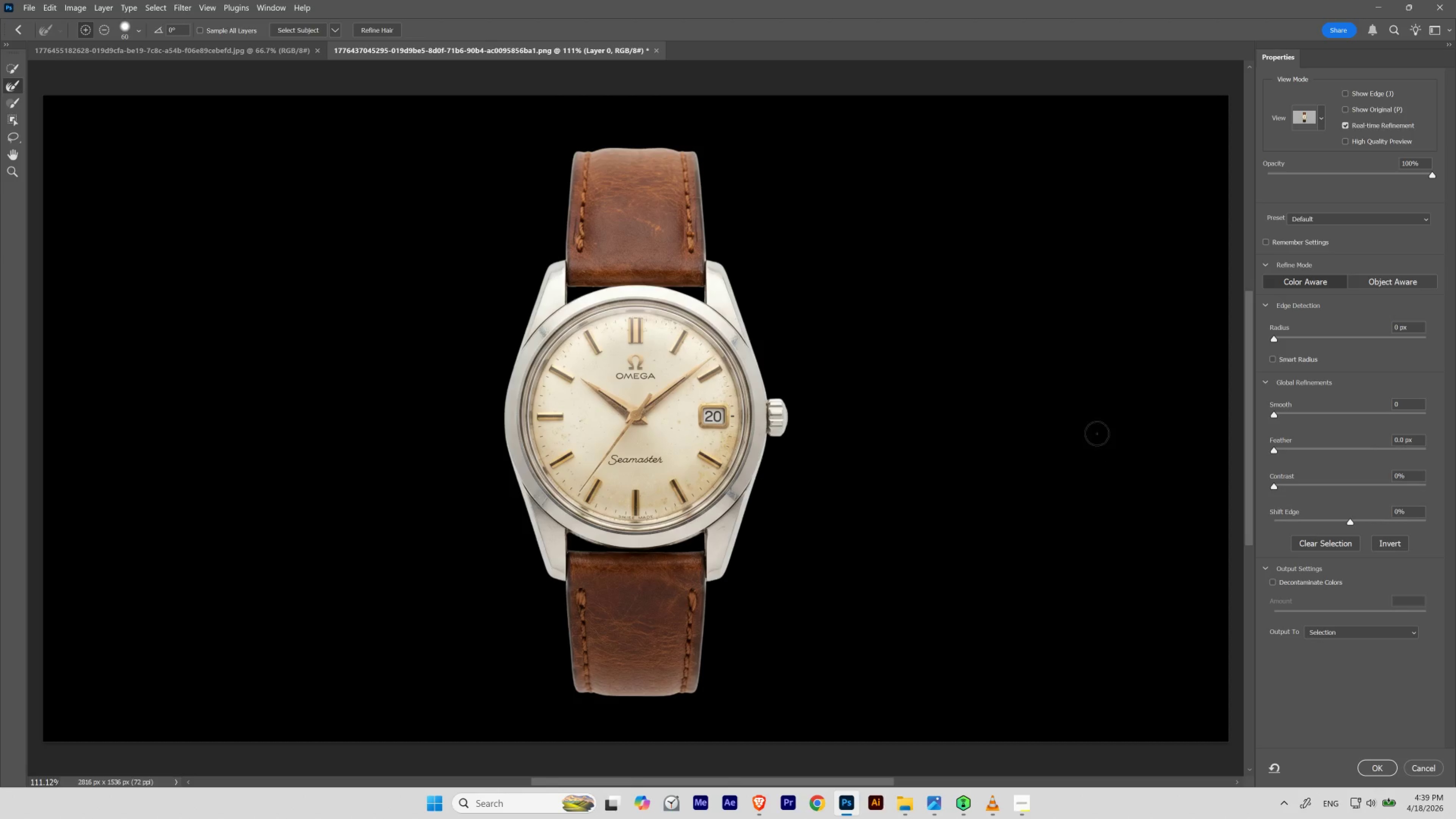 
hold_key(key=ControlLeft, duration=0.74)
 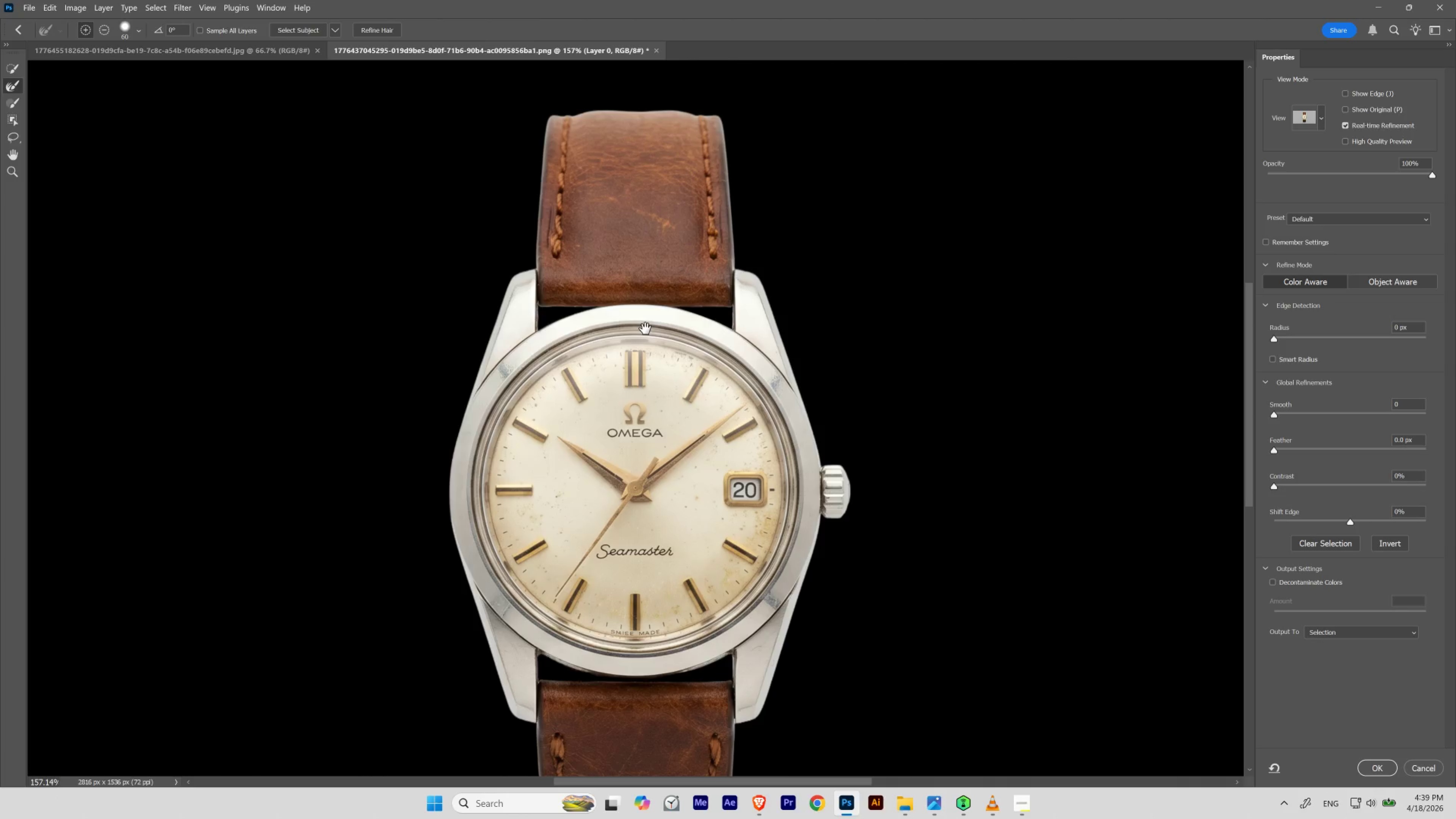 
hold_key(key=Space, duration=1.42)
 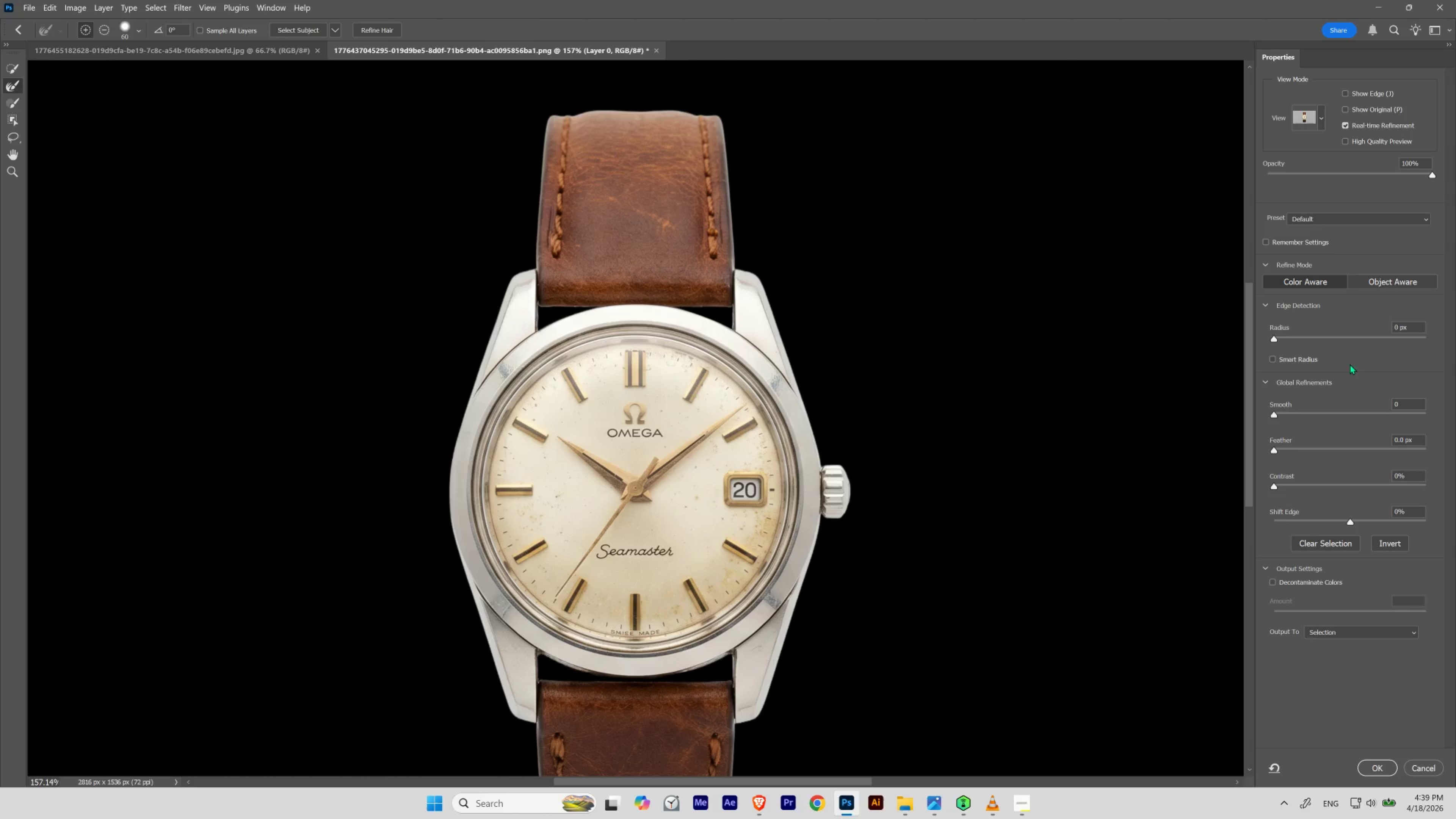 
left_click_drag(start_coordinate=[632, 290], to_coordinate=[646, 304])
 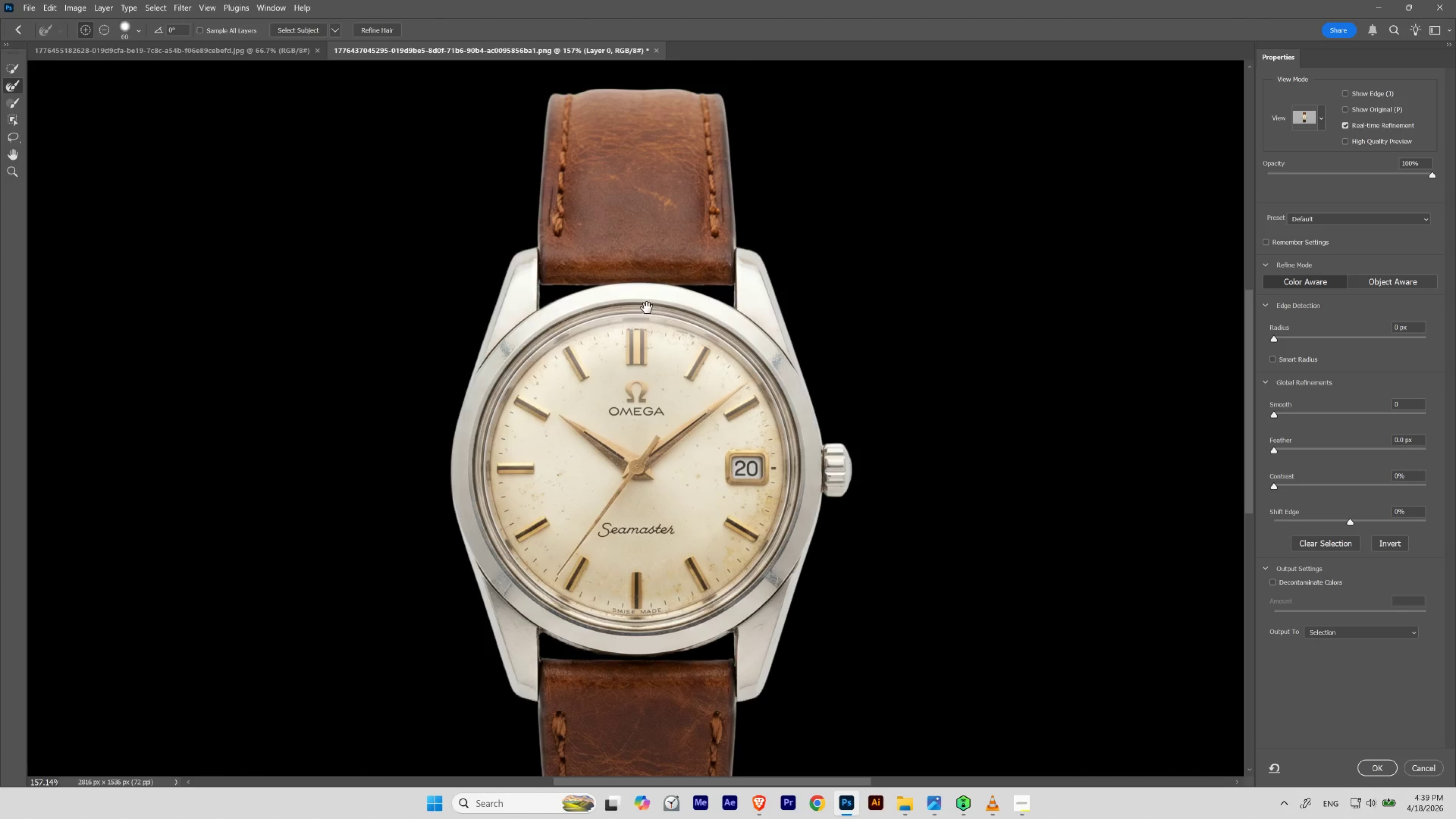 
left_click_drag(start_coordinate=[647, 307], to_coordinate=[645, 329])
 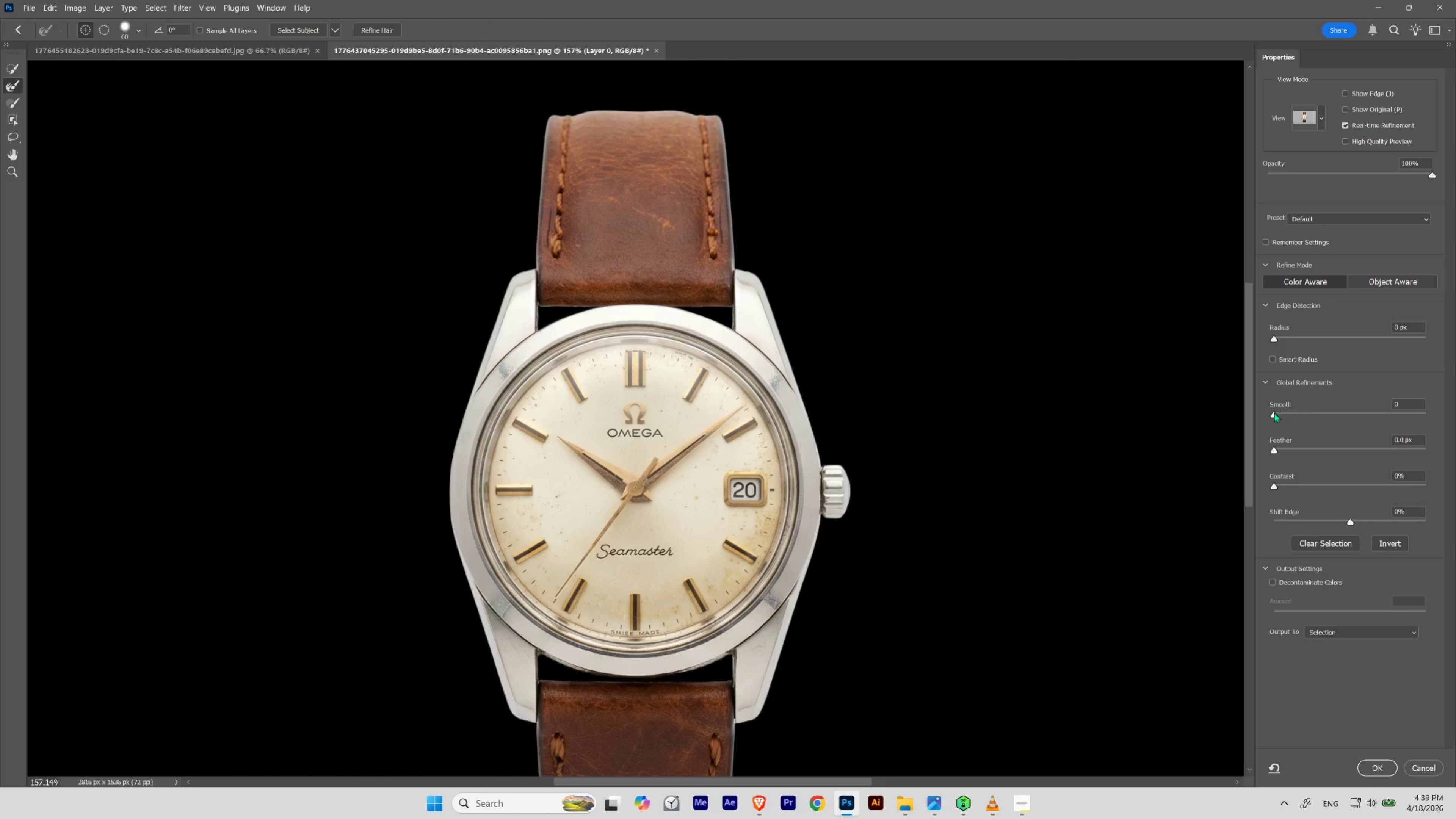 
left_click_drag(start_coordinate=[1274, 413], to_coordinate=[1286, 416])
 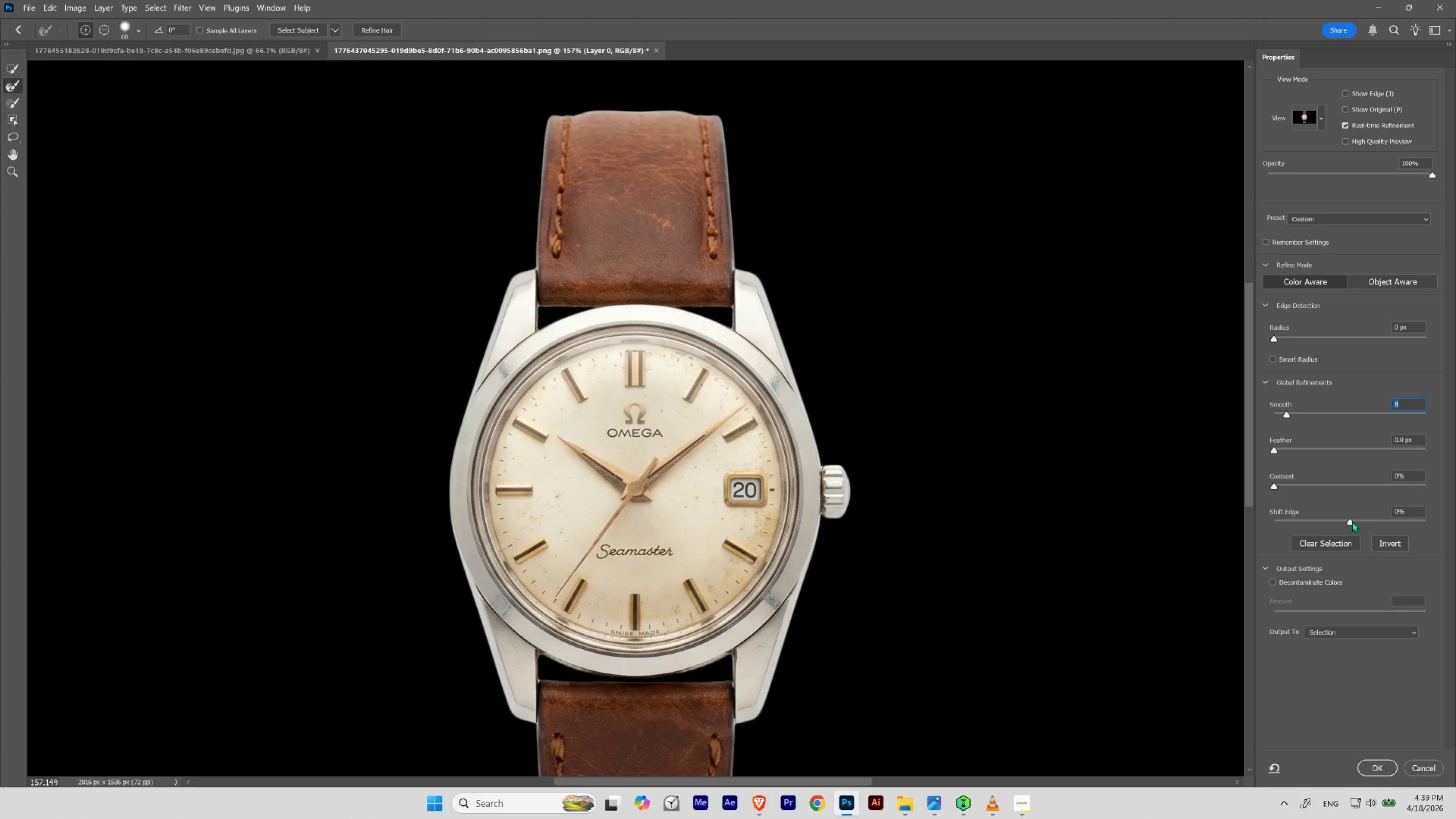 
left_click_drag(start_coordinate=[1352, 521], to_coordinate=[1320, 522])
 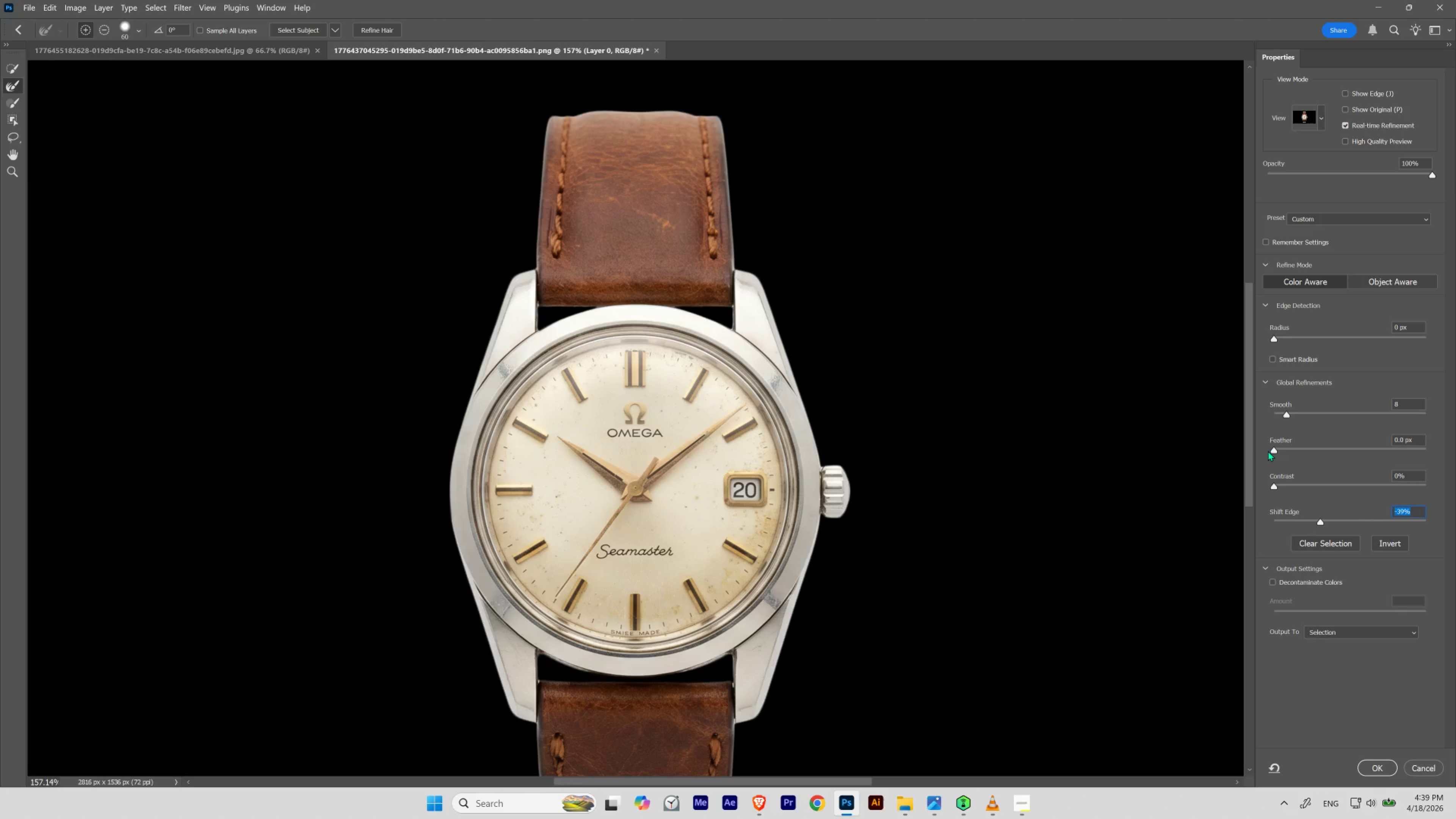 
left_click_drag(start_coordinate=[1274, 449], to_coordinate=[1293, 453])
 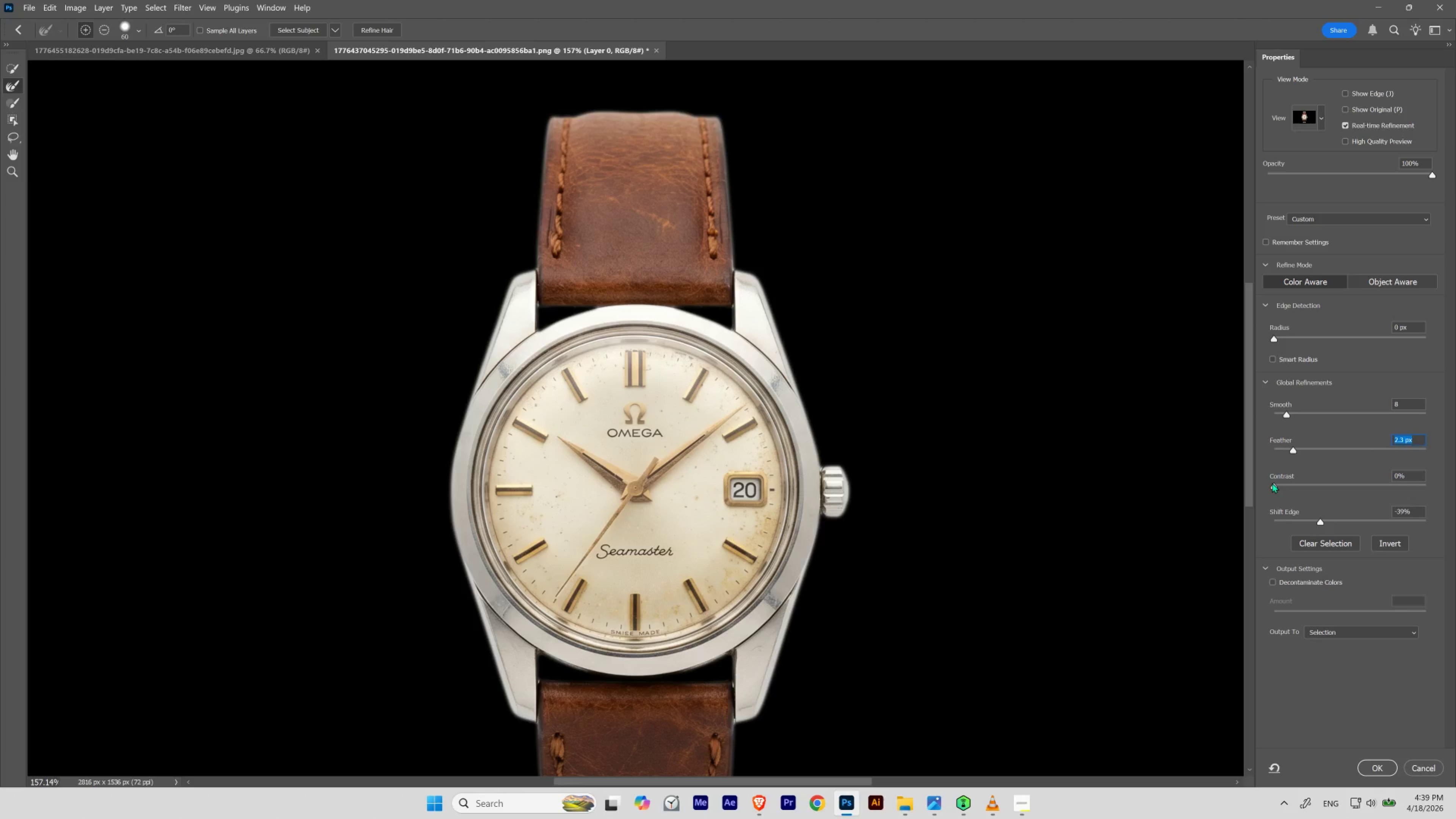 
left_click_drag(start_coordinate=[1272, 484], to_coordinate=[1321, 490])
 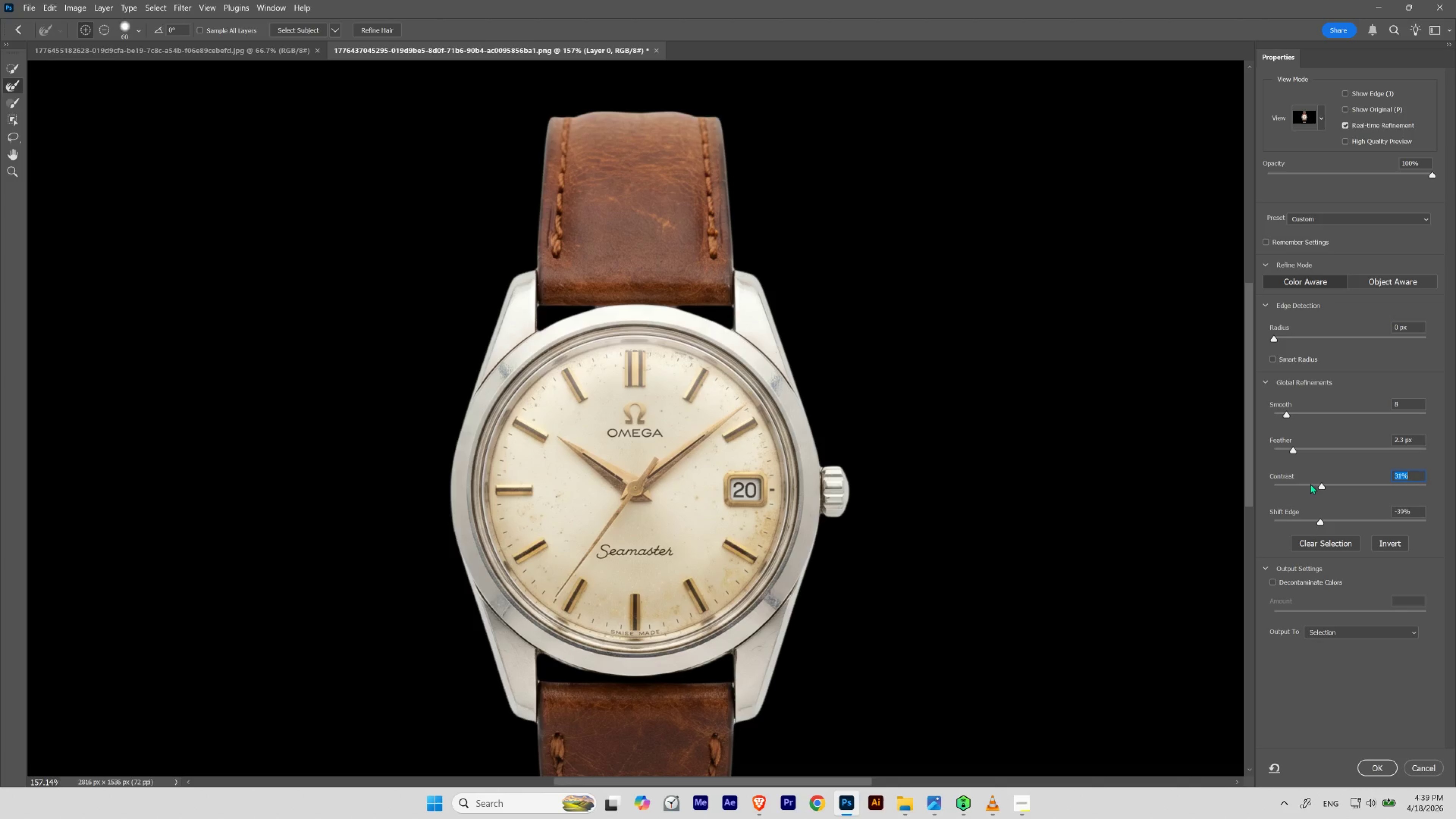 
key(Control+0)
 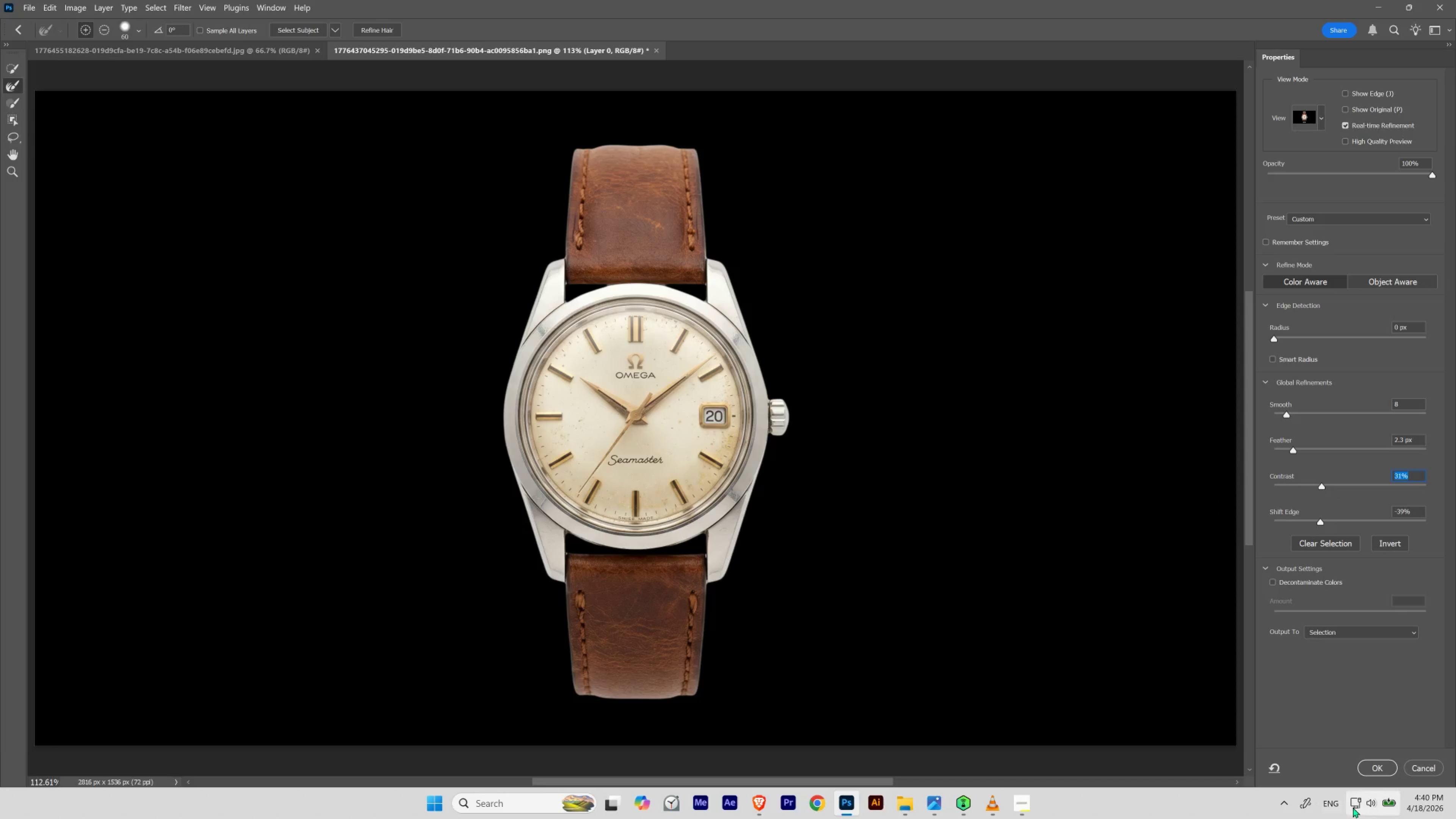 
left_click([1351, 633])
 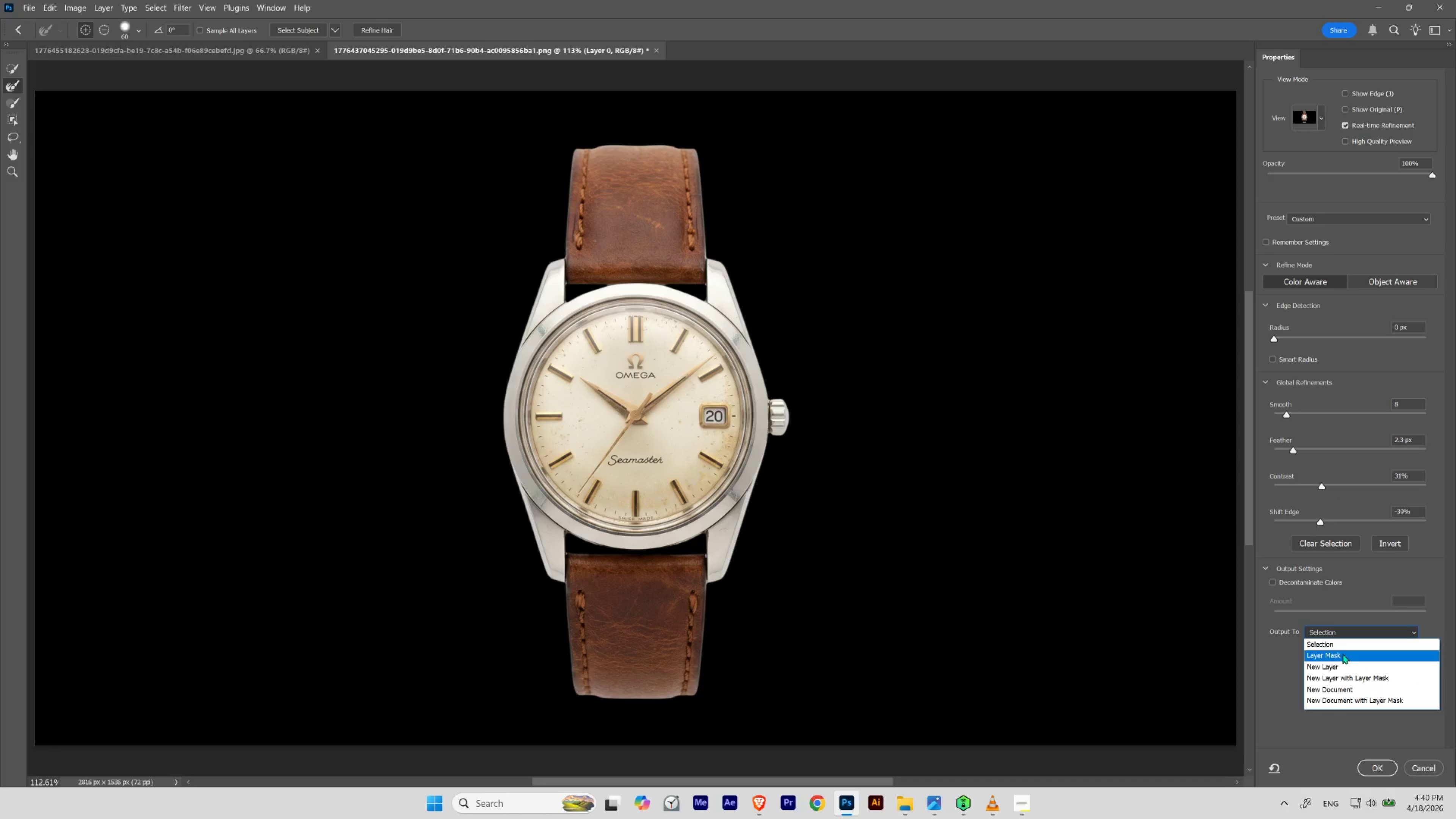 
left_click([1342, 653])
 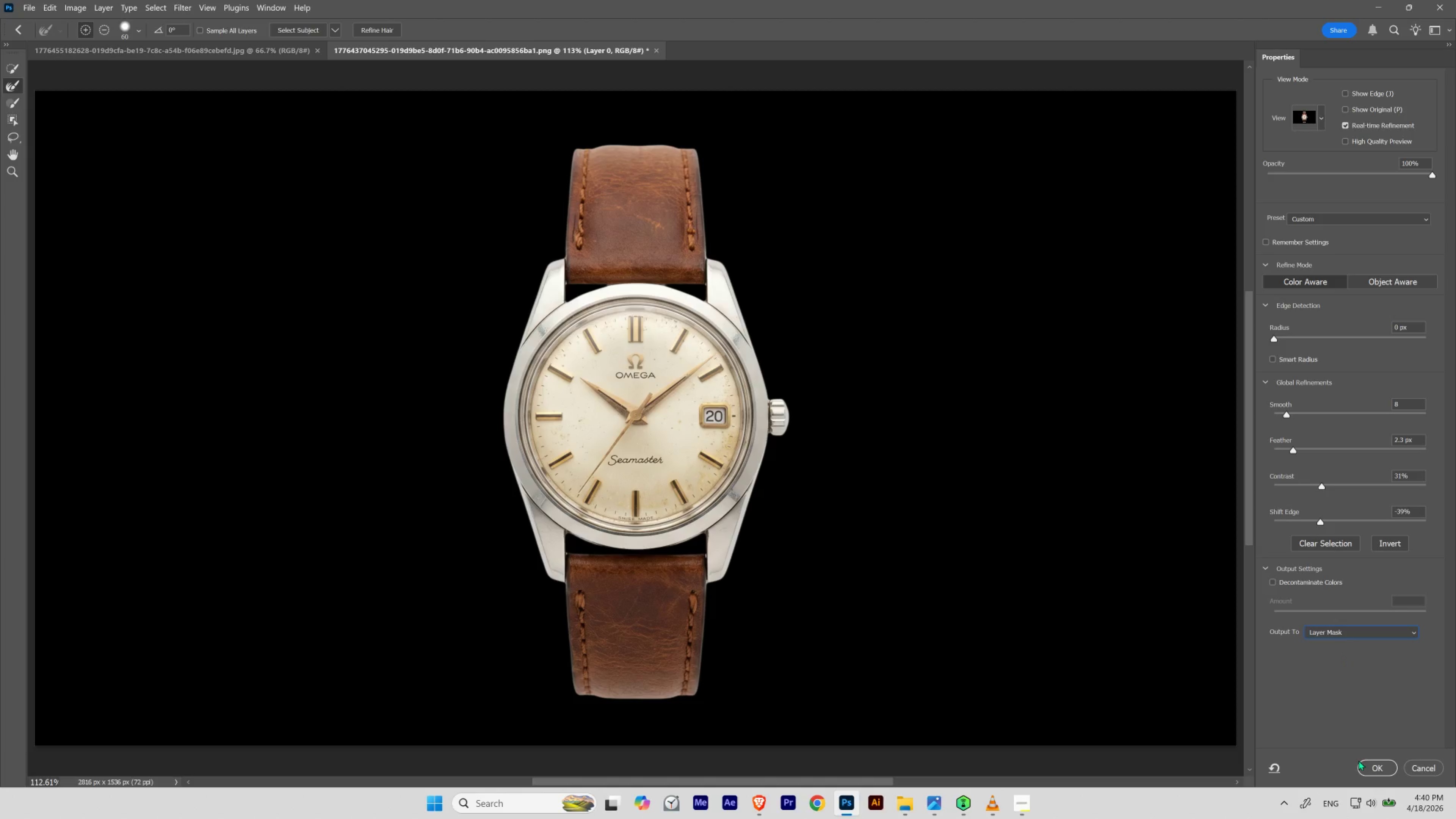 
left_click([1364, 764])
 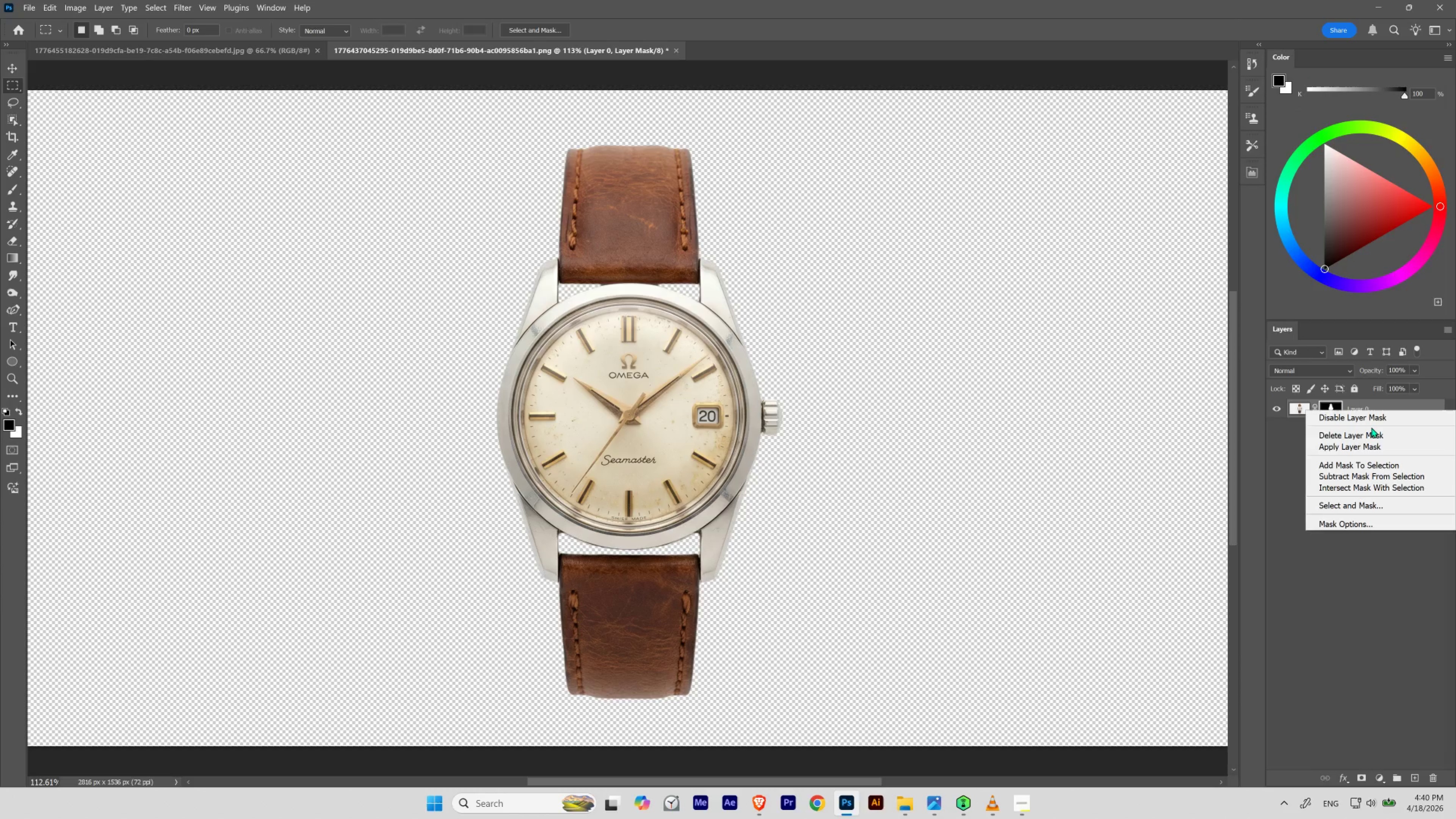 
left_click([1357, 574])
 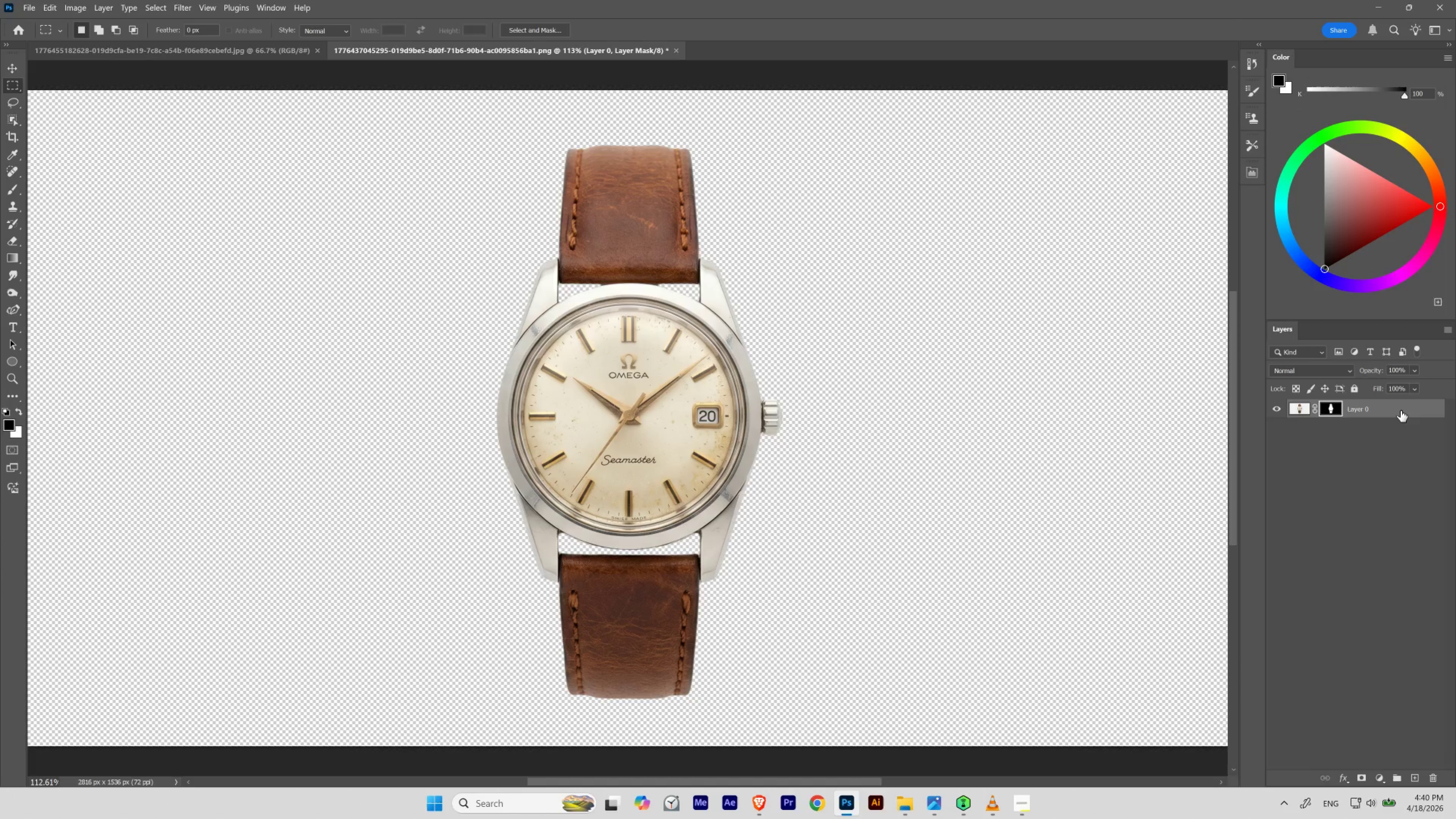 
key(Control+J)
 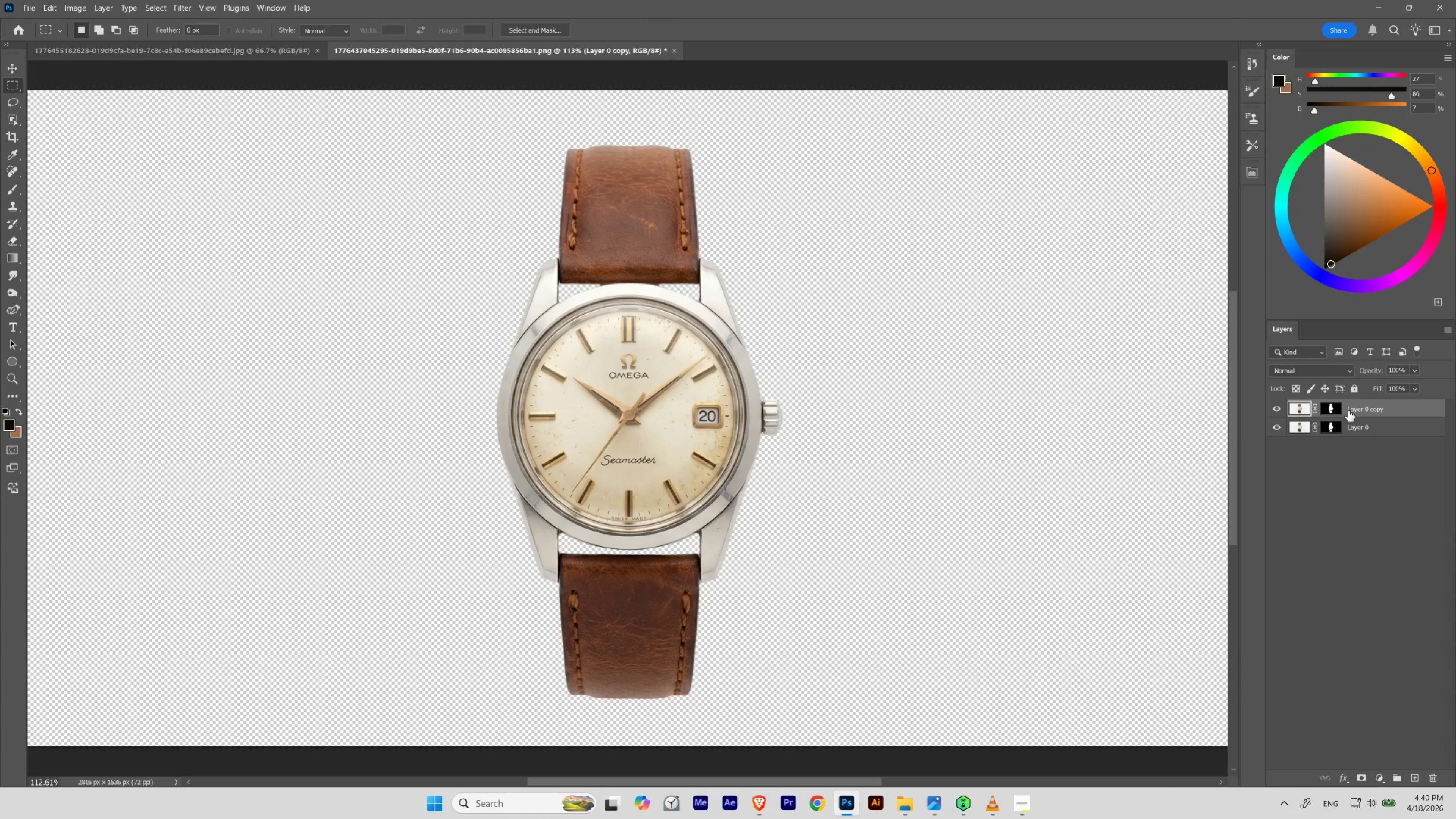 
right_click([1334, 410])
 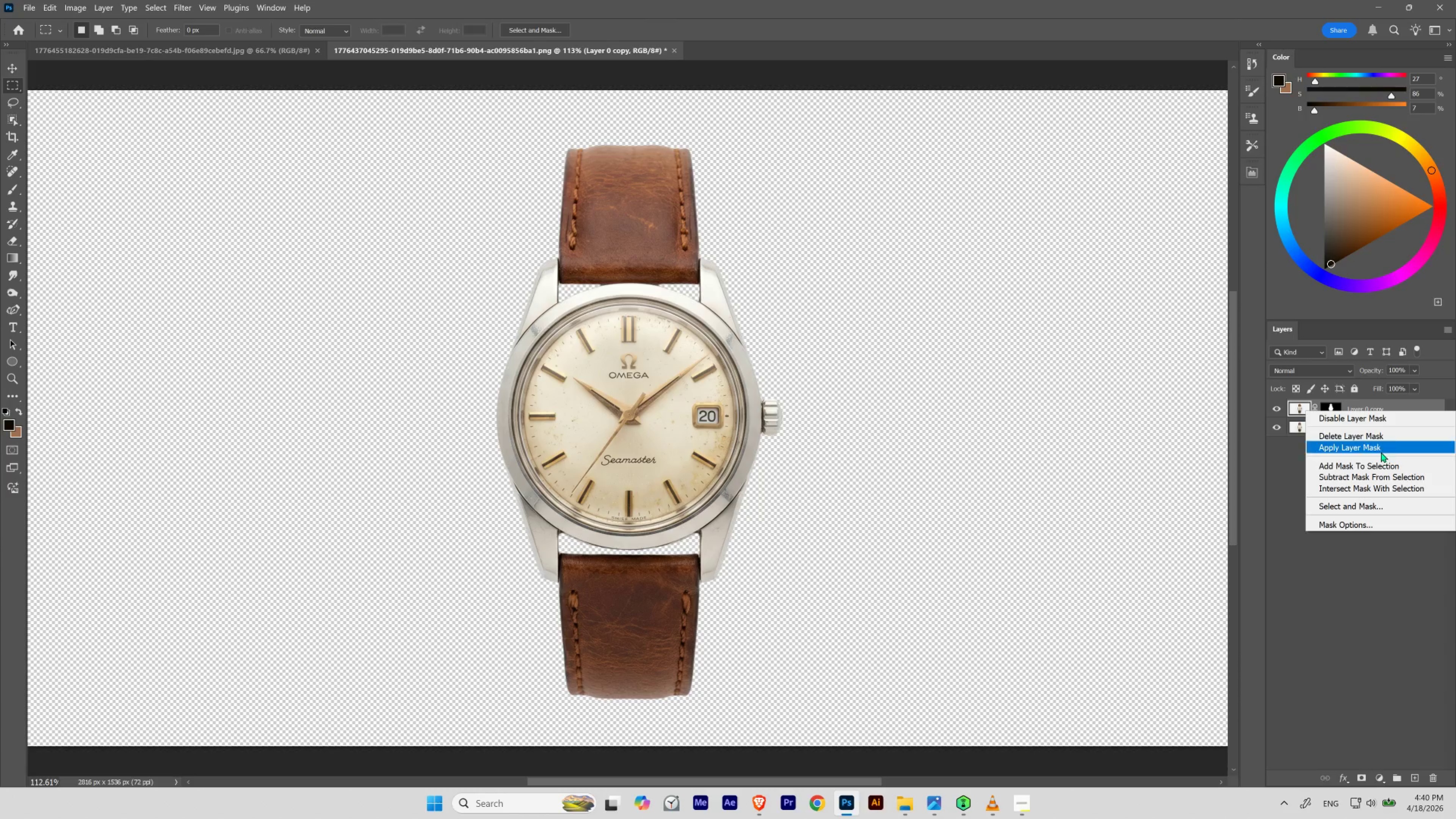 
left_click([1377, 449])
 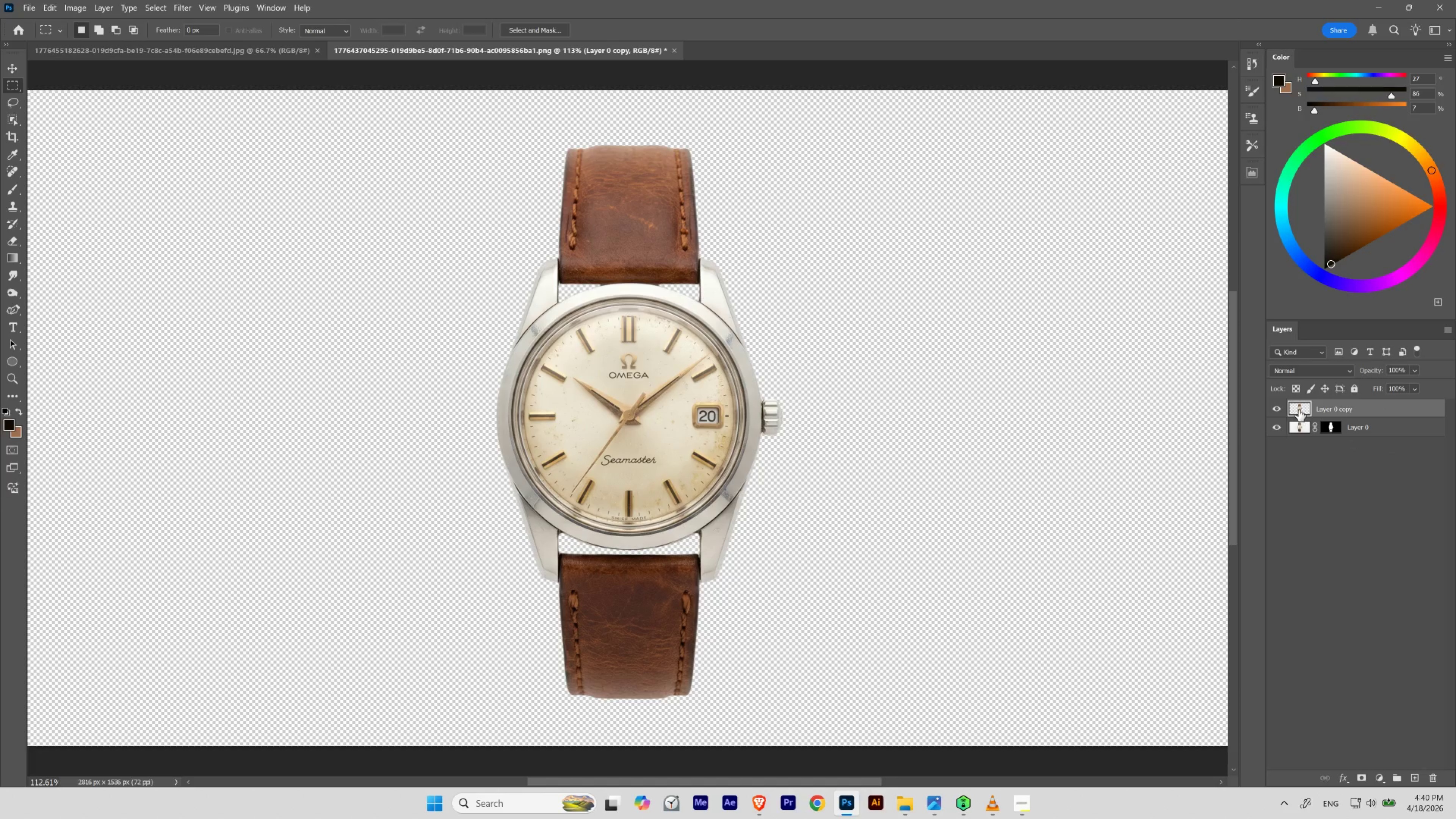 
right_click([1298, 407])
 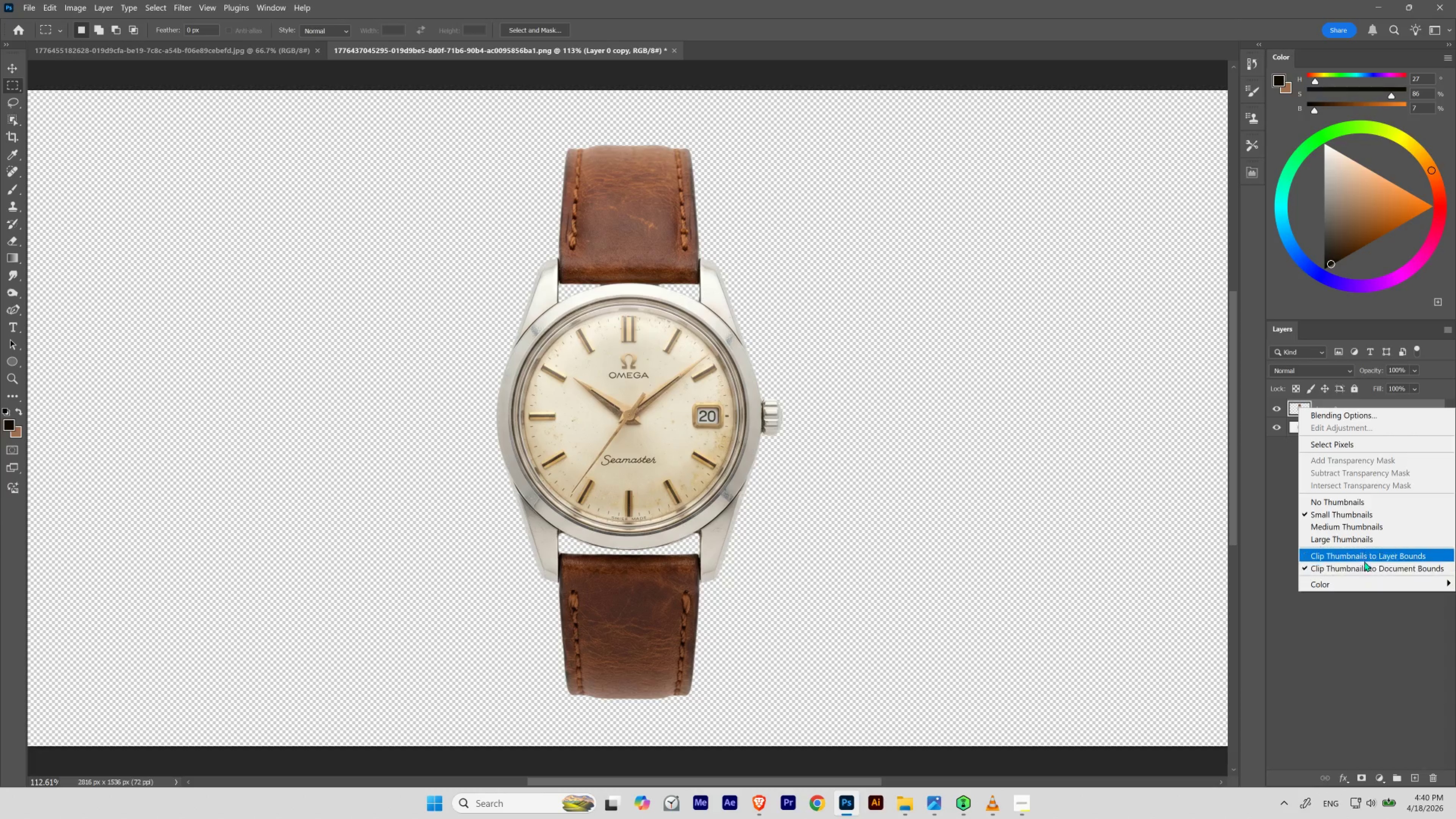 
left_click([1365, 636])
 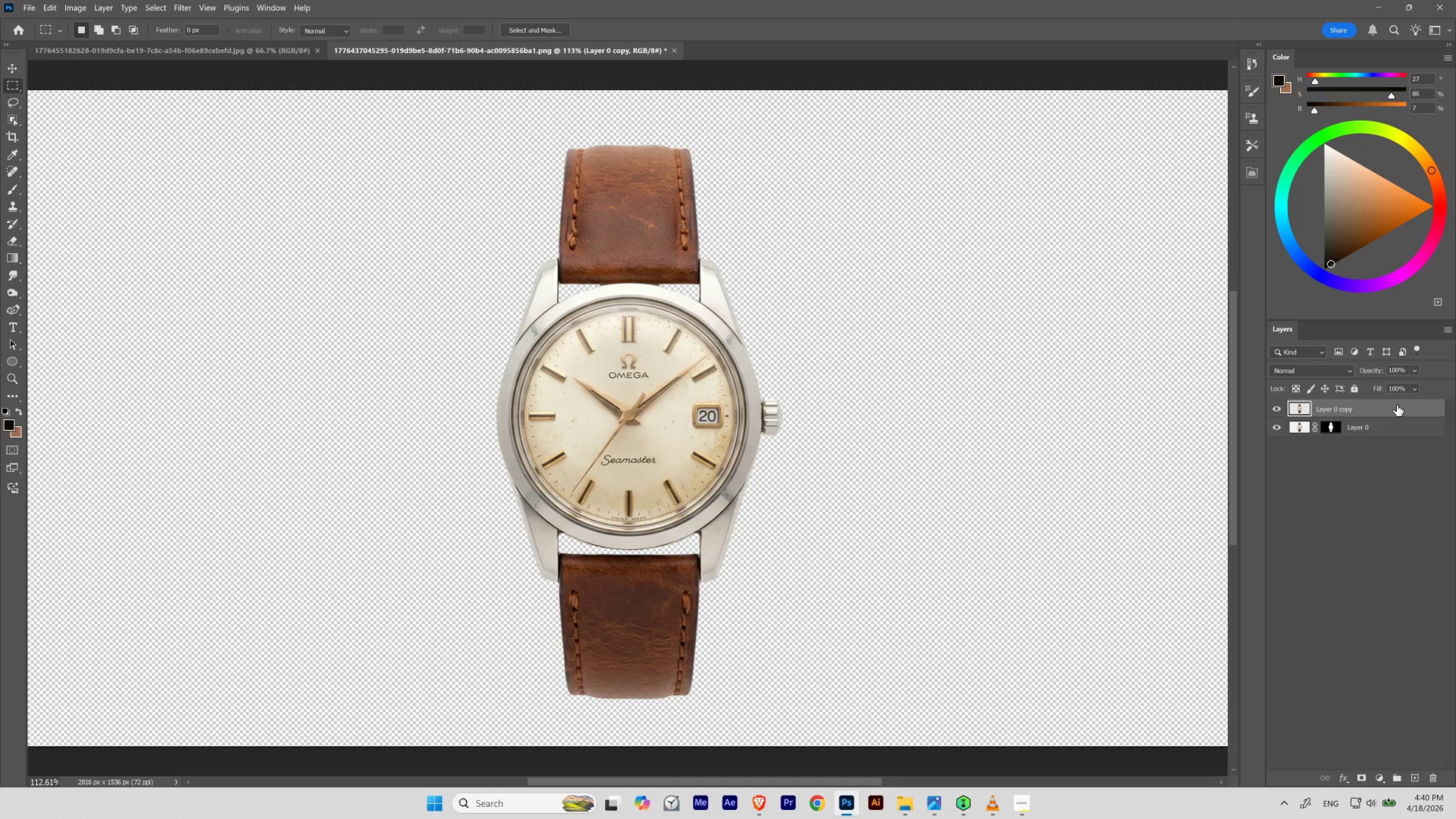 
right_click([1396, 405])
 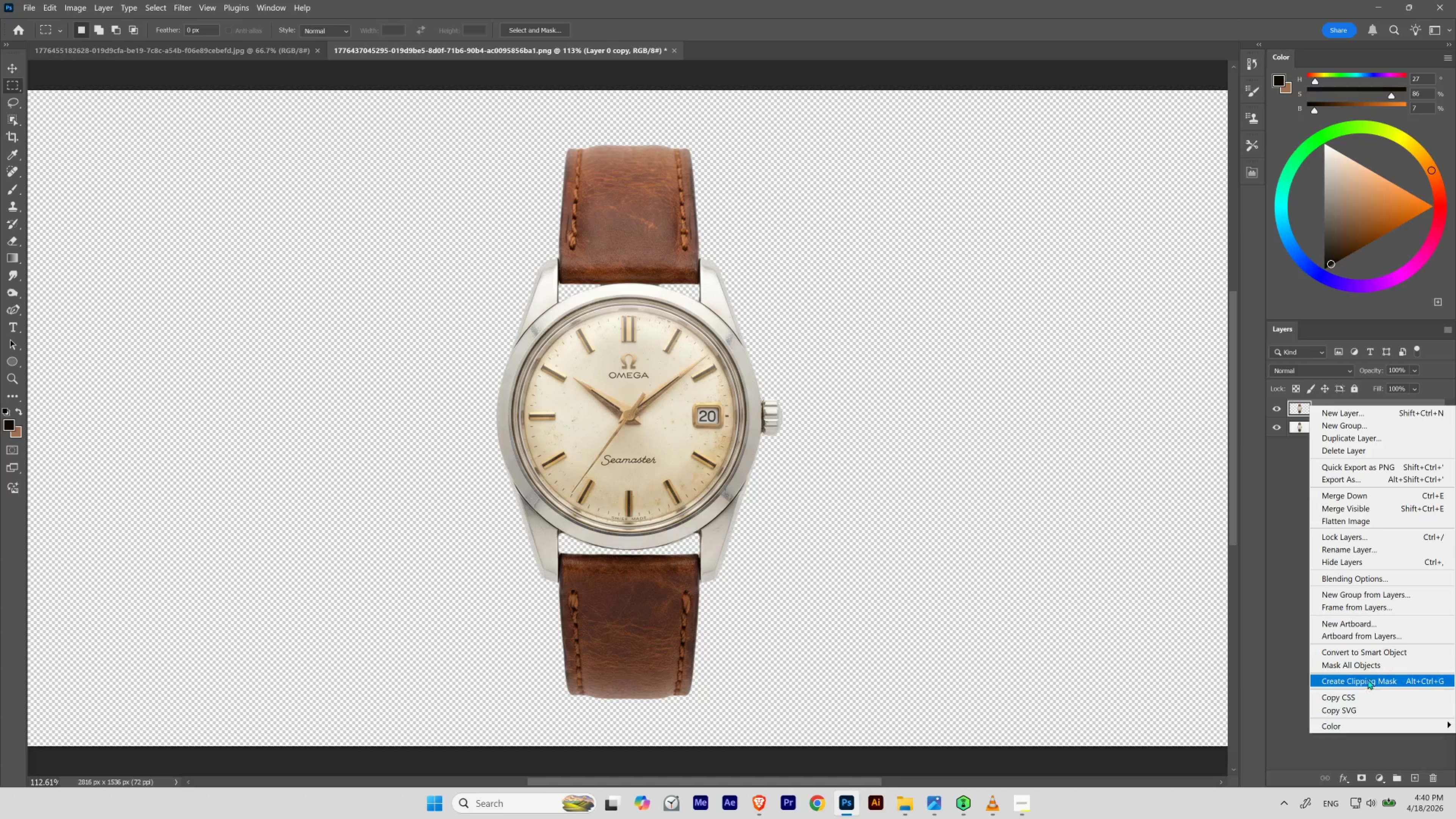 
left_click([1359, 654])
 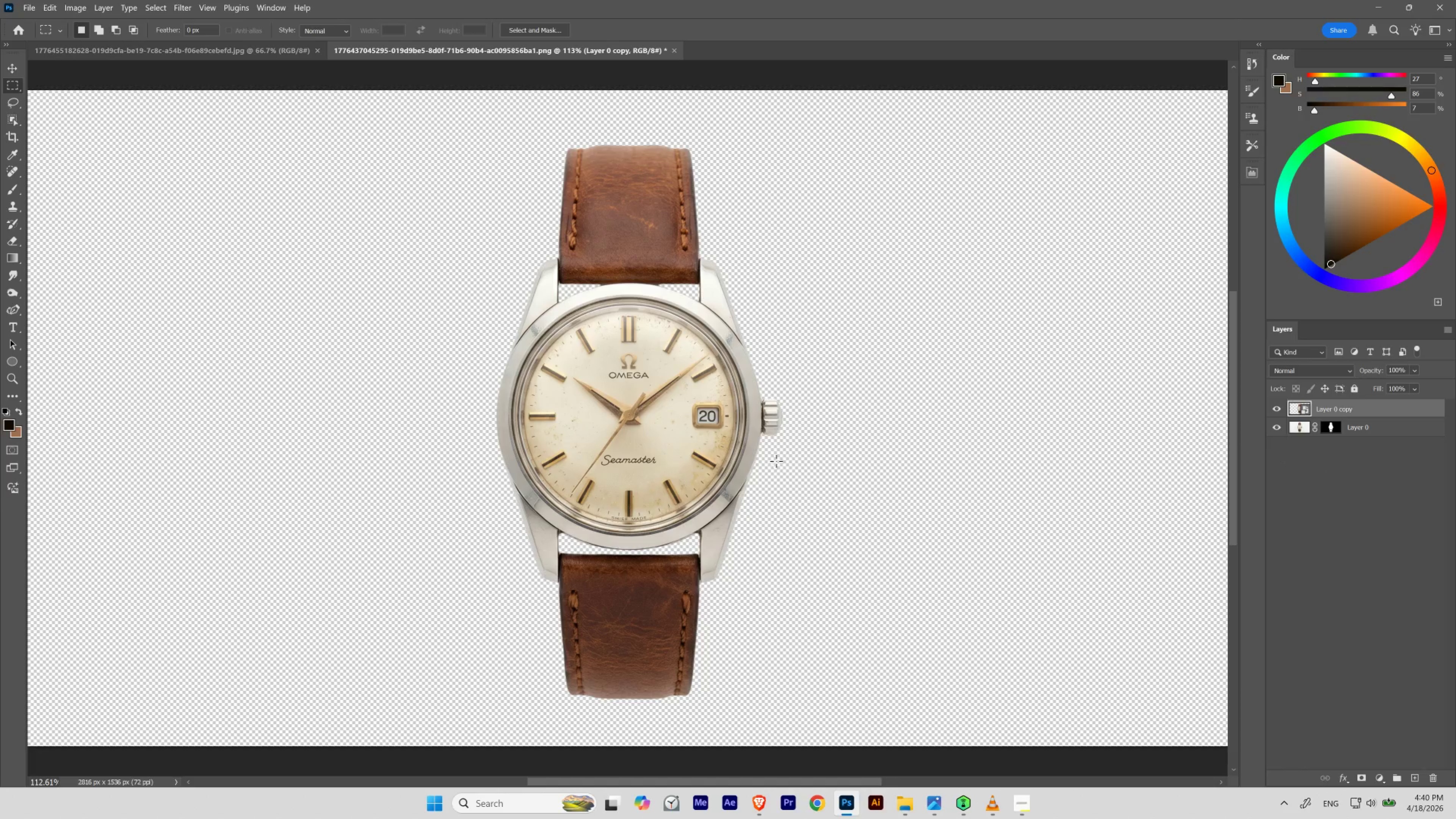 
key(V)
 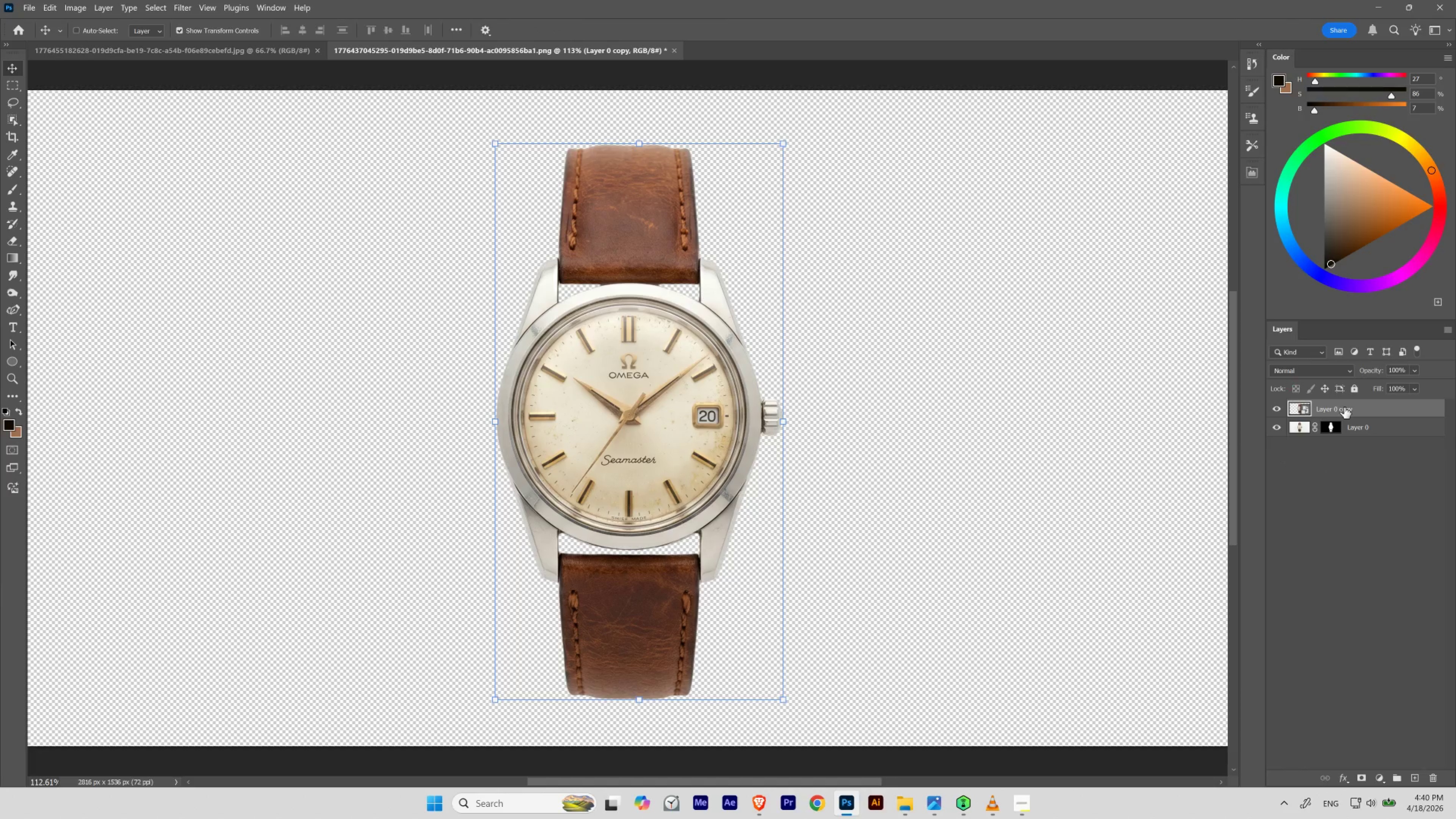 
left_click([1338, 407])
 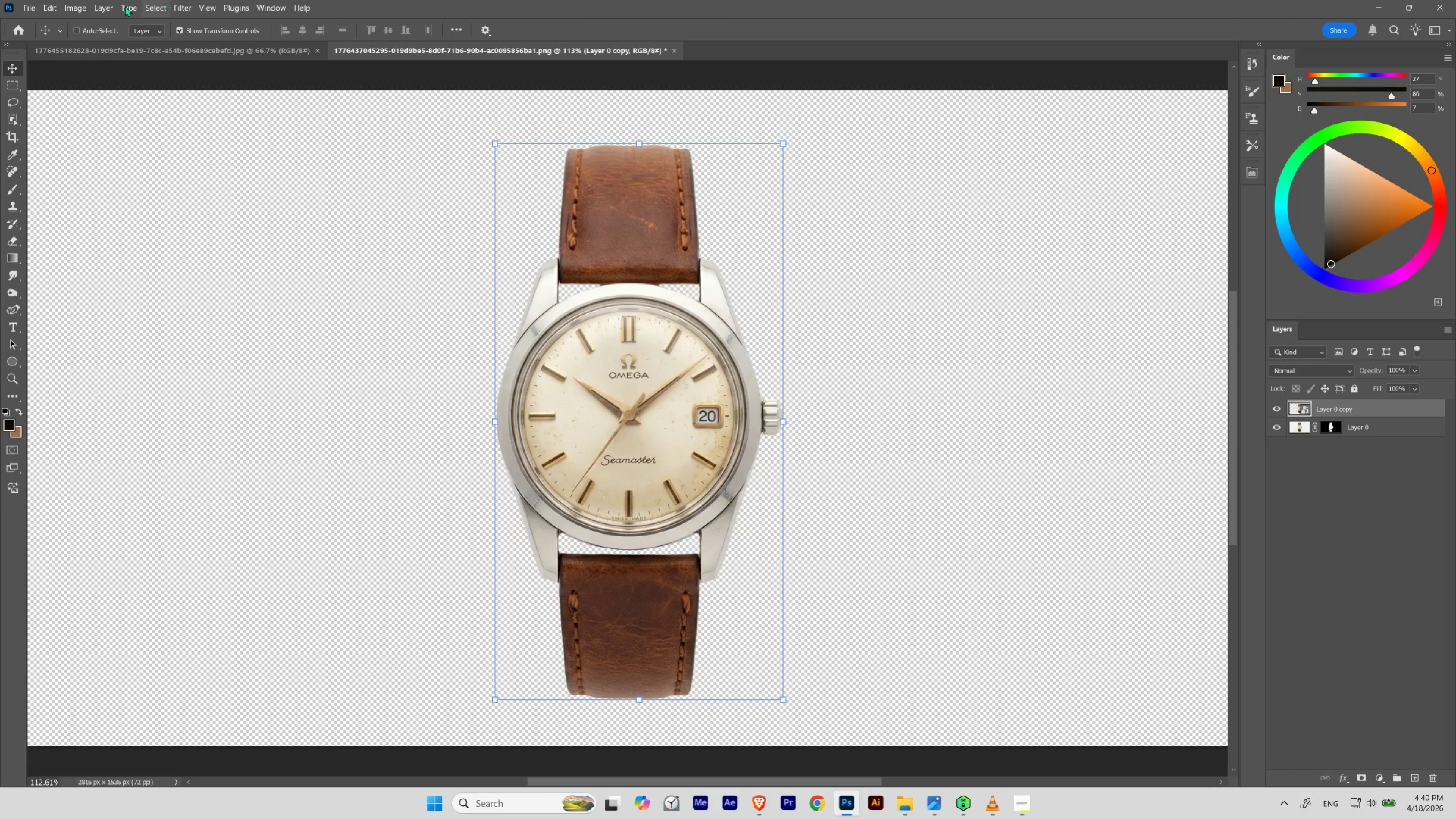 
left_click([107, 9])
 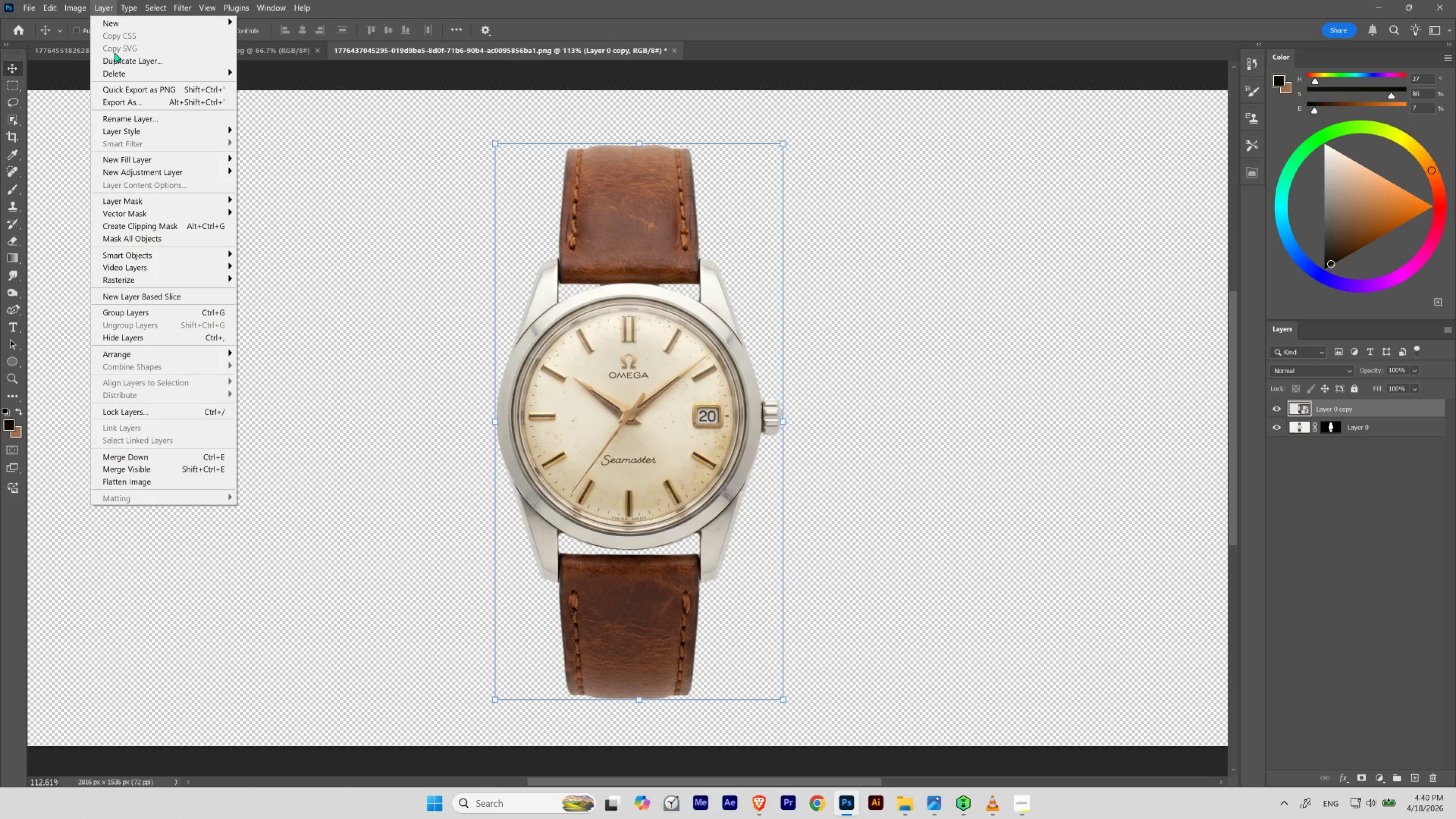 
left_click([132, 56])
 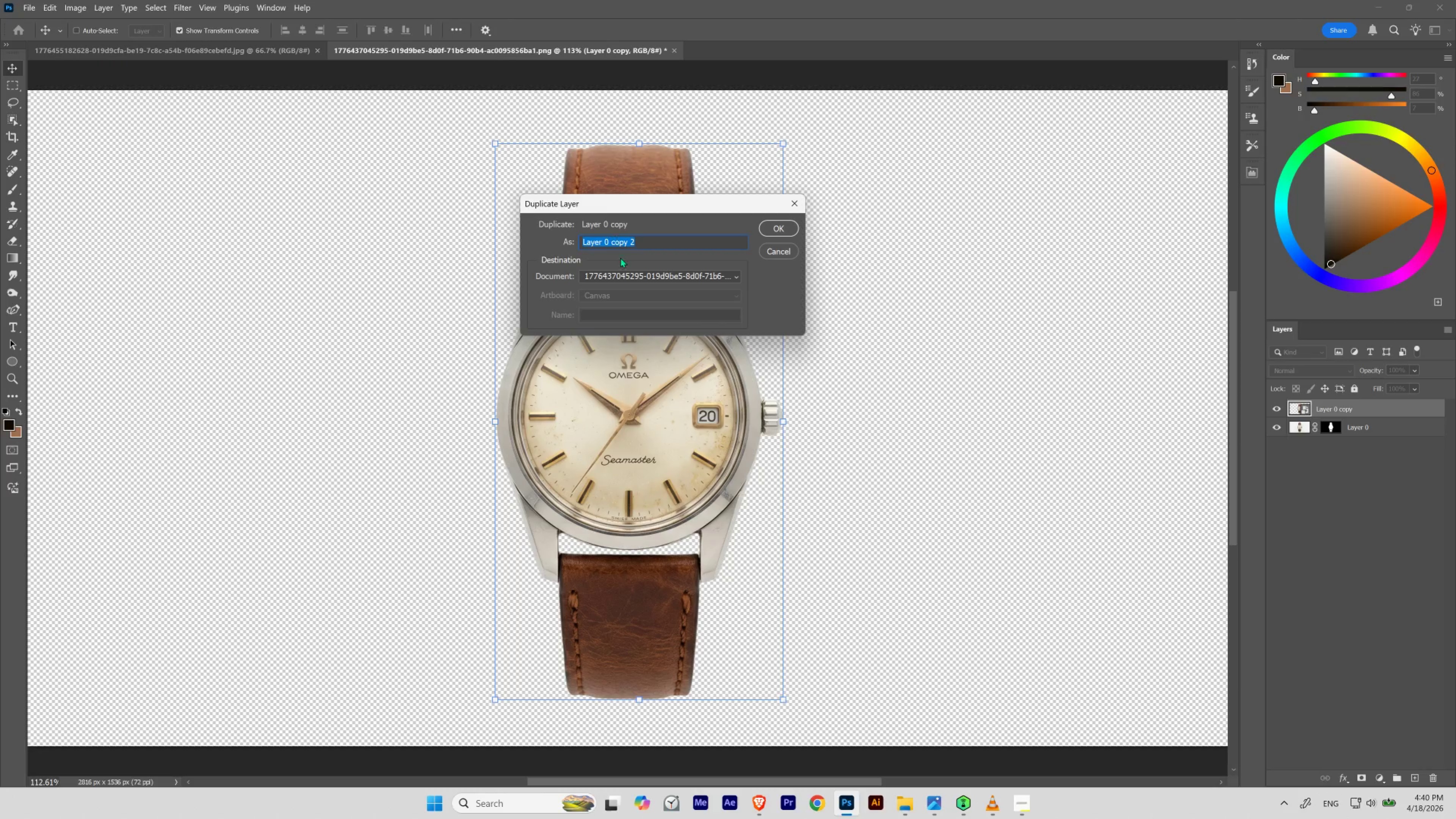 
left_click([619, 272])
 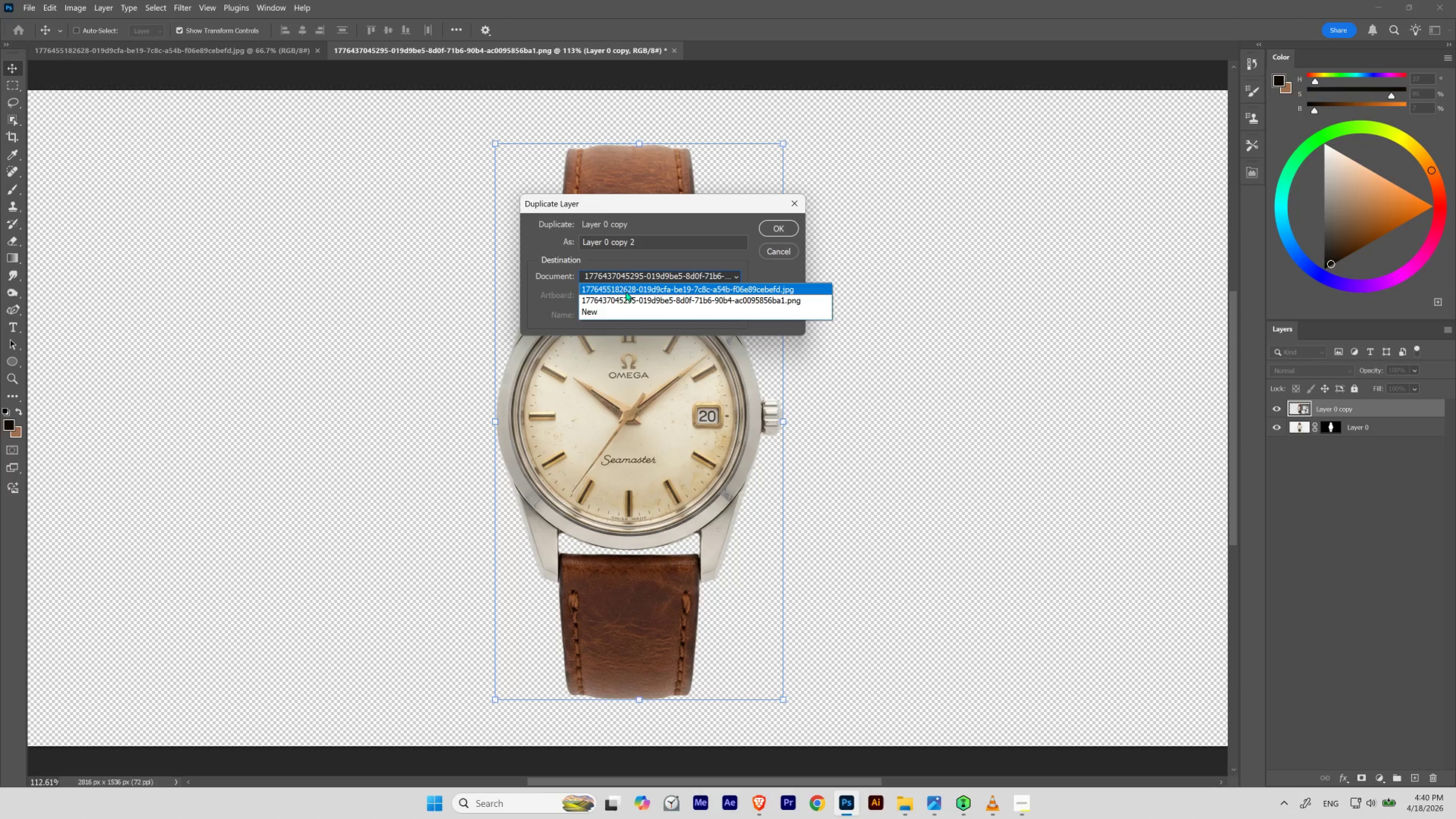 
left_click([625, 291])
 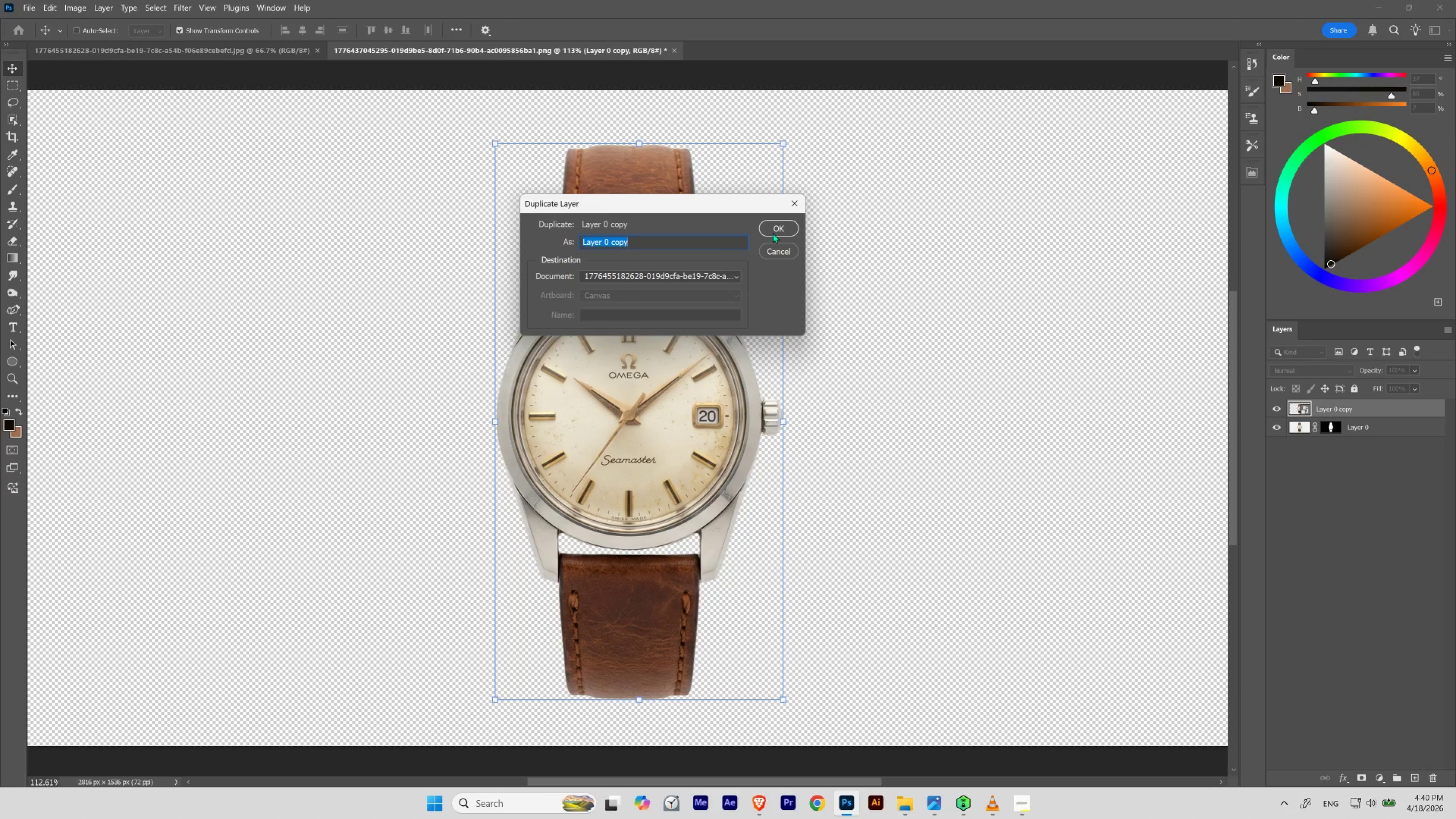 
left_click([773, 233])
 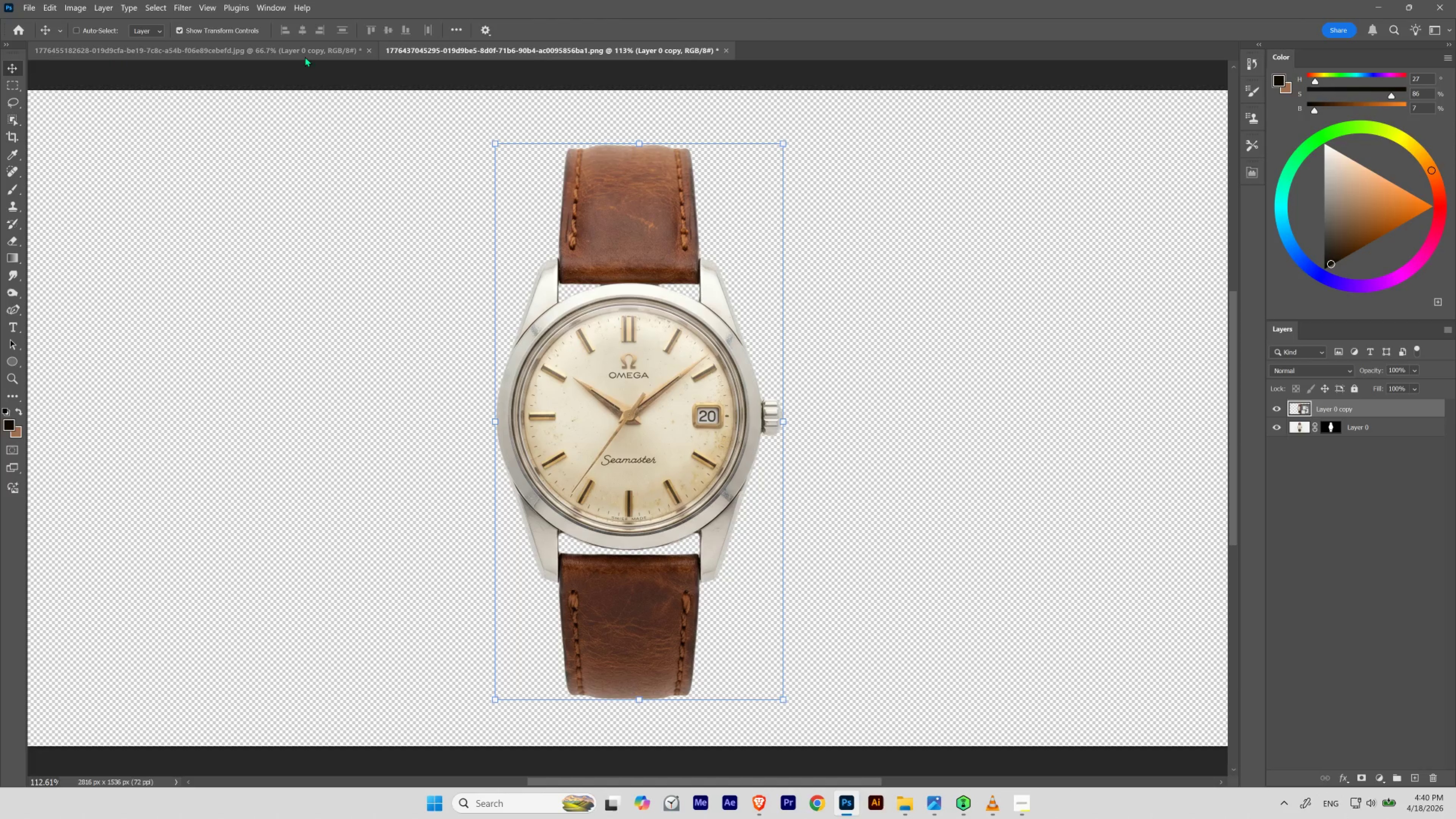 
left_click([304, 53])
 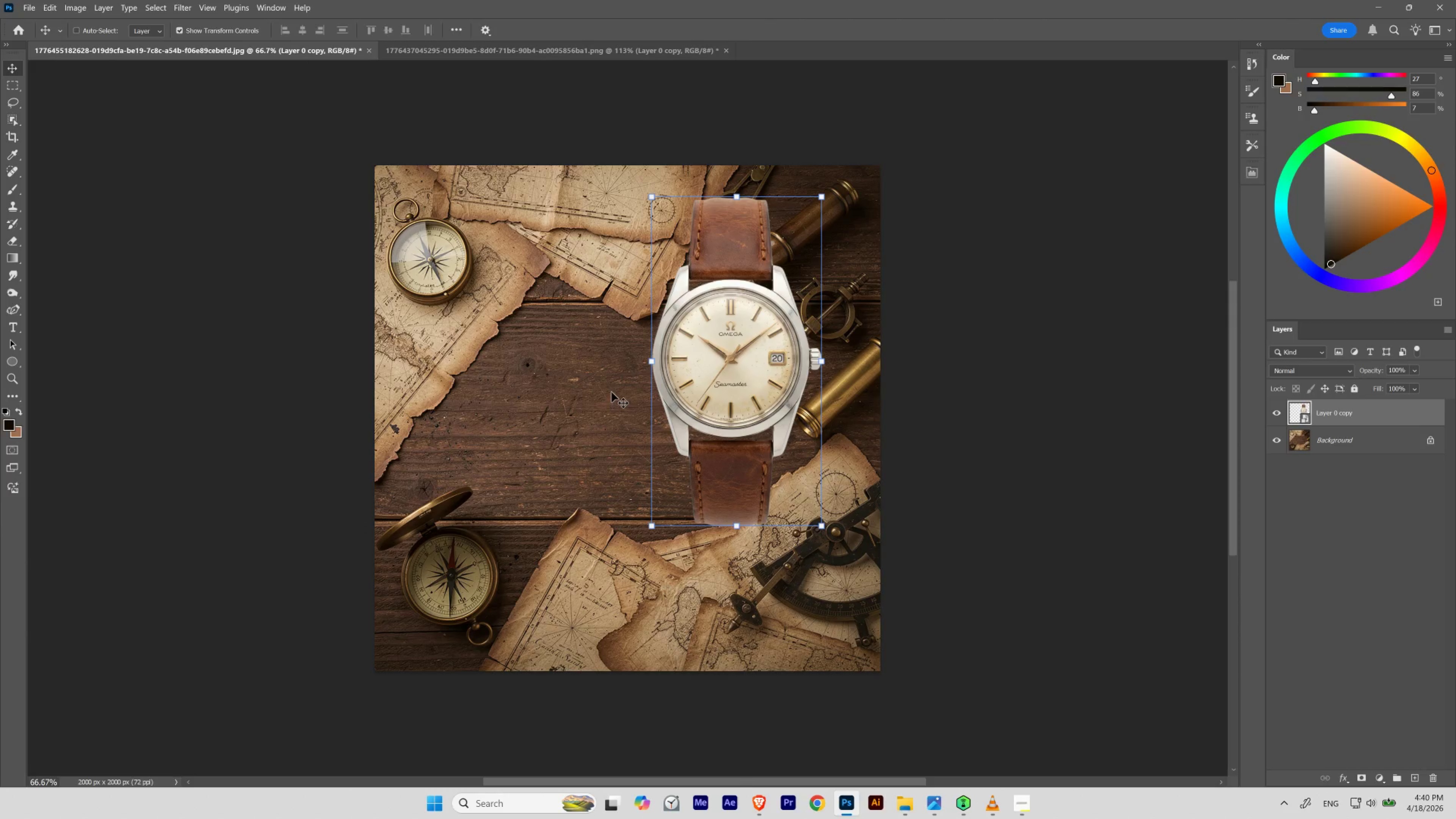 
hold_key(key=Space, duration=0.89)
 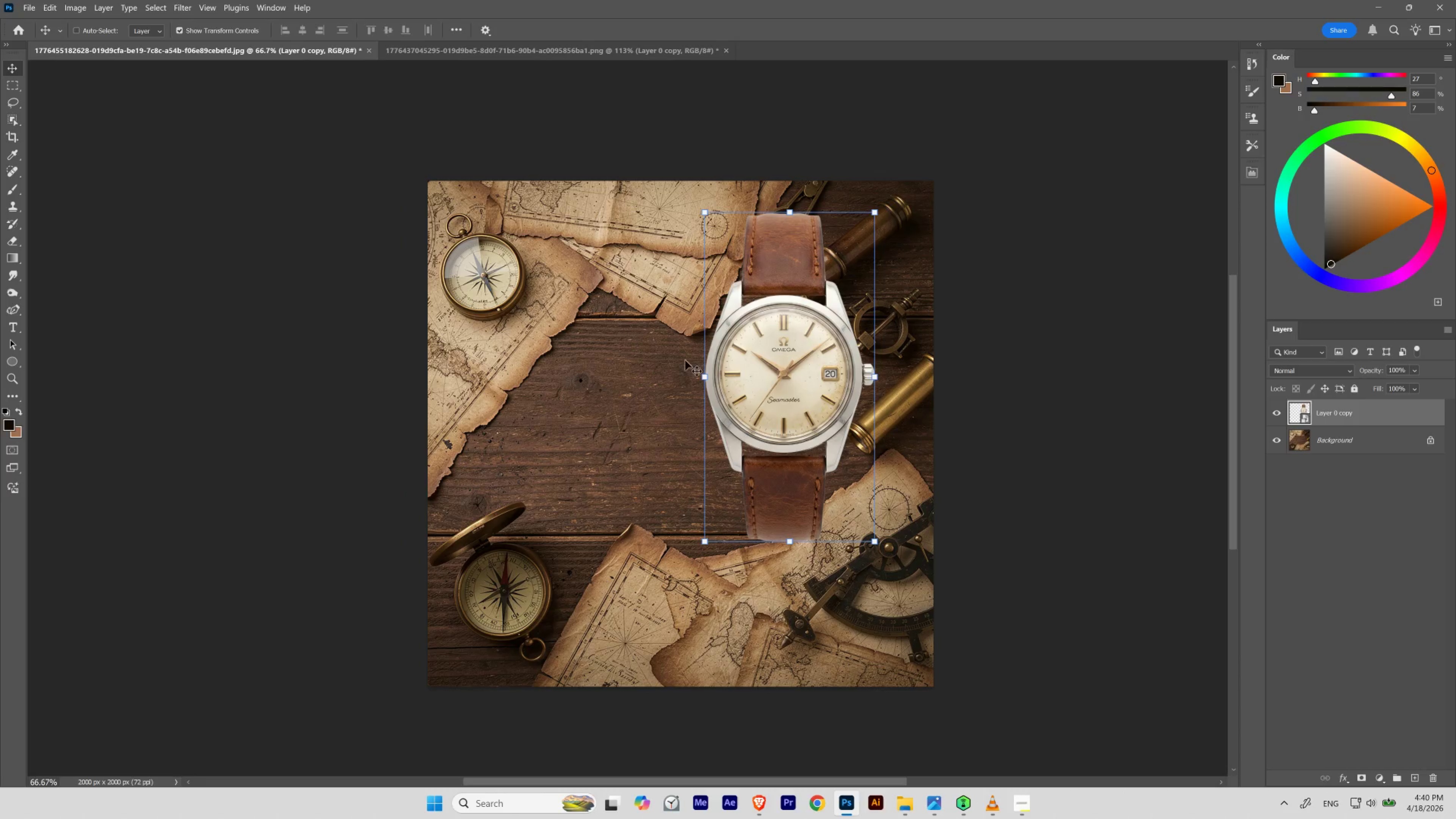 
left_click_drag(start_coordinate=[575, 310], to_coordinate=[628, 325])
 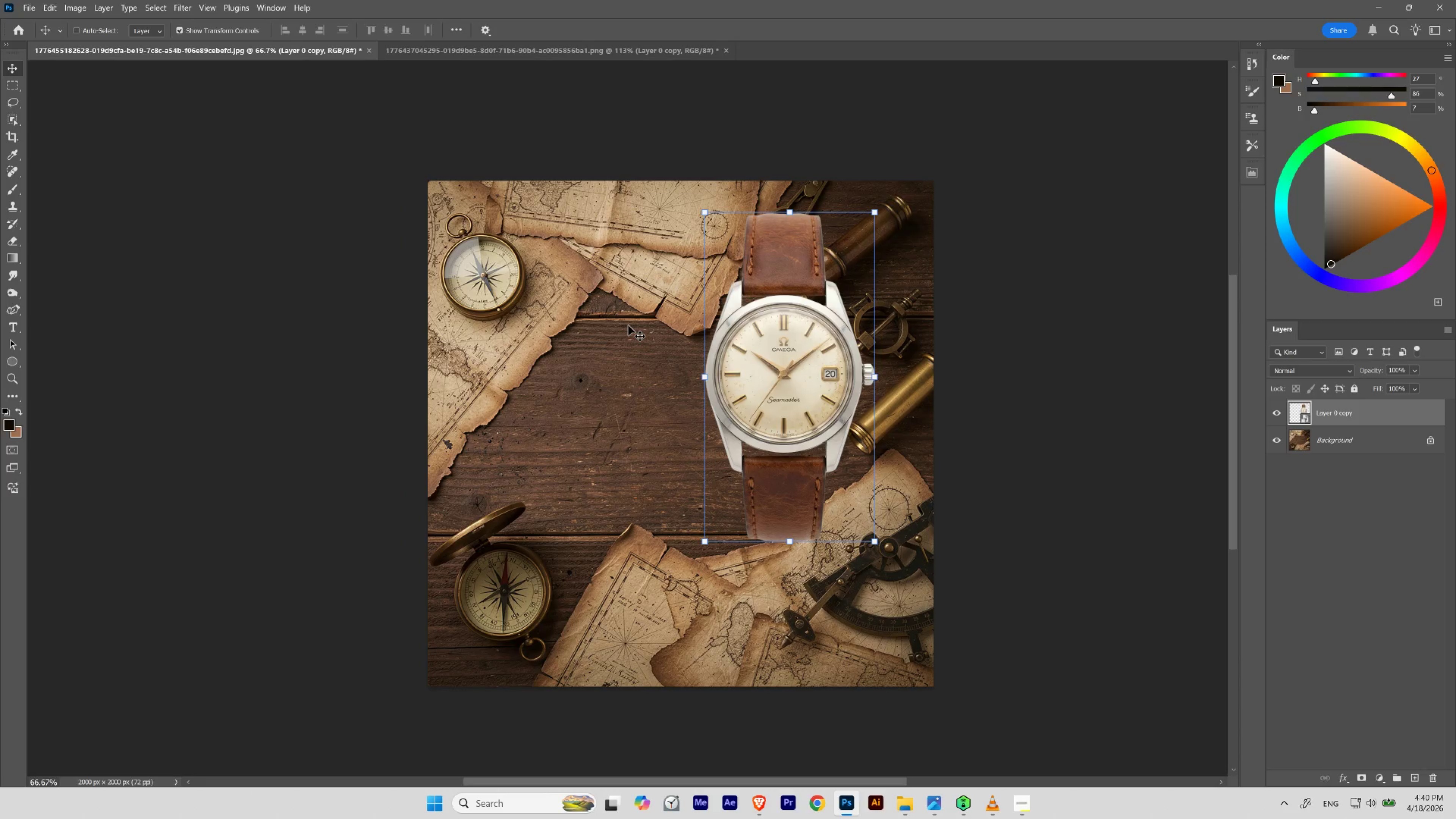 
key(V)
 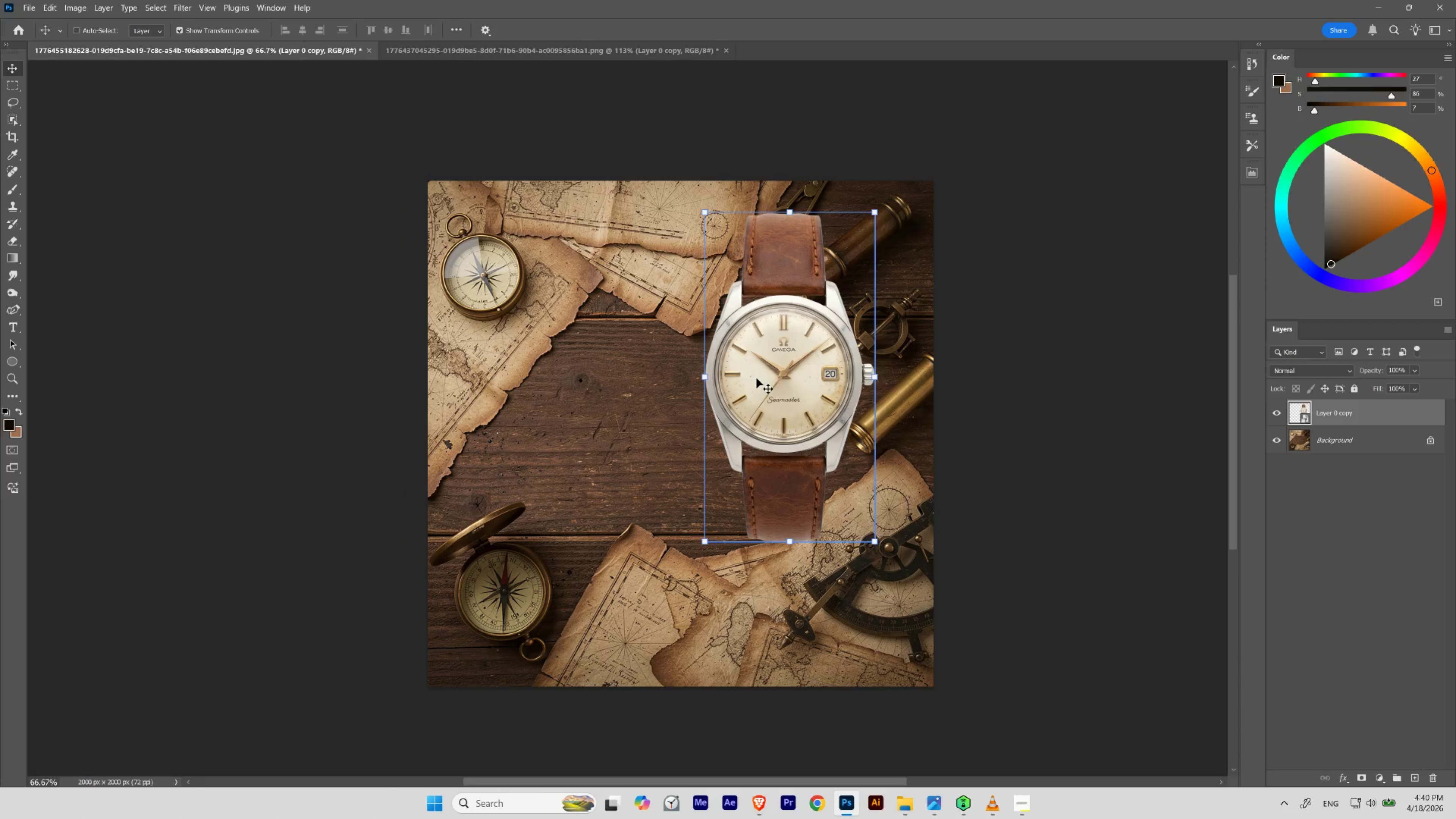 
left_click_drag(start_coordinate=[776, 375], to_coordinate=[676, 392])
 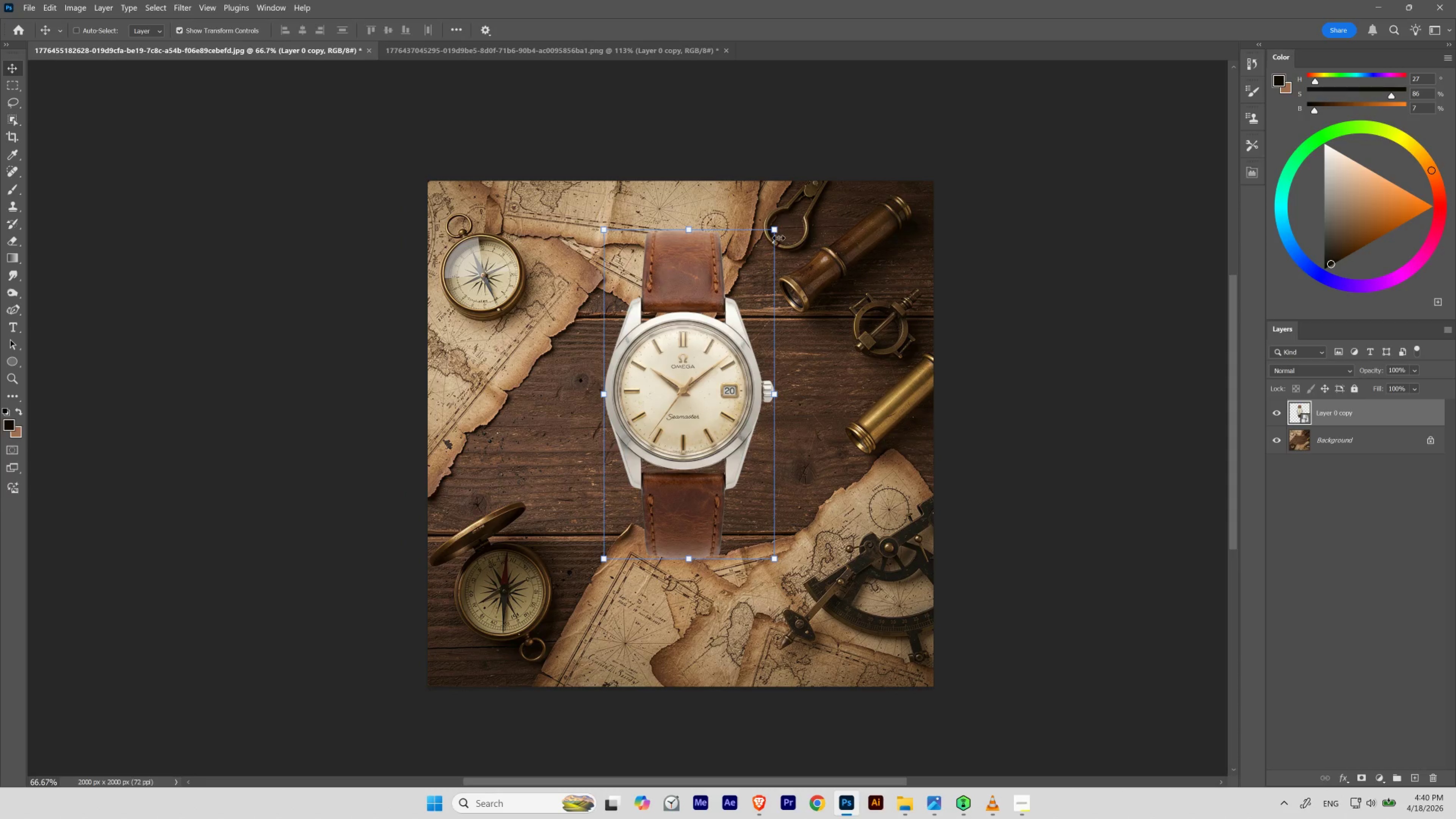 
hold_key(key=ShiftLeft, duration=2.26)
left_click_drag(start_coordinate=[776, 231], to_coordinate=[700, 376])
 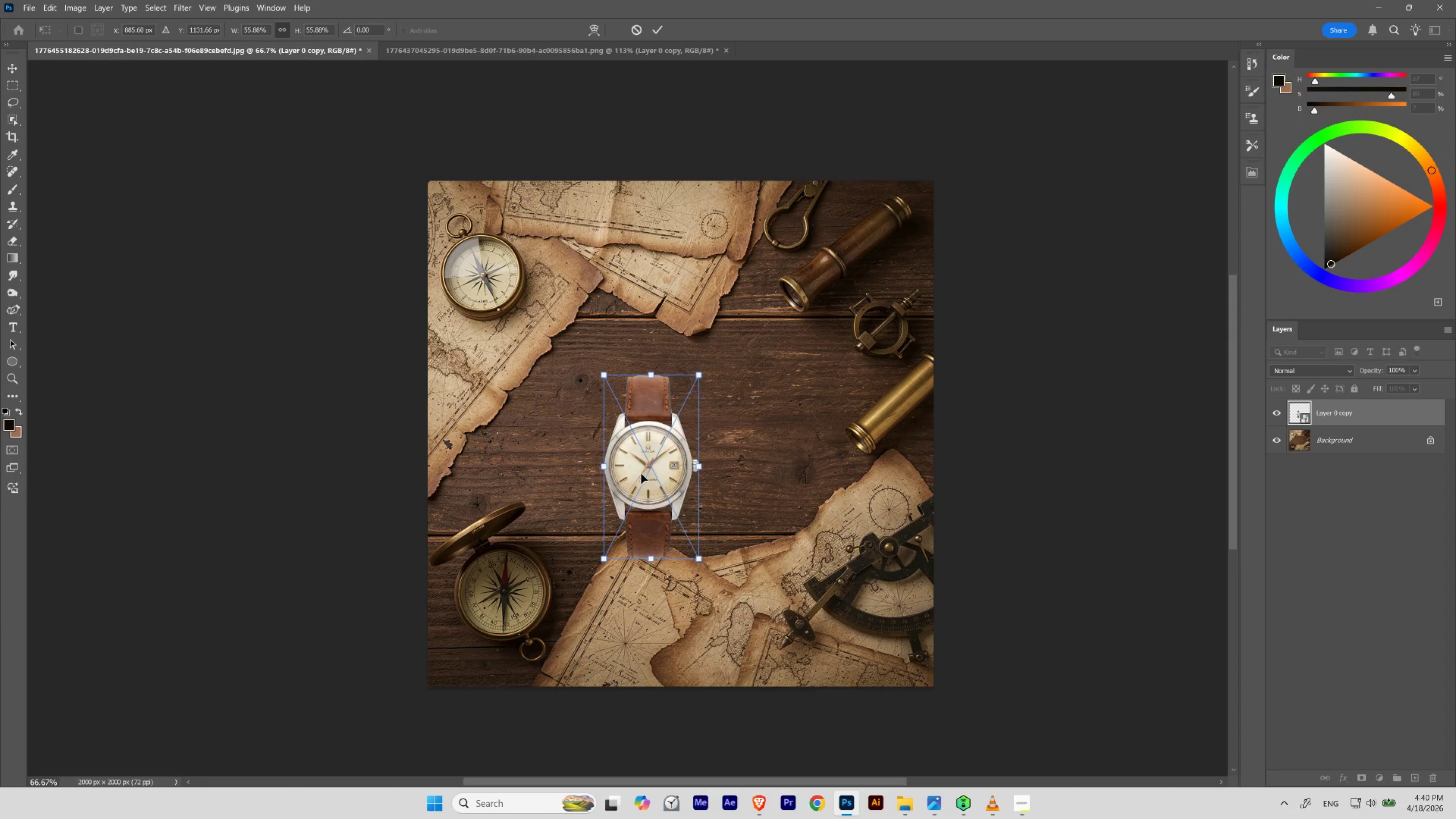 
left_click_drag(start_coordinate=[641, 473], to_coordinate=[676, 443])
 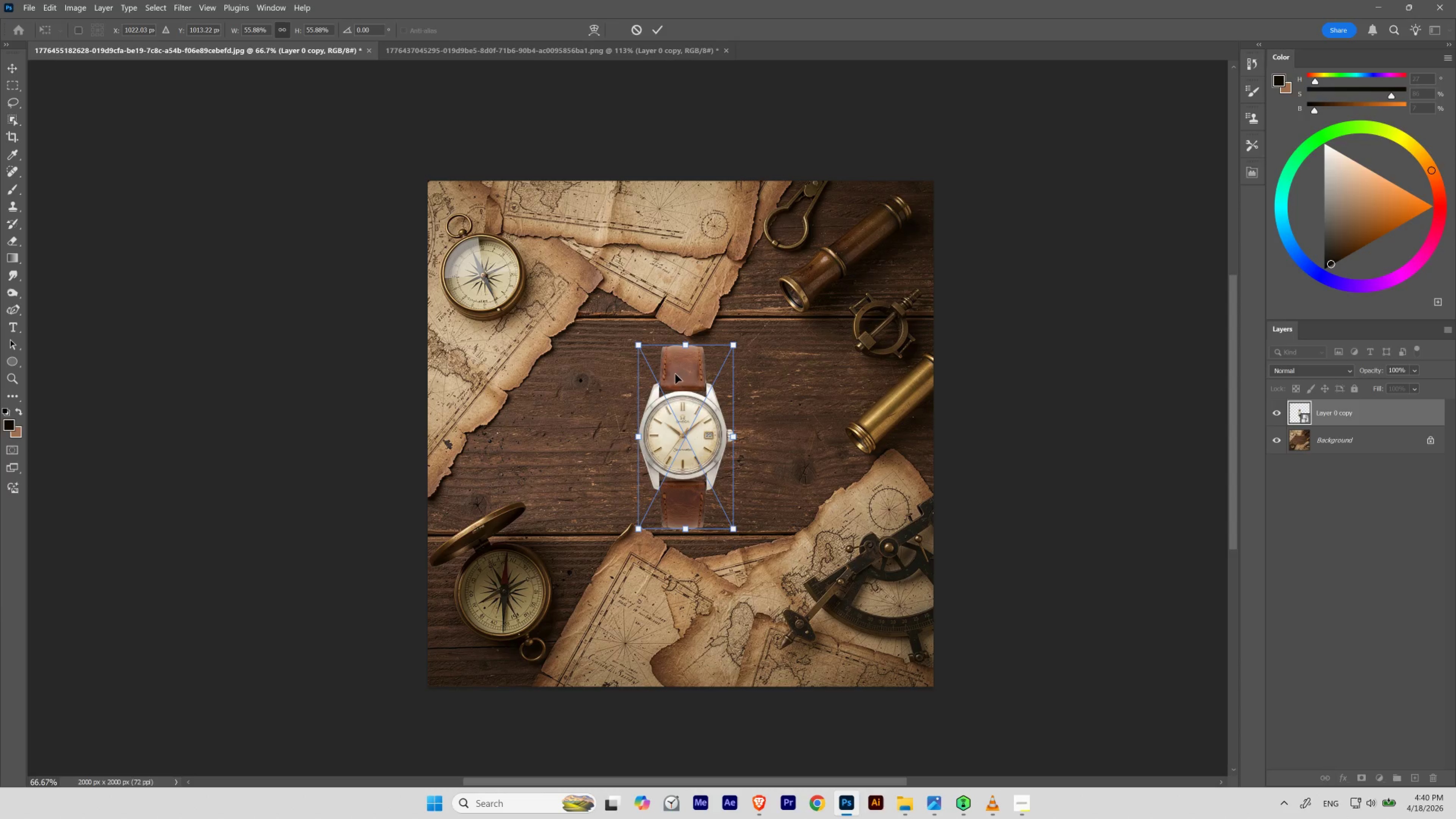 
hold_key(key=Space, duration=1.2)
 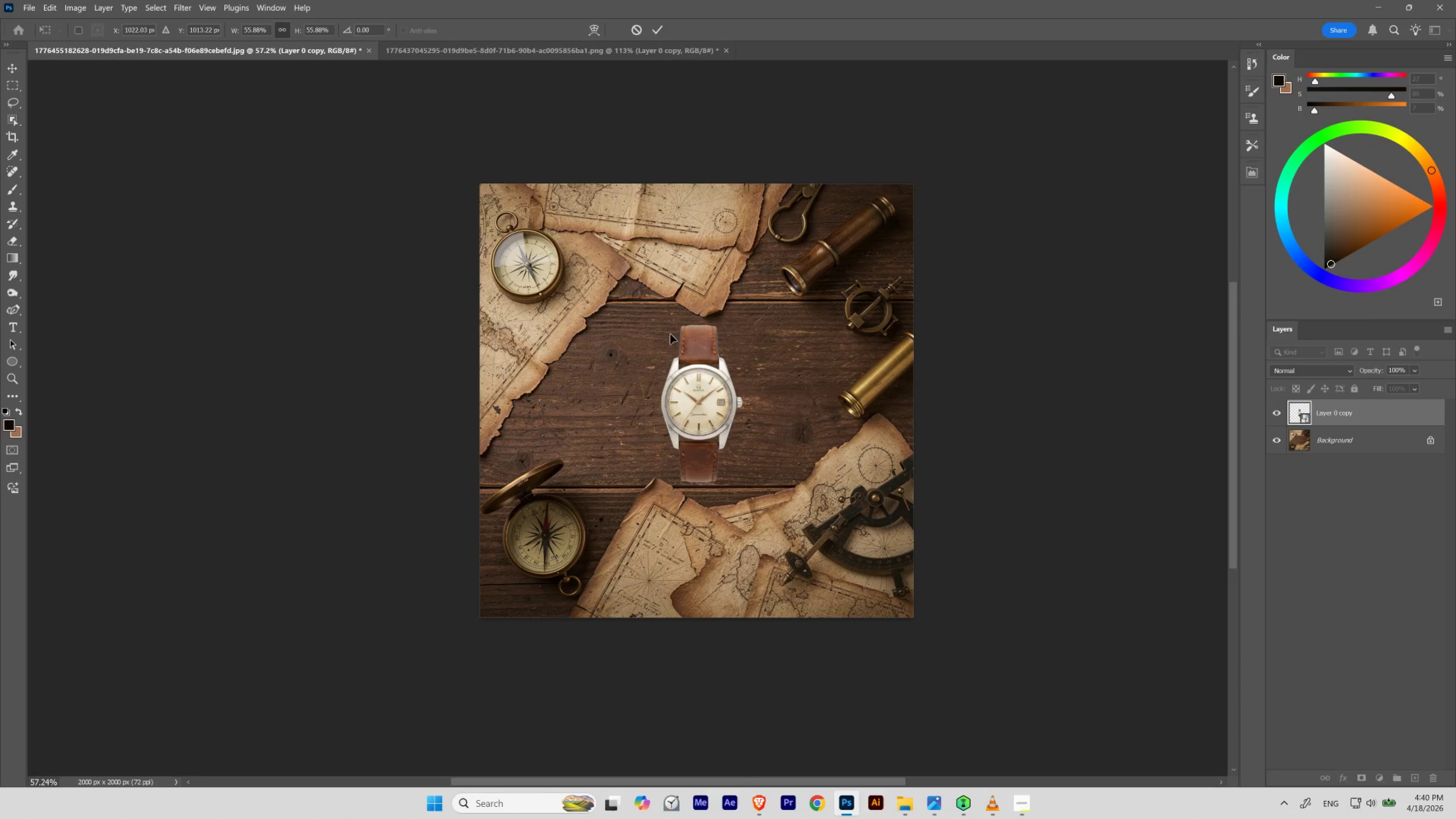 
hold_key(key=ControlLeft, duration=0.53)
left_click_drag(start_coordinate=[697, 333], to_coordinate=[688, 343])
 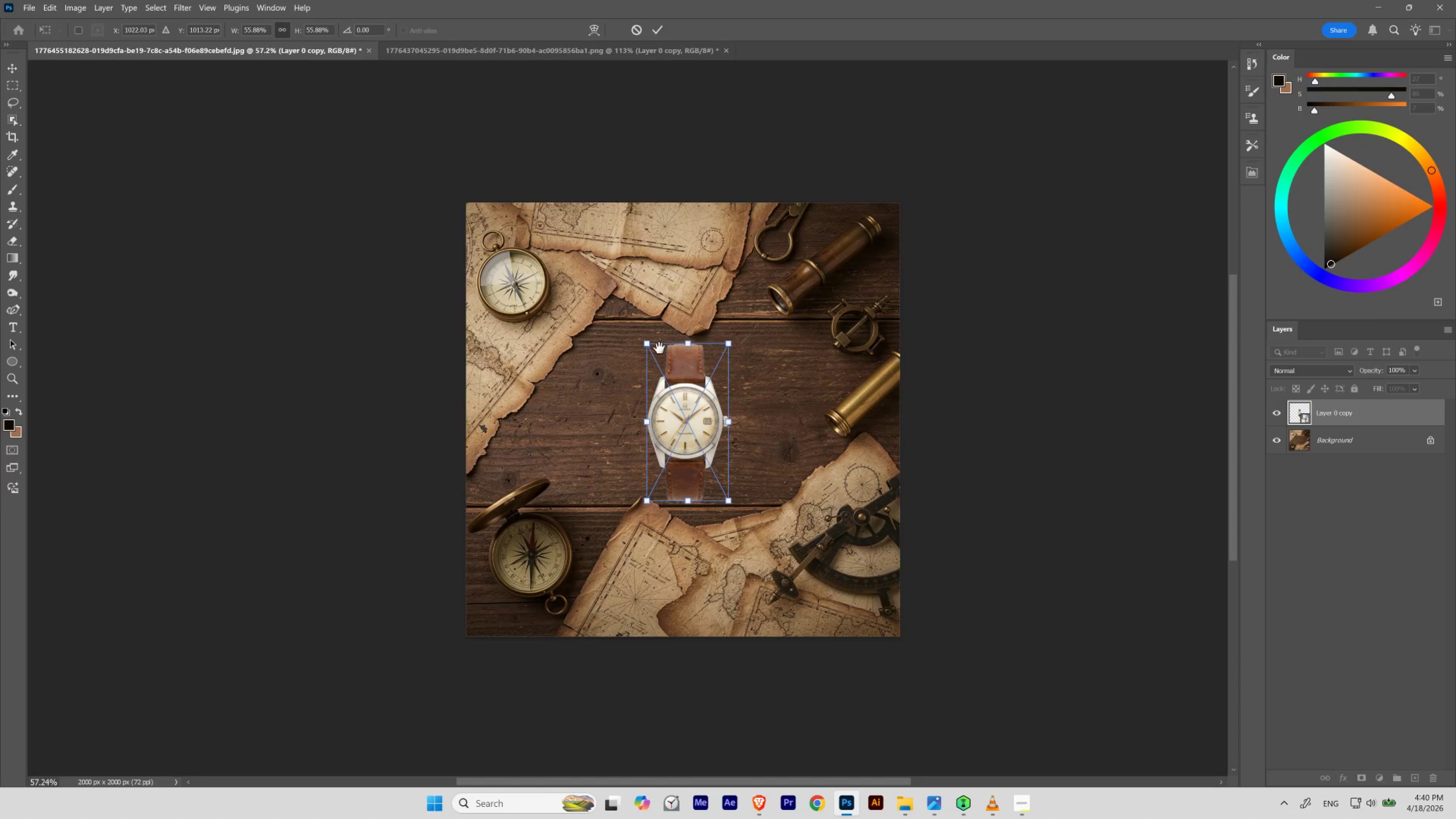 
left_click_drag(start_coordinate=[657, 348], to_coordinate=[671, 329])
 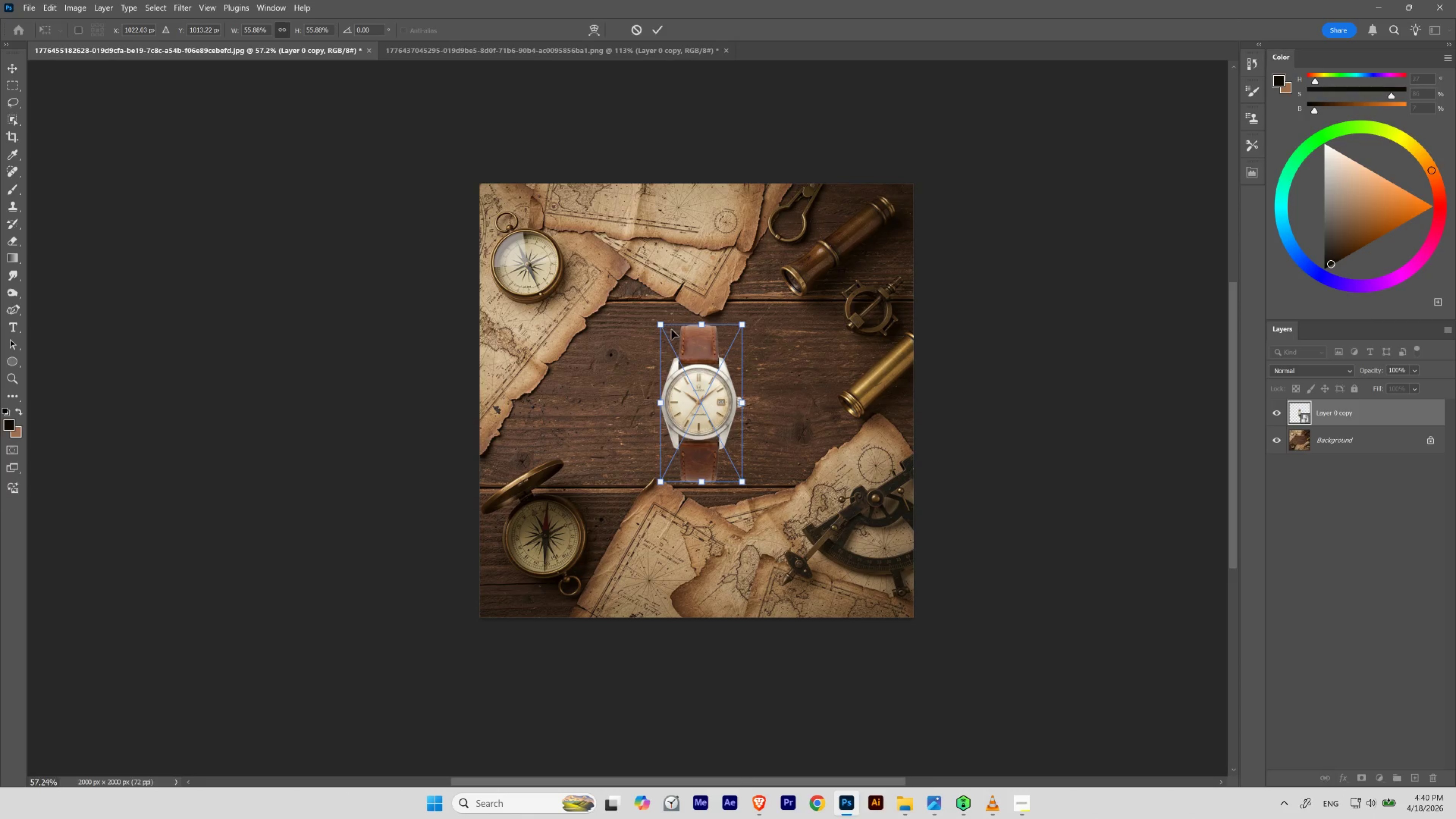 
key(Control+H)
 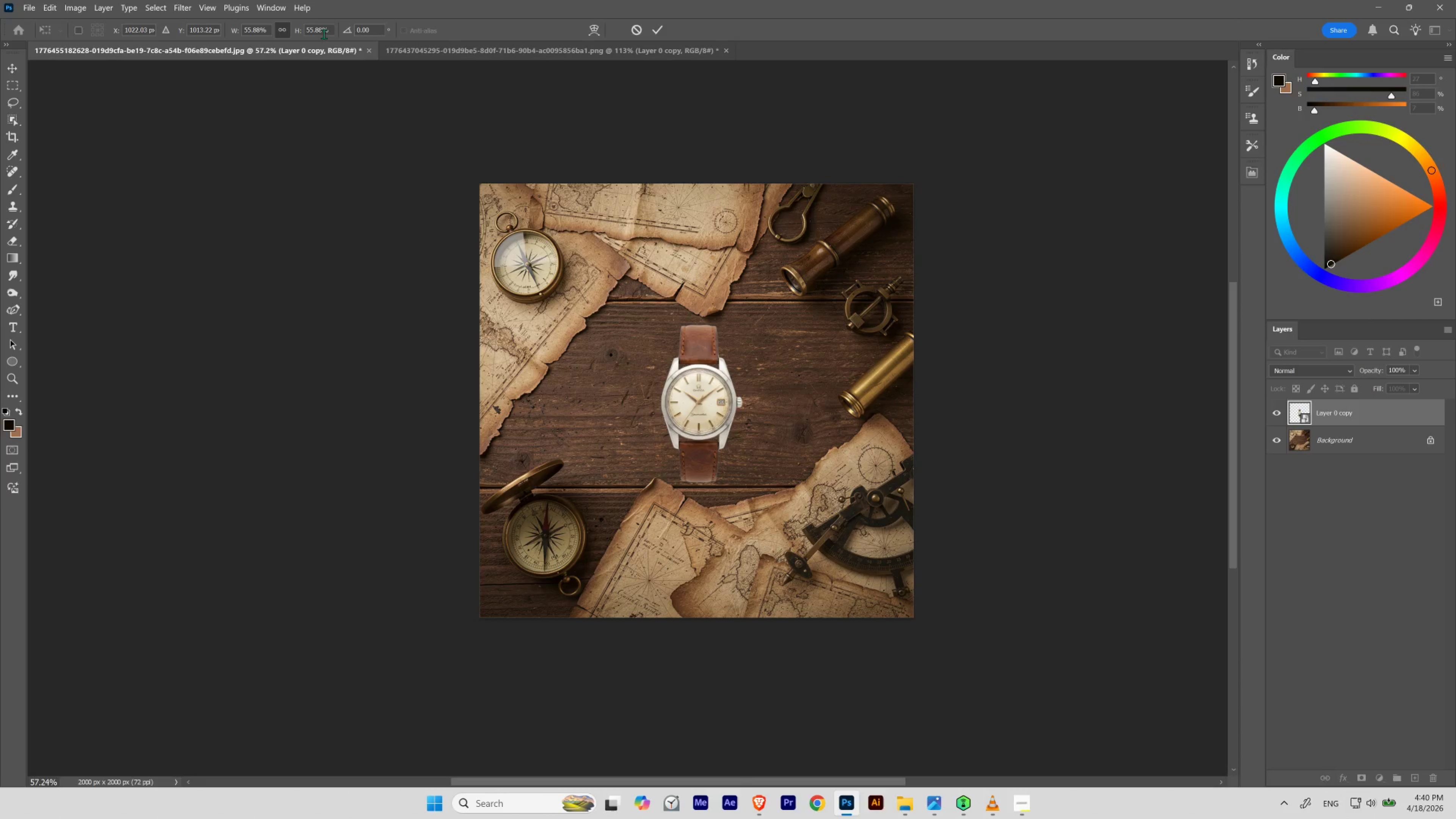 
double_click([321, 30])
 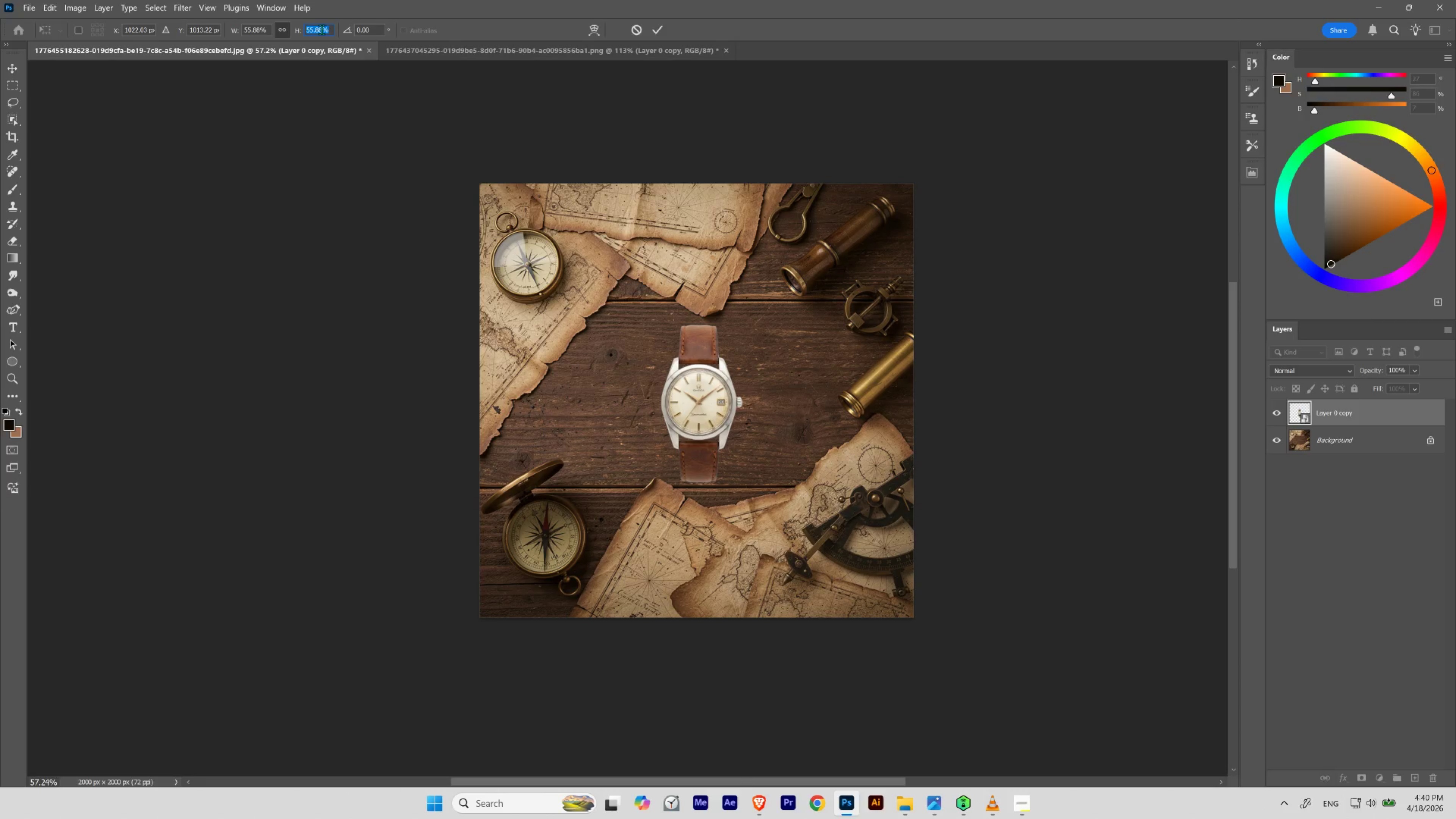 
key(Numpad5)
 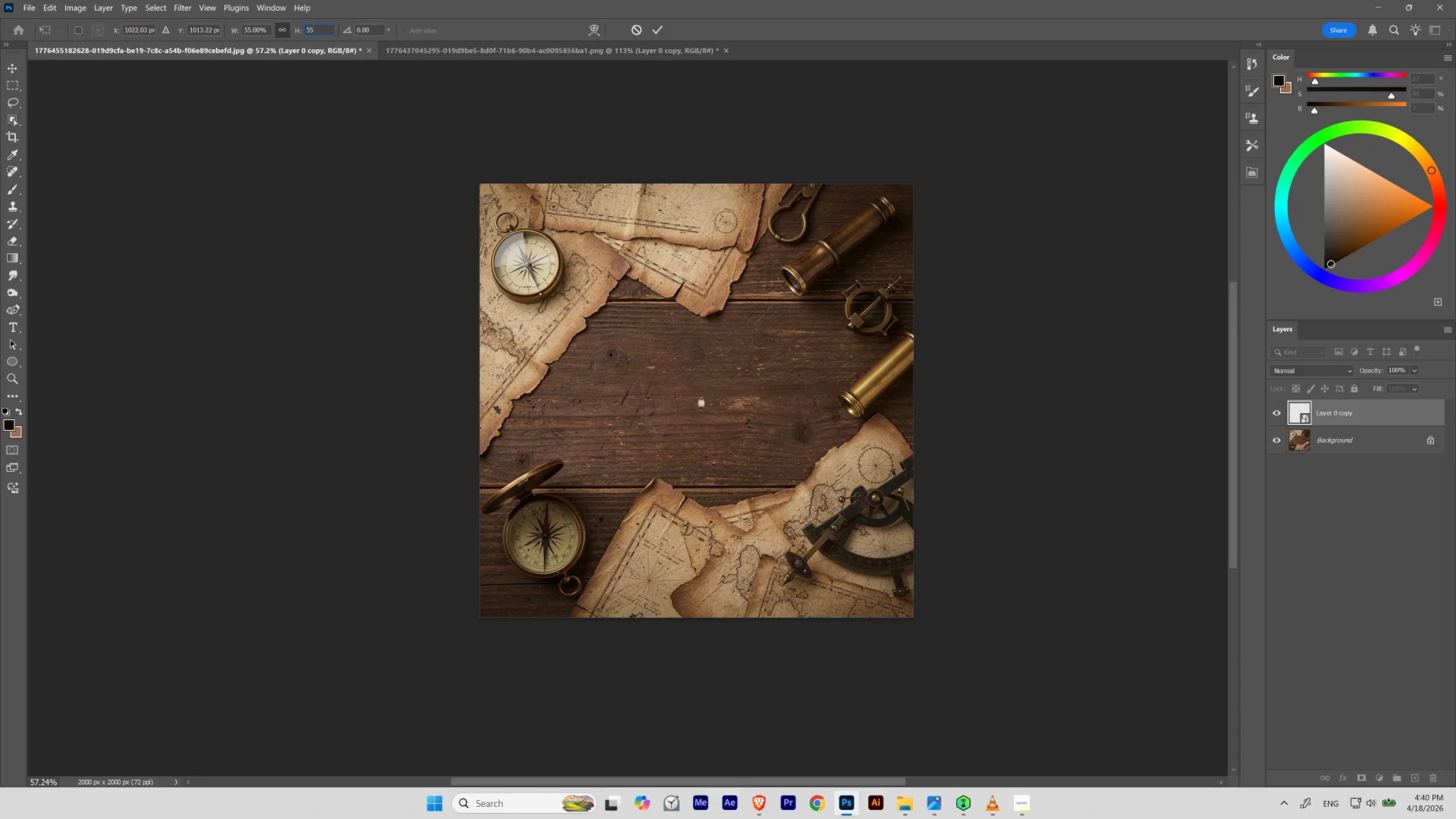 
key(Numpad5)
 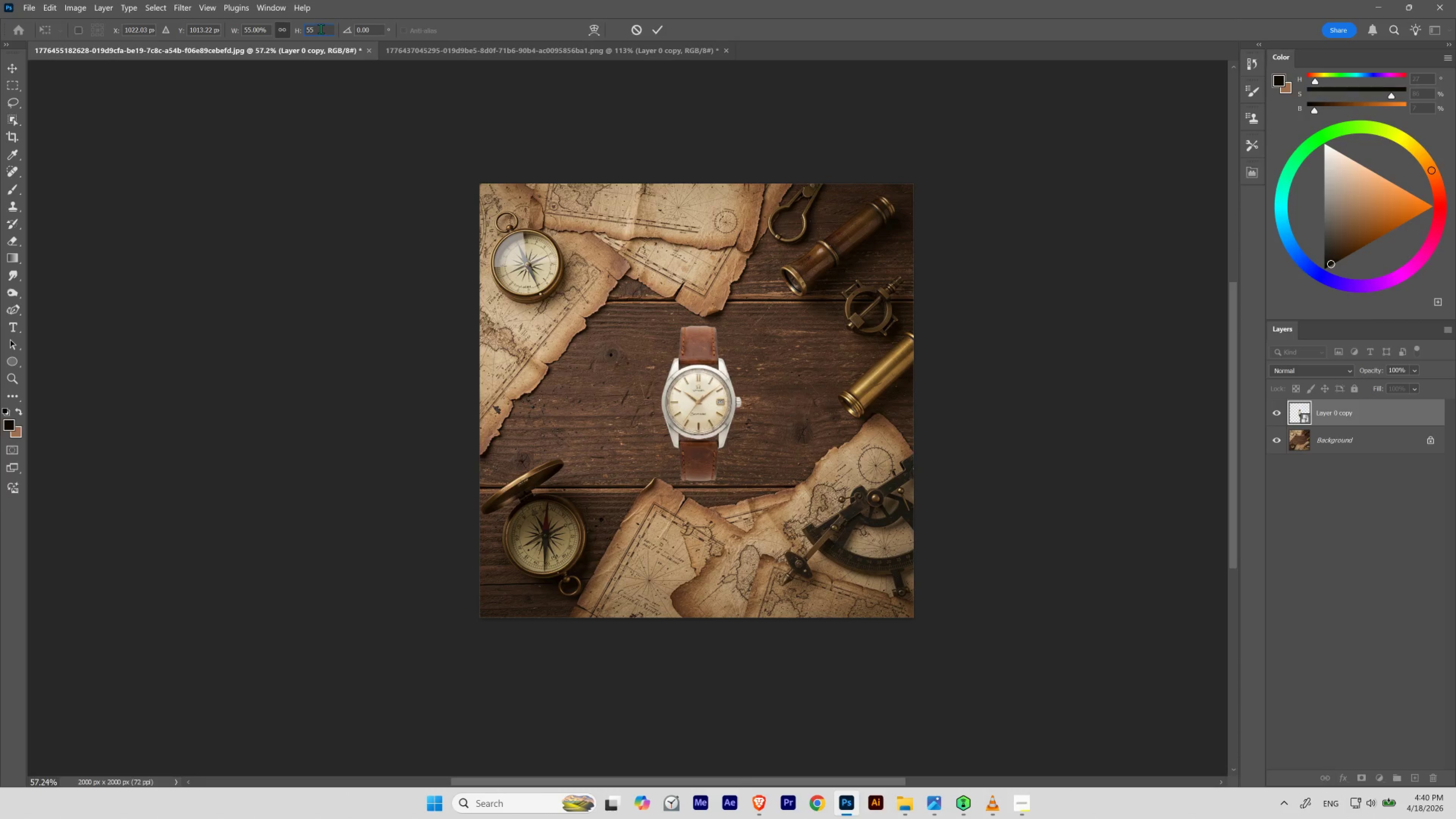 
left_click_drag(start_coordinate=[321, 29], to_coordinate=[301, 29])
 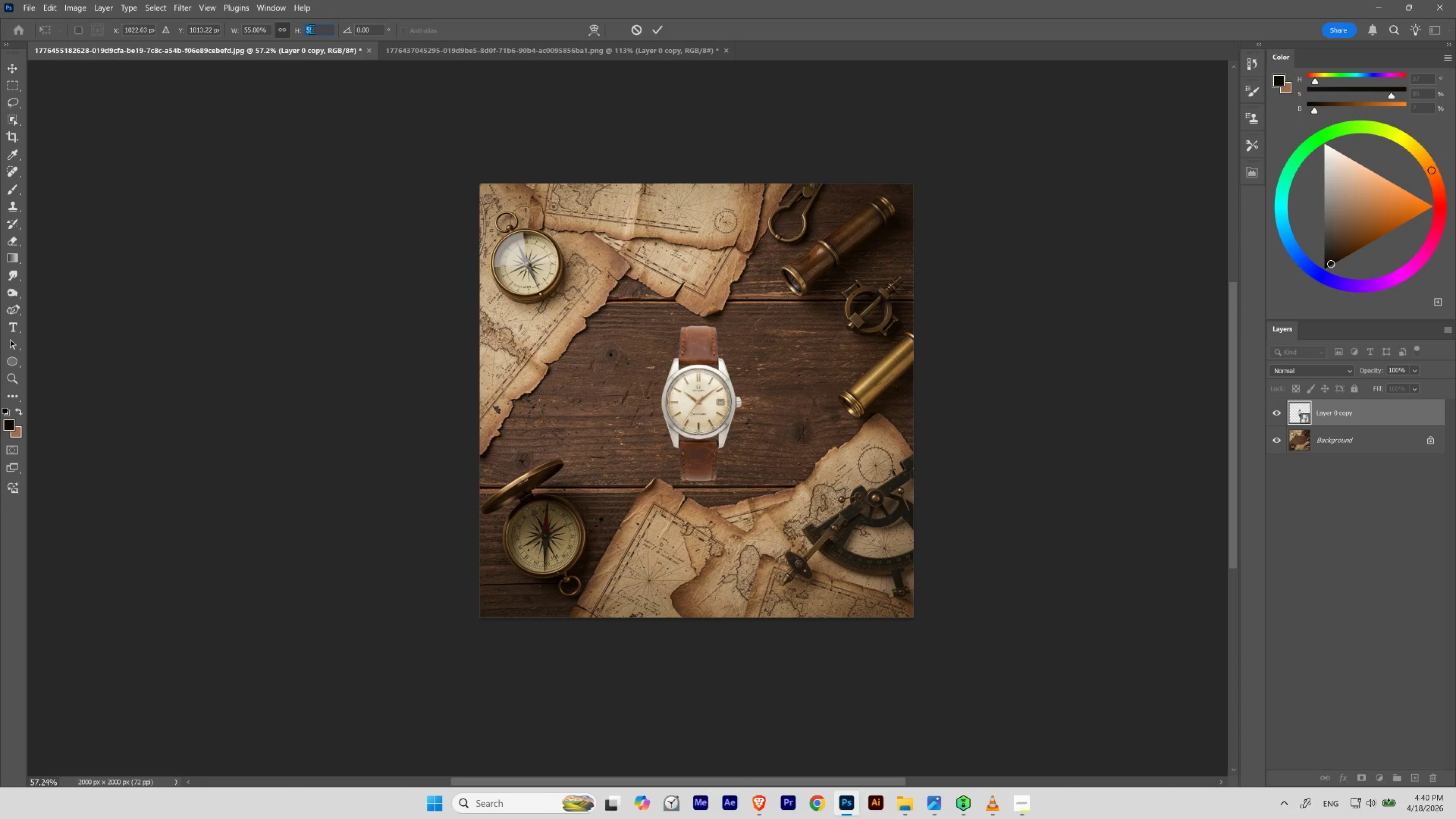 
scroll: coordinate [312, 29], scroll_direction: down, amount: 3.0
 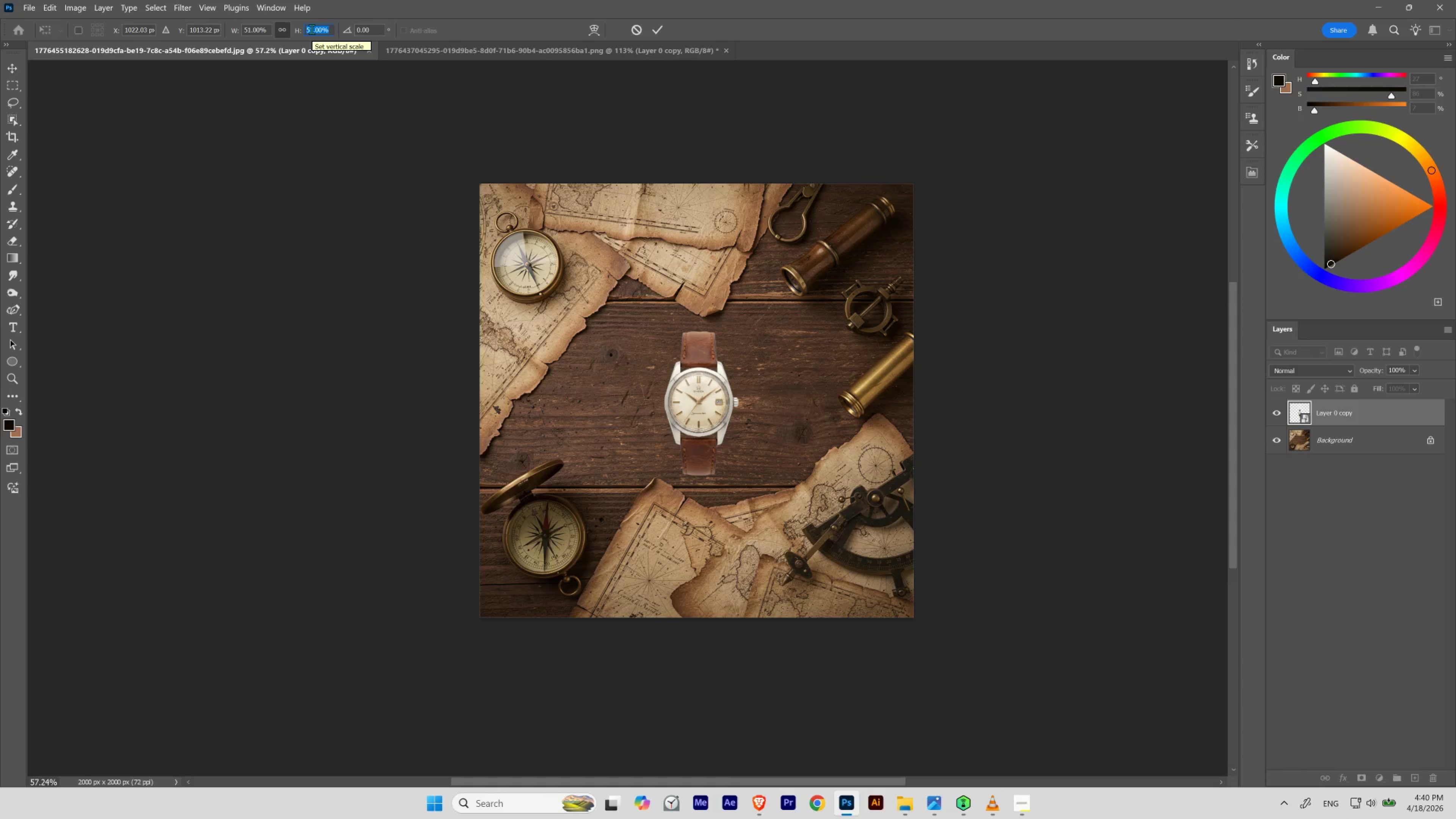 
scroll: coordinate [312, 29], scroll_direction: none, amount: 0.0
 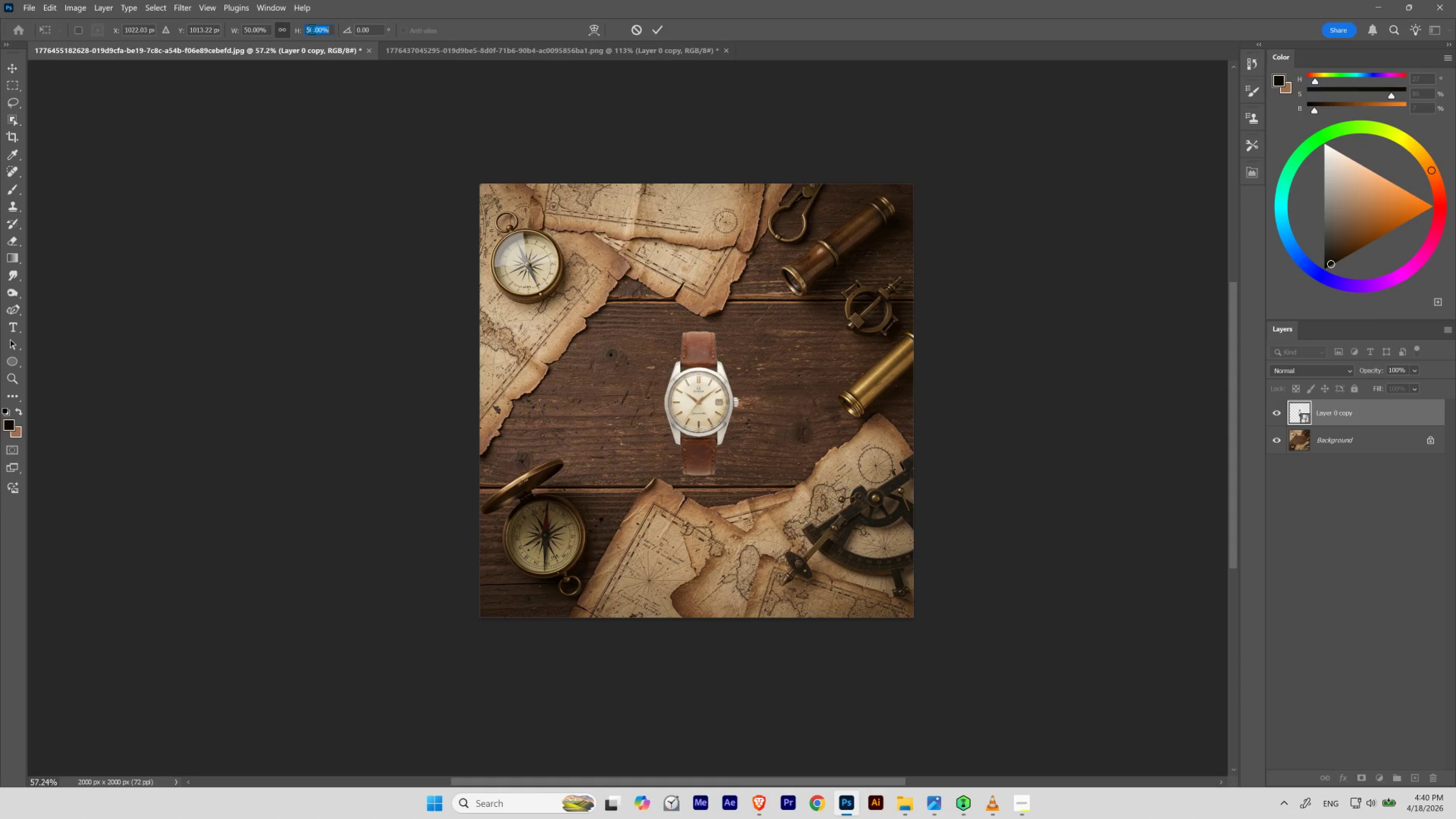 
scroll: coordinate [312, 29], scroll_direction: down, amount: 2.0
 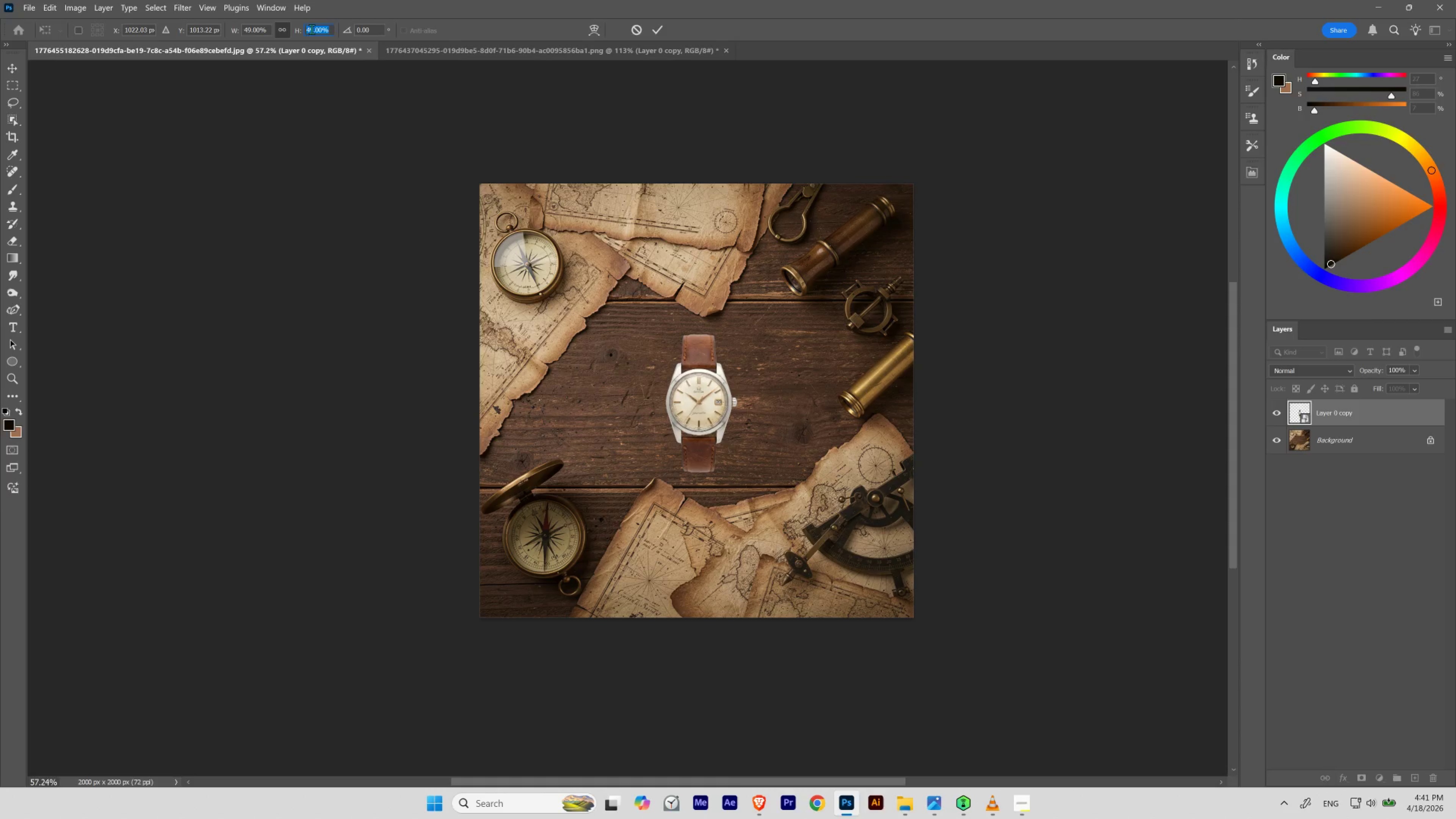 
scroll: coordinate [312, 29], scroll_direction: up, amount: 1.0
 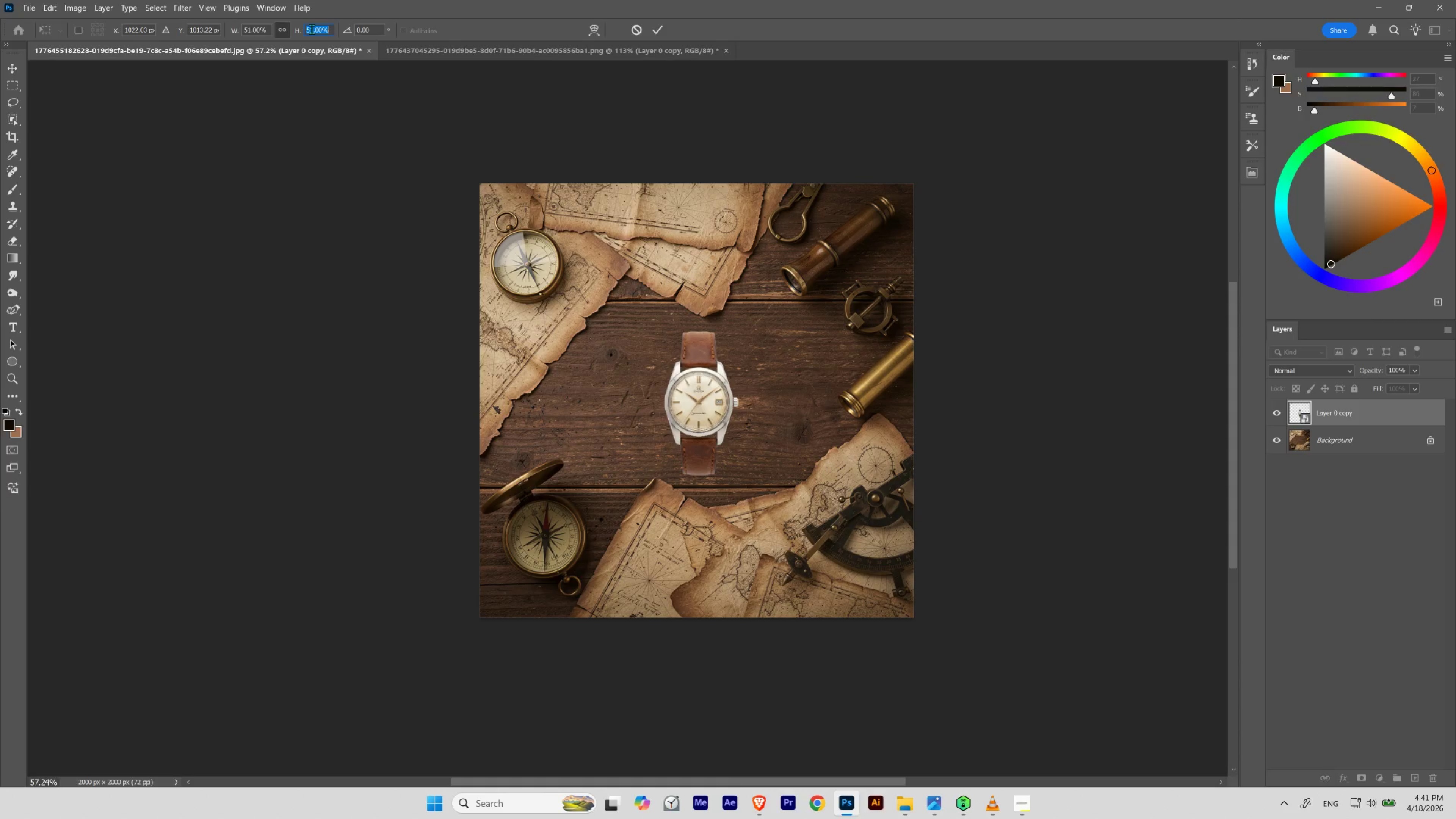 
scroll: coordinate [312, 29], scroll_direction: none, amount: 0.0
 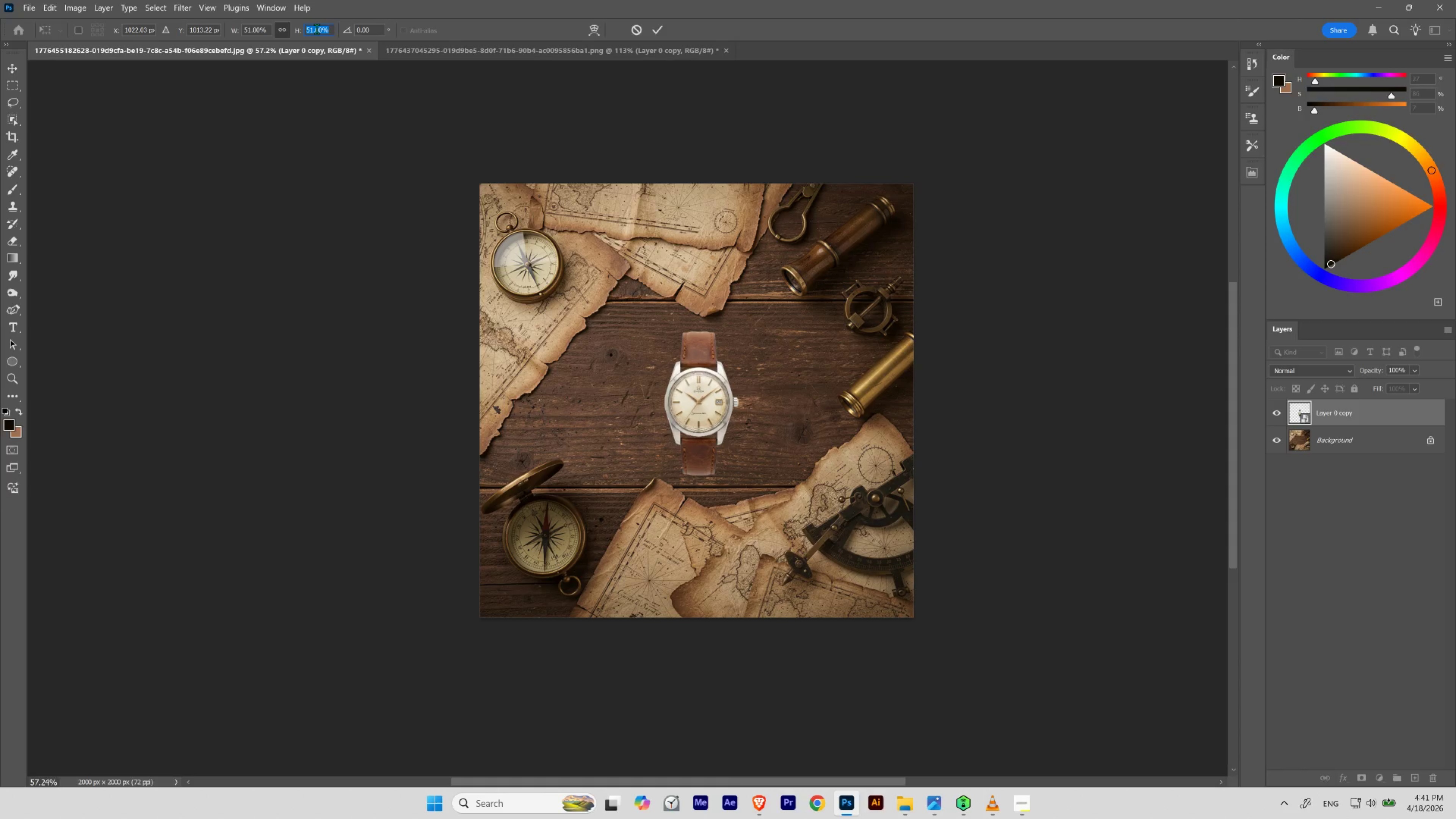 
scroll: coordinate [317, 29], scroll_direction: down, amount: 3.0
 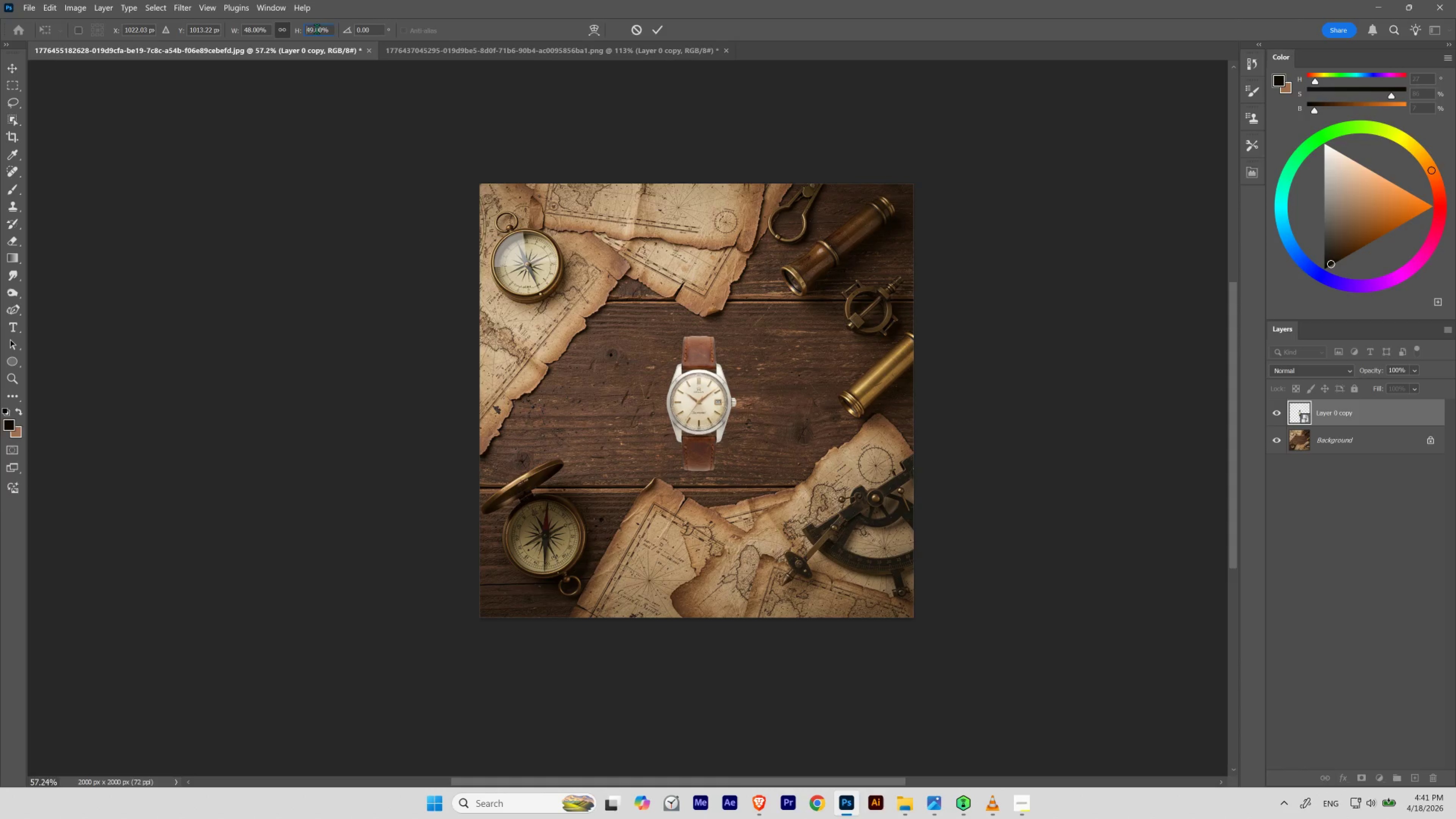 
scroll: coordinate [317, 29], scroll_direction: up, amount: 1.0
 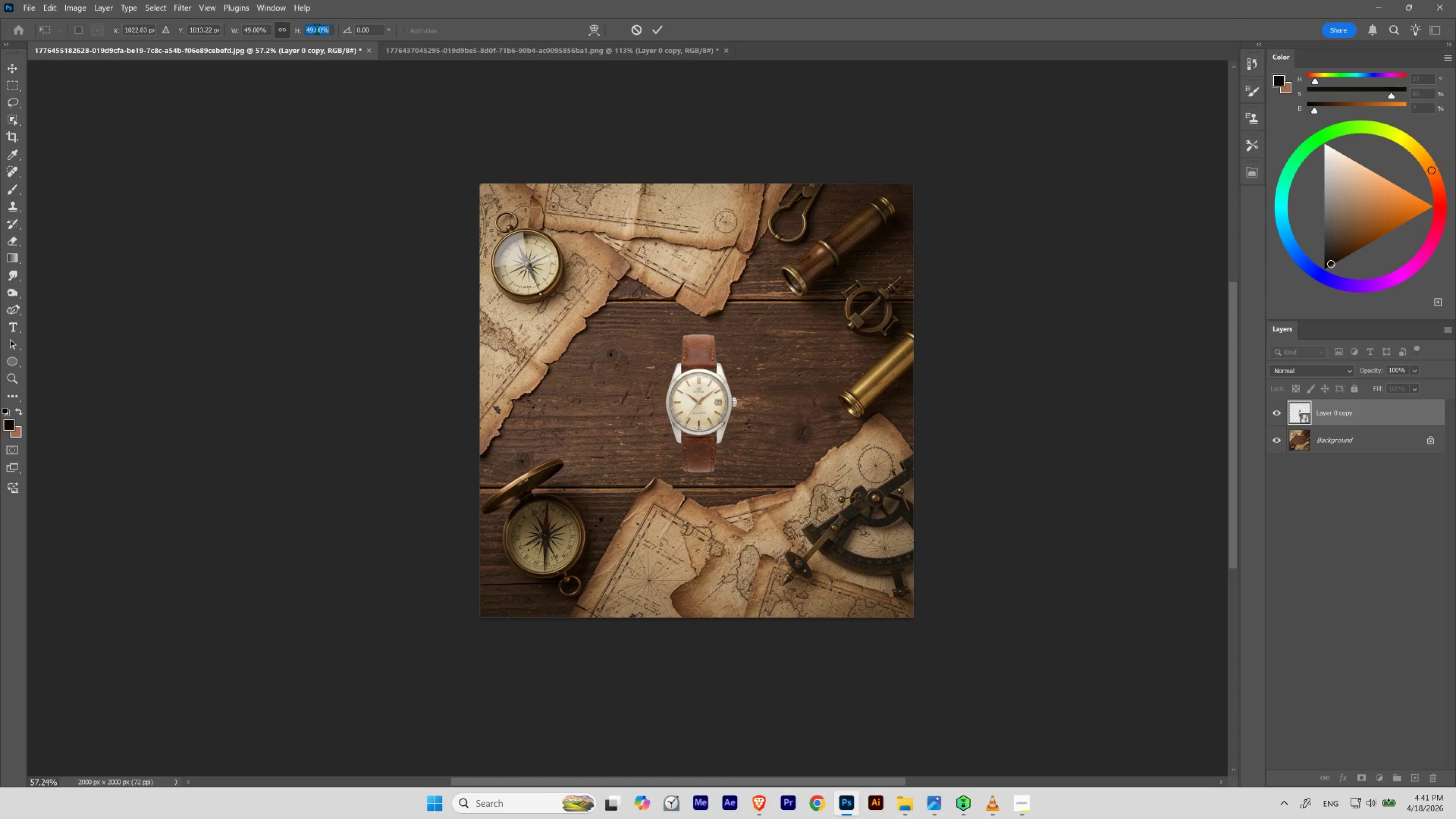 
scroll: coordinate [317, 29], scroll_direction: none, amount: 0.0
 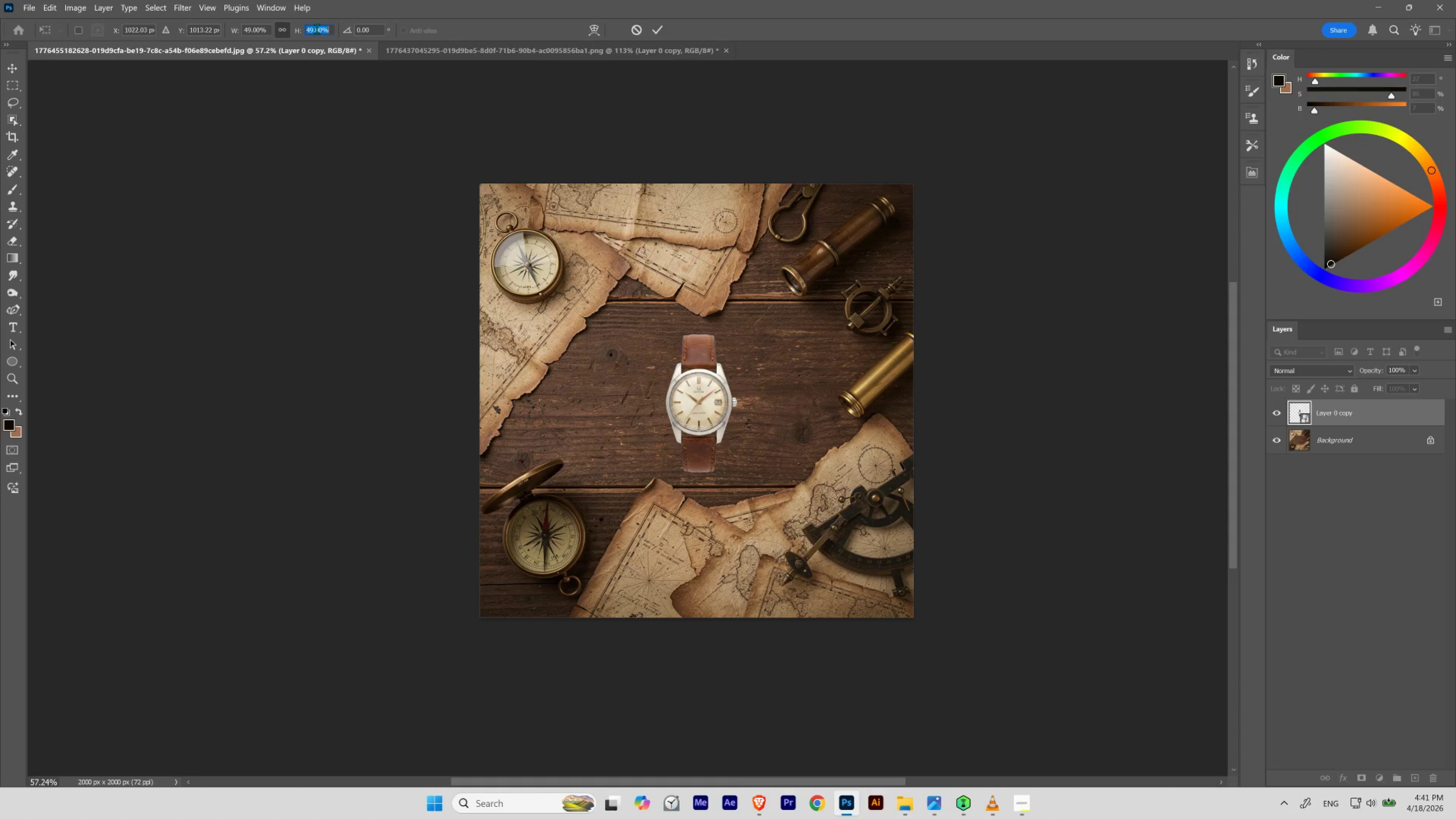 
scroll: coordinate [317, 29], scroll_direction: up, amount: 1.0
 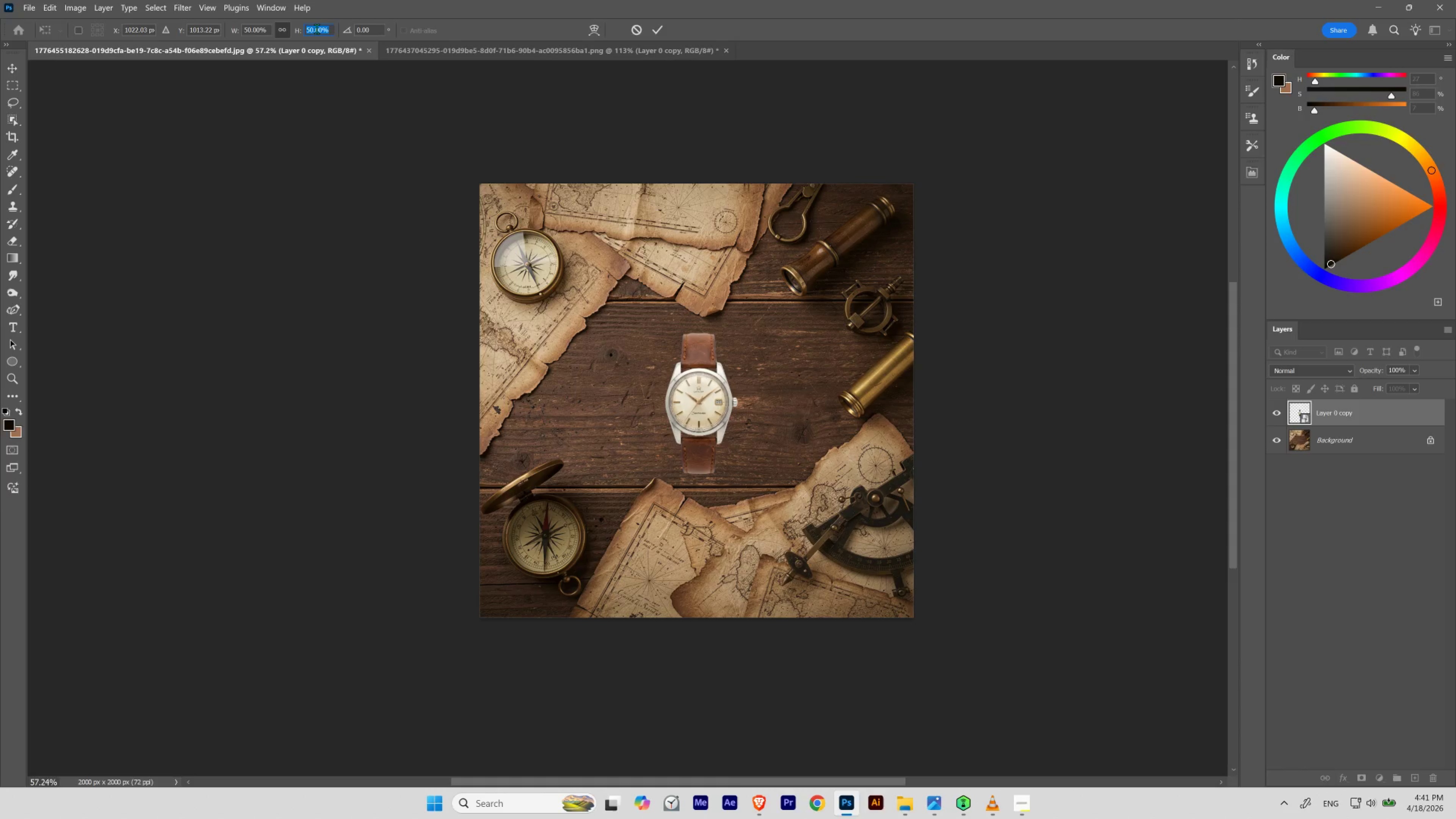 
scroll: coordinate [317, 29], scroll_direction: none, amount: 0.0
 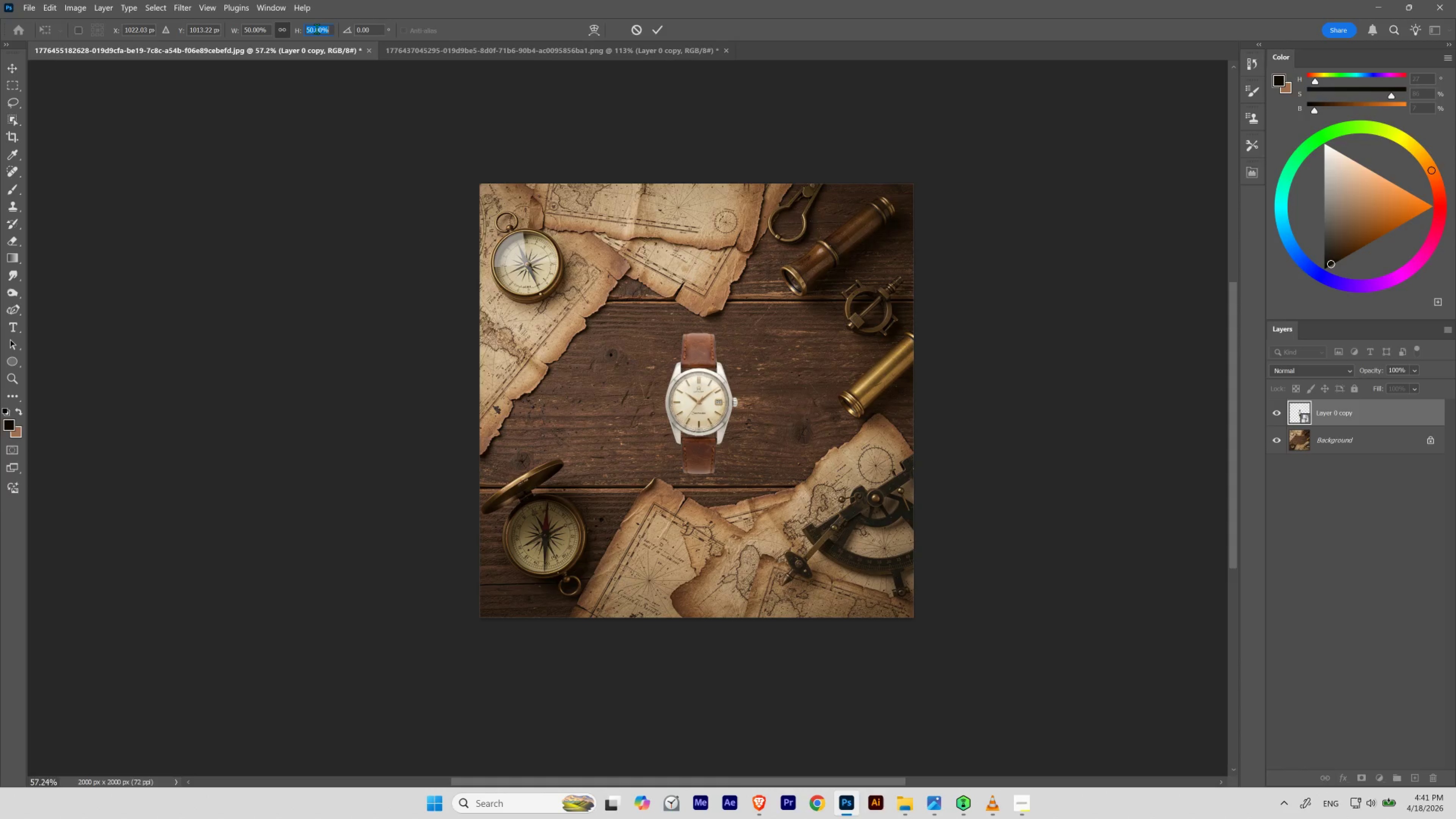 
scroll: coordinate [317, 29], scroll_direction: up, amount: 1.0
 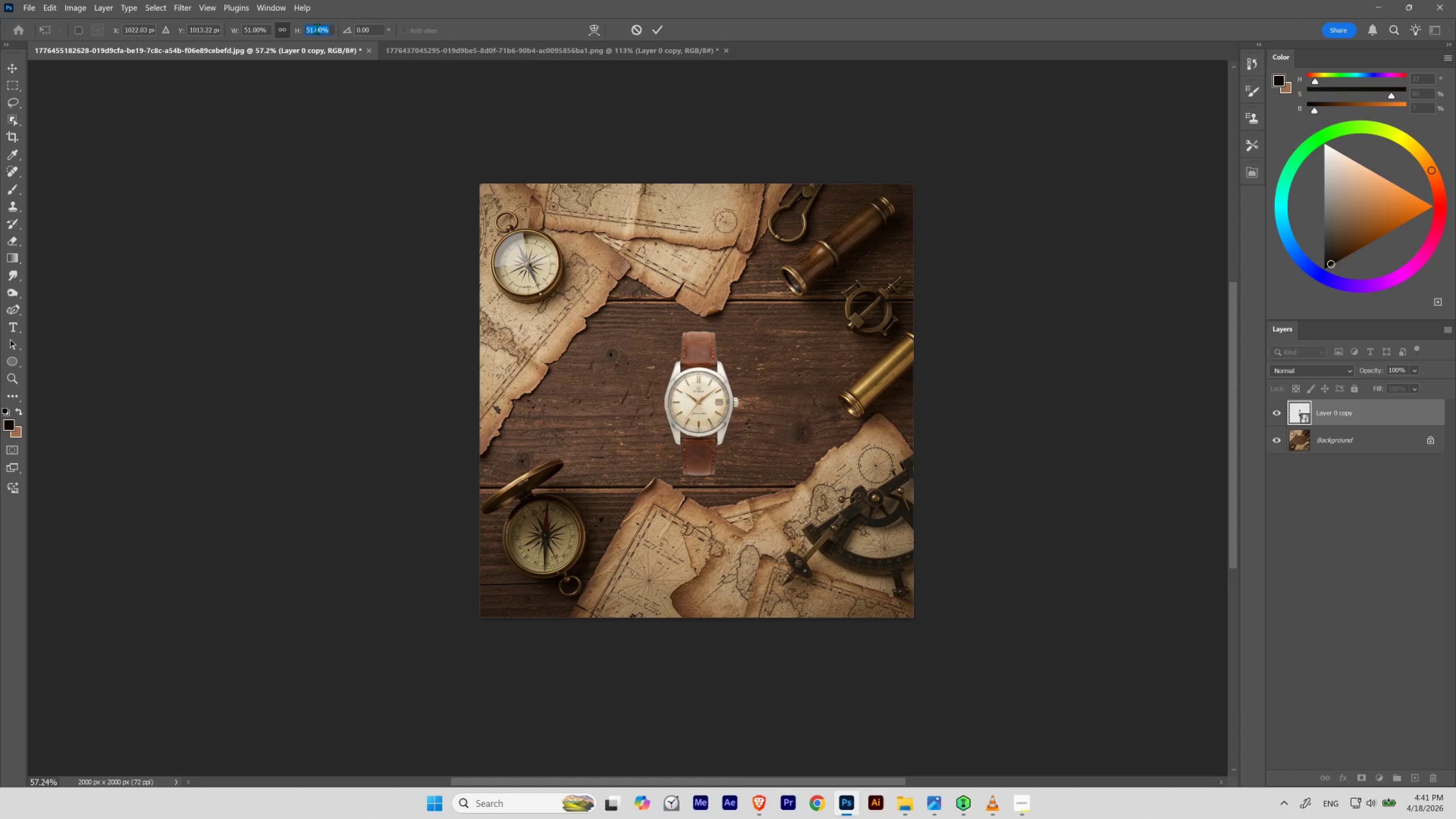 
scroll: coordinate [317, 29], scroll_direction: down, amount: 1.0
 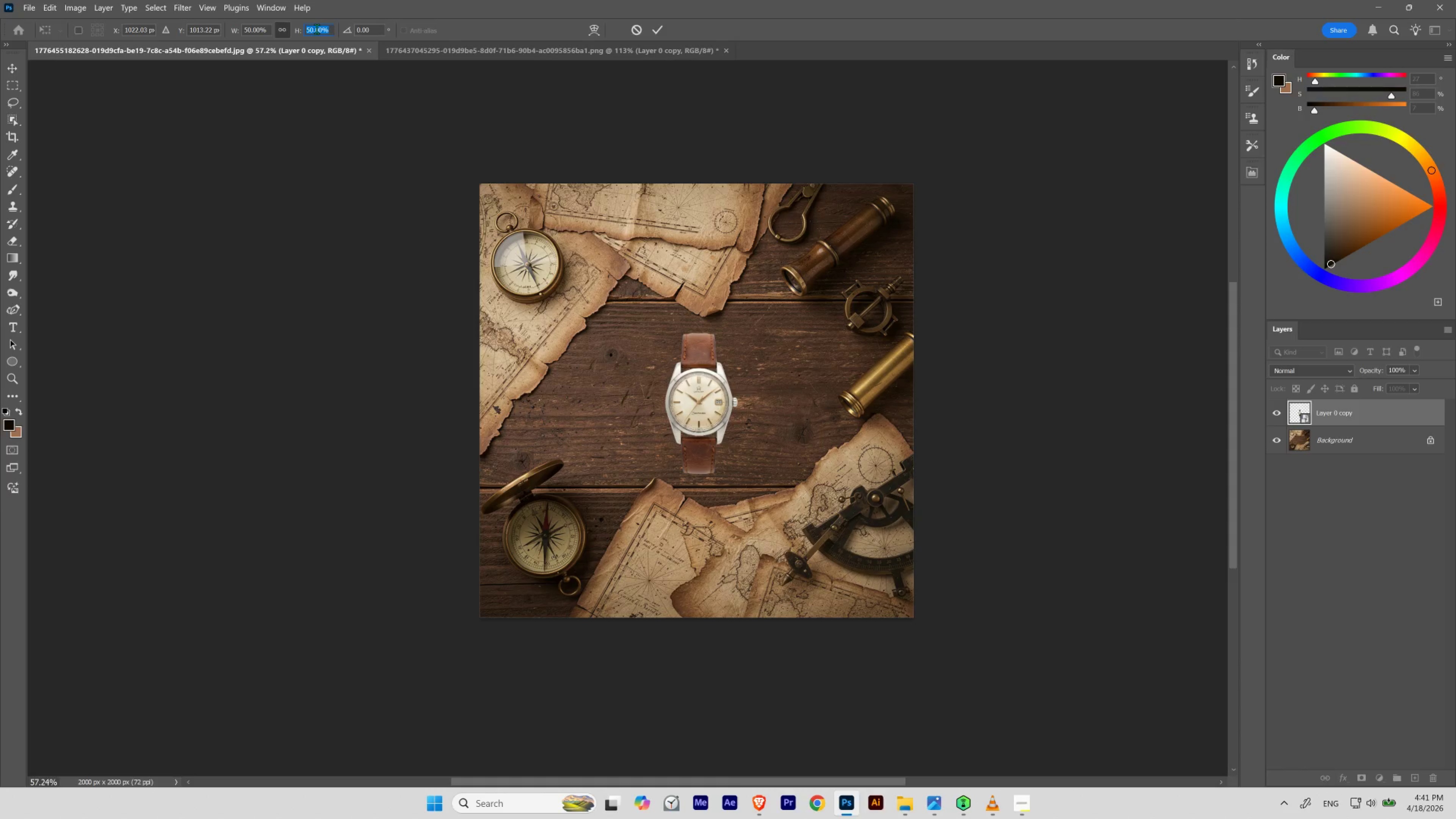 
scroll: coordinate [317, 29], scroll_direction: none, amount: 0.0
 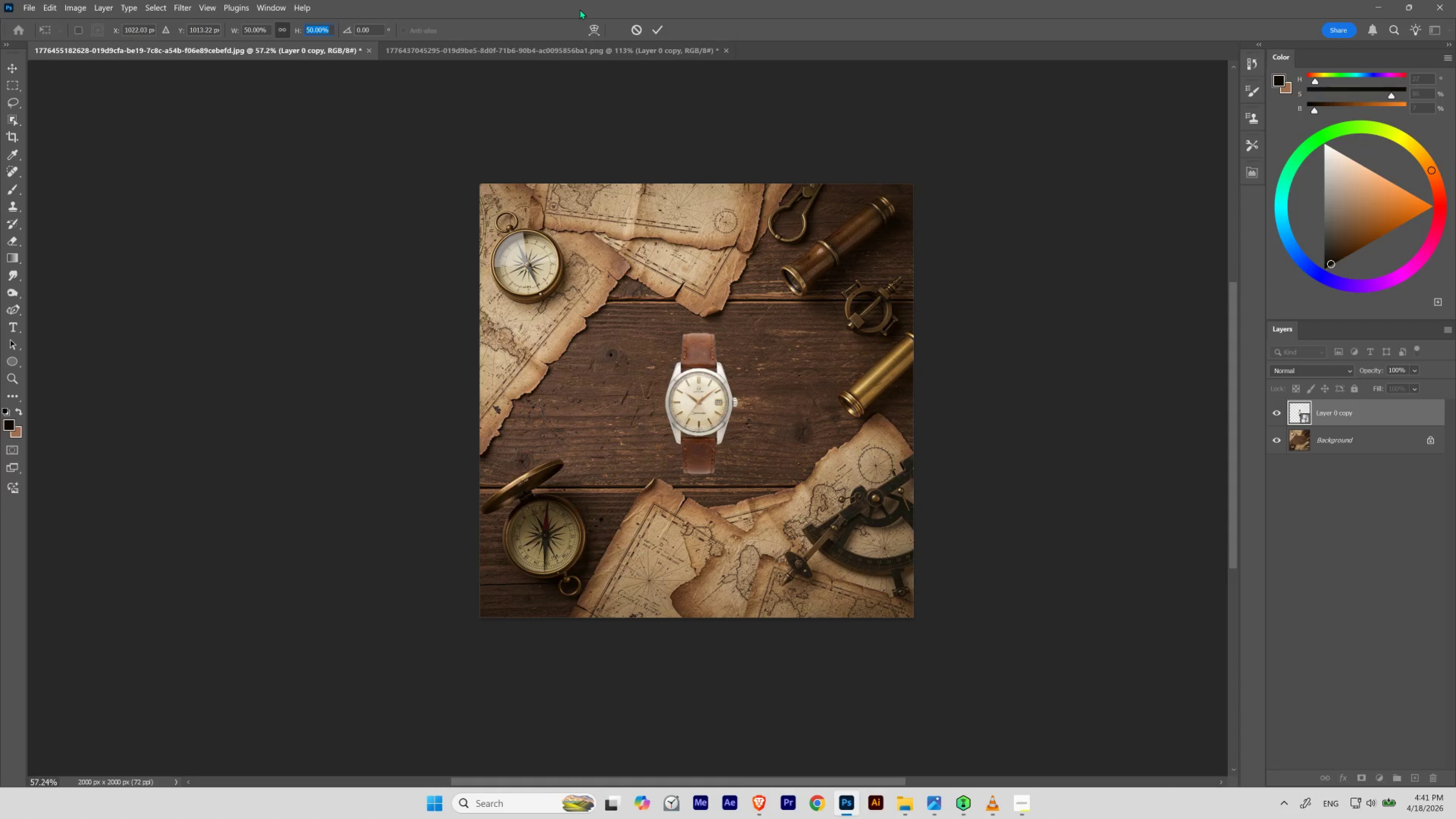 
left_click([656, 30])
 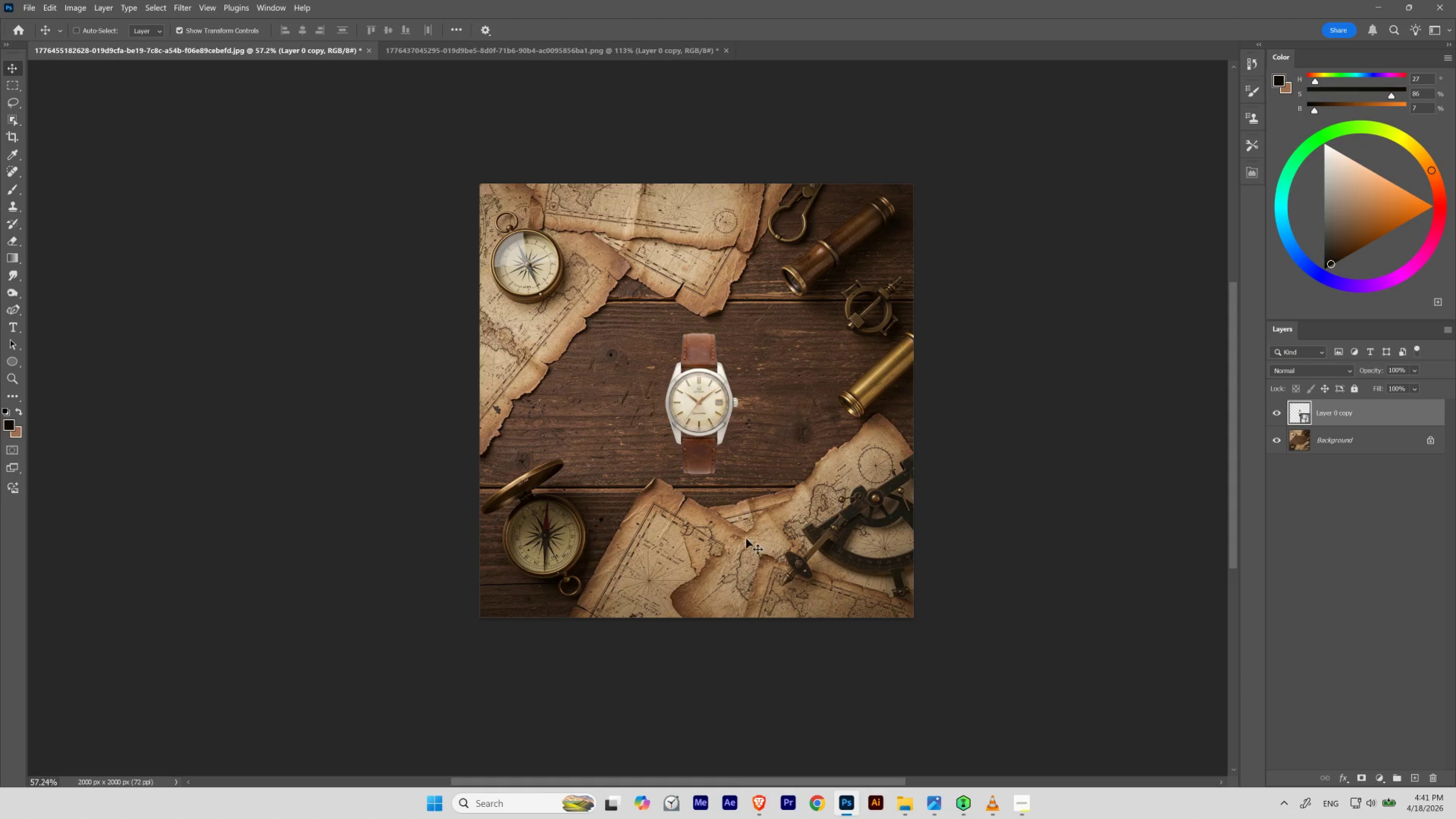 
hold_key(key=Space, duration=1.36)
 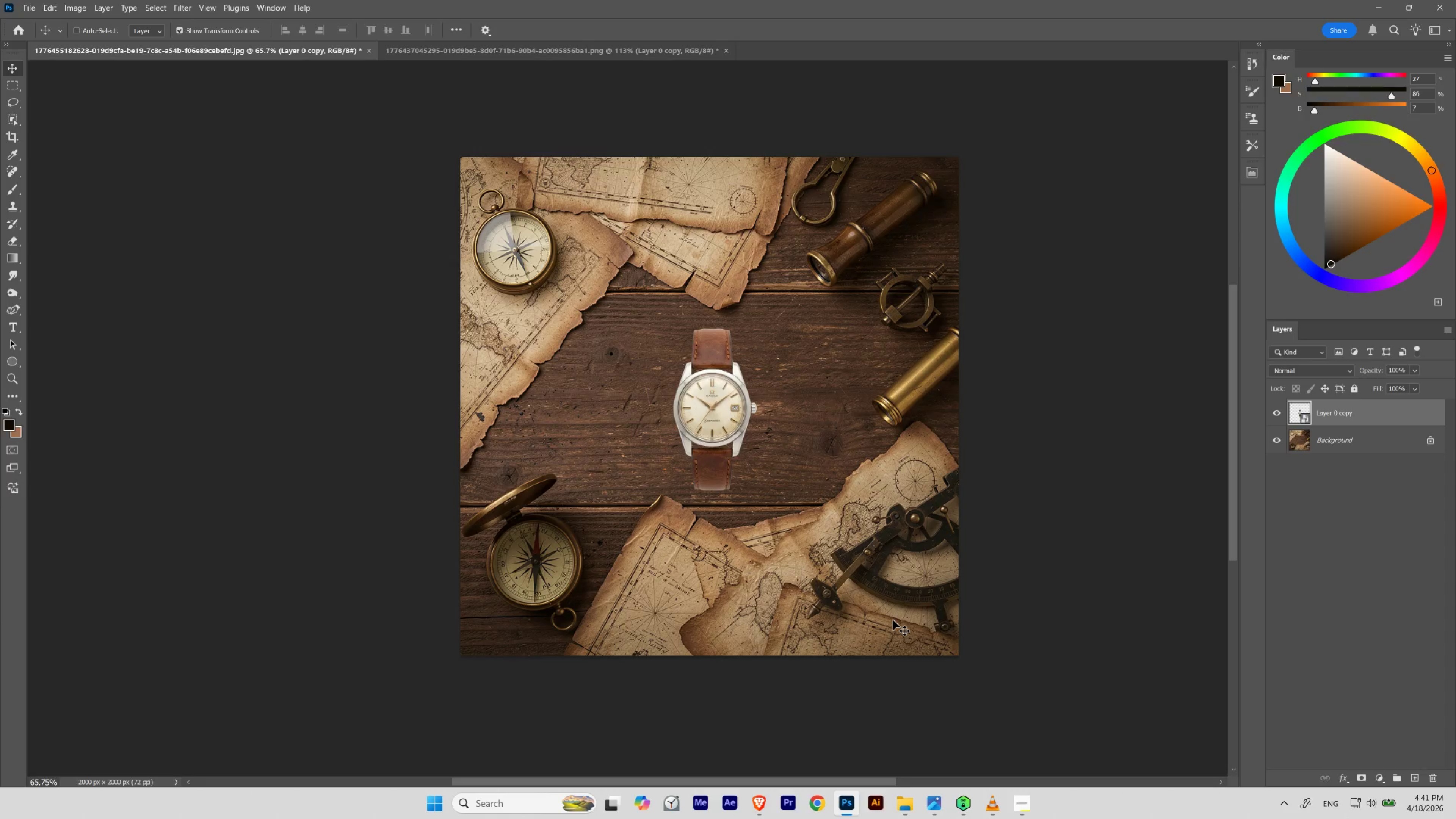 
hold_key(key=ControlLeft, duration=0.54)
left_click_drag(start_coordinate=[706, 453], to_coordinate=[715, 458])
 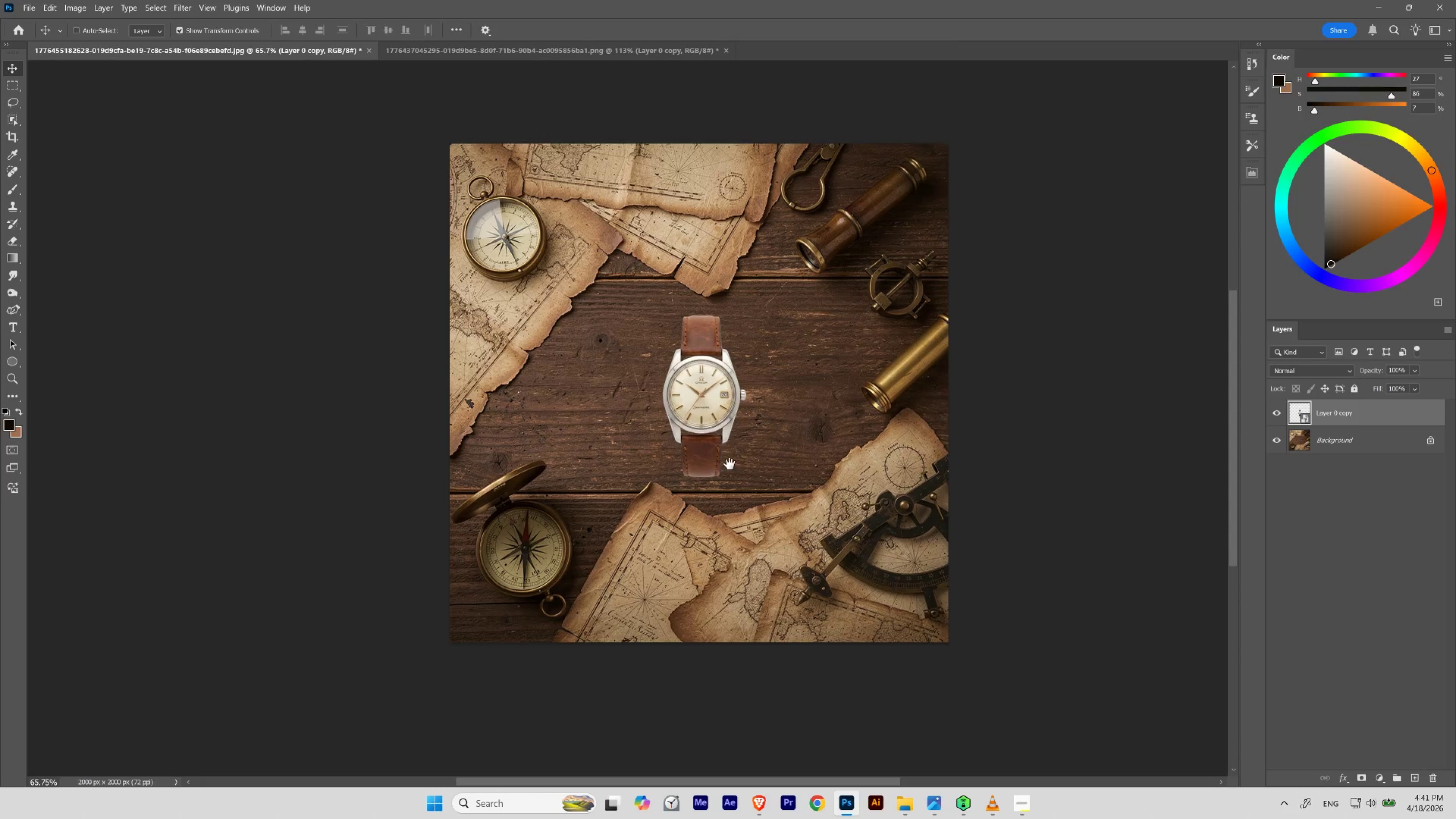 
left_click_drag(start_coordinate=[718, 460], to_coordinate=[732, 474])
 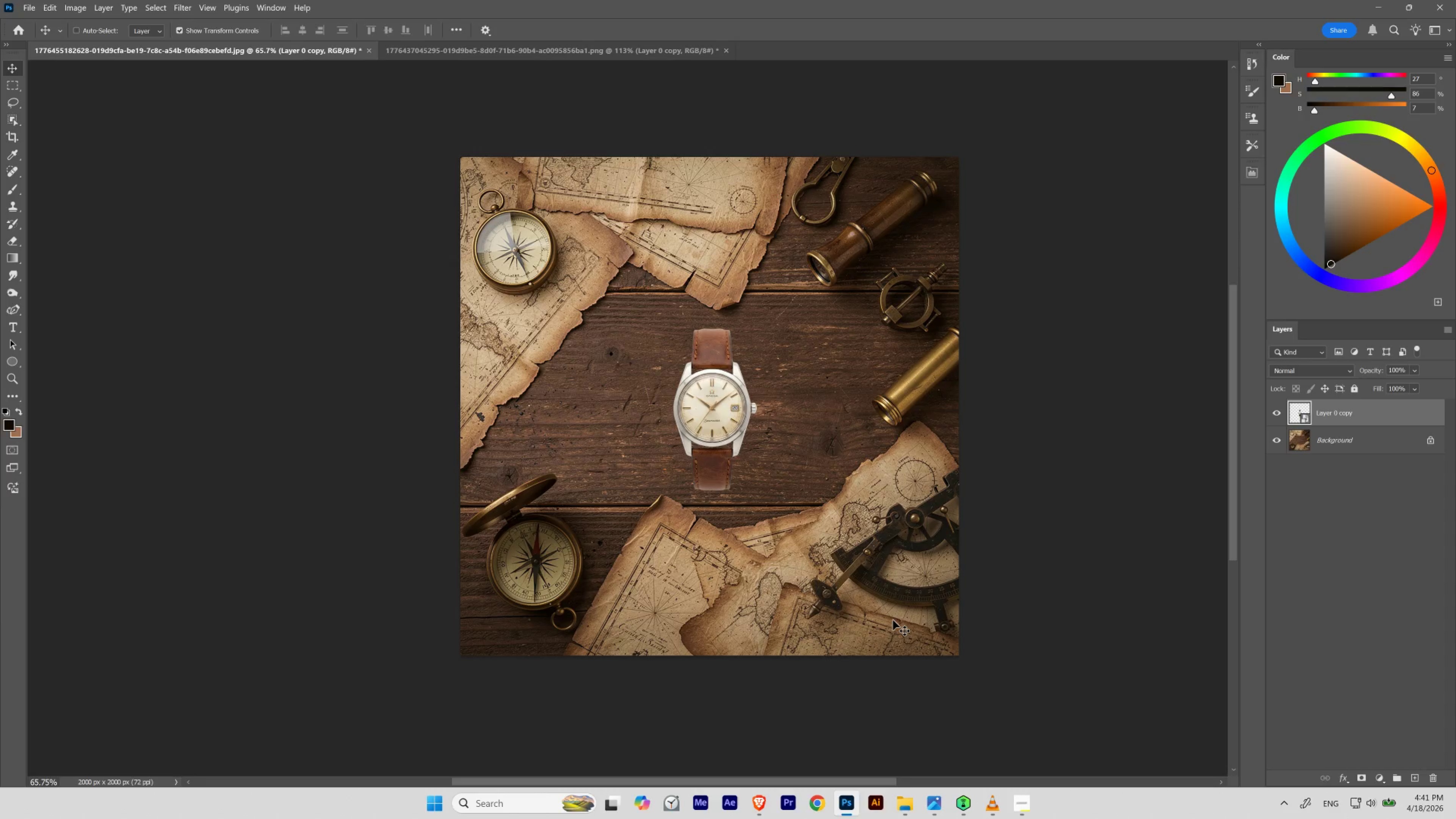 
key(V)
 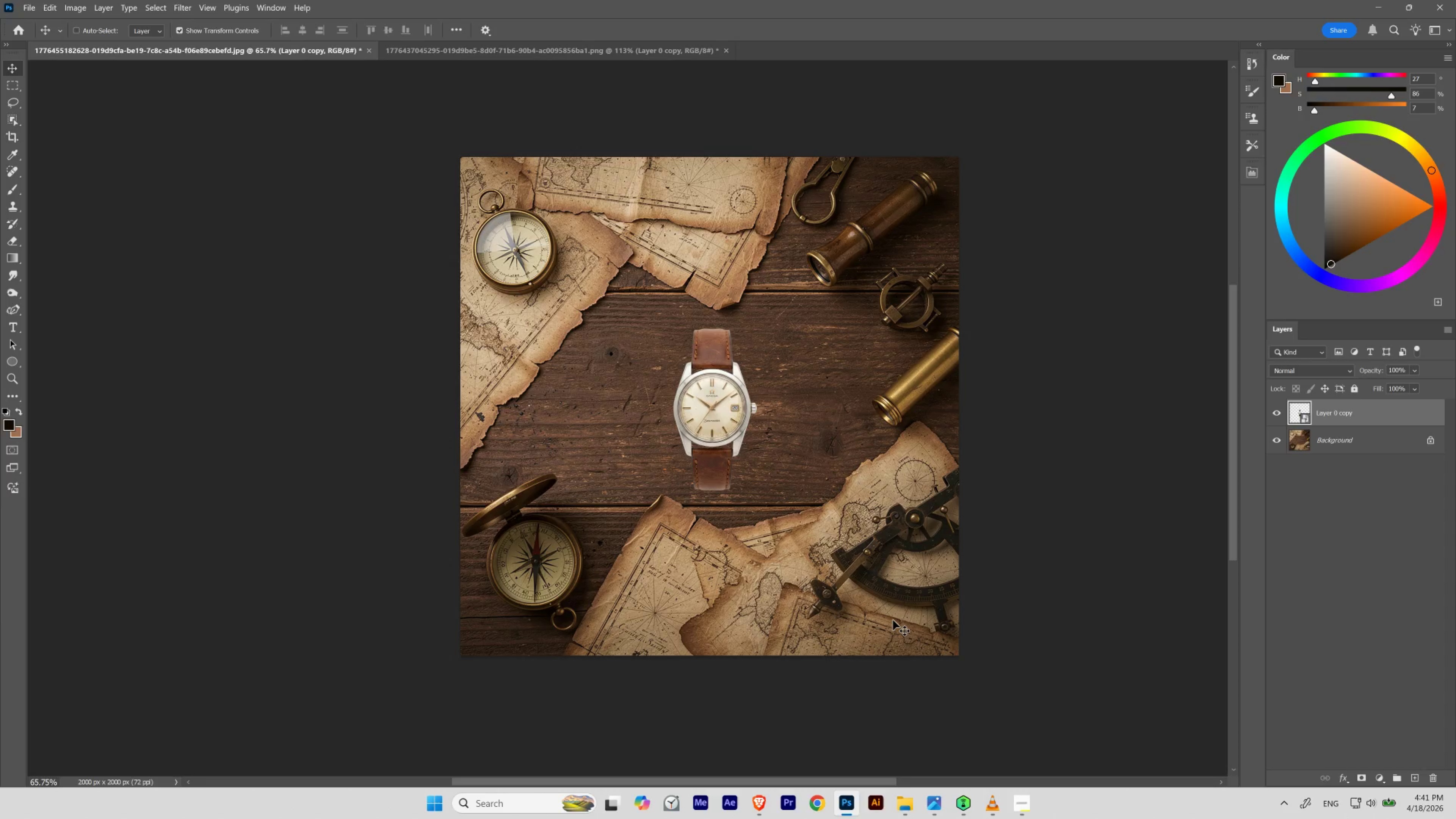 
key(Shift+ArrowUp)
 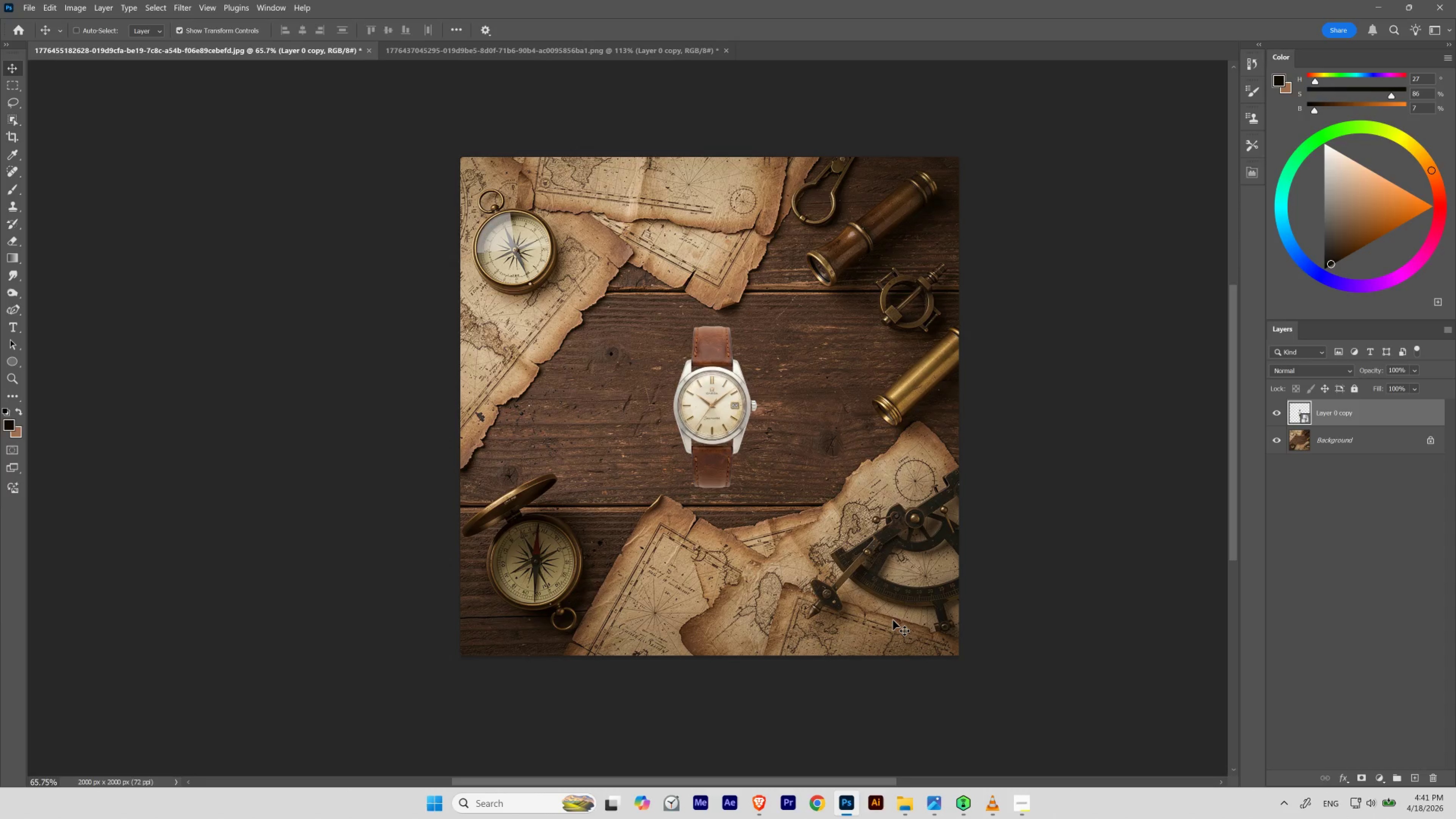 
key(Shift+ArrowDown)
 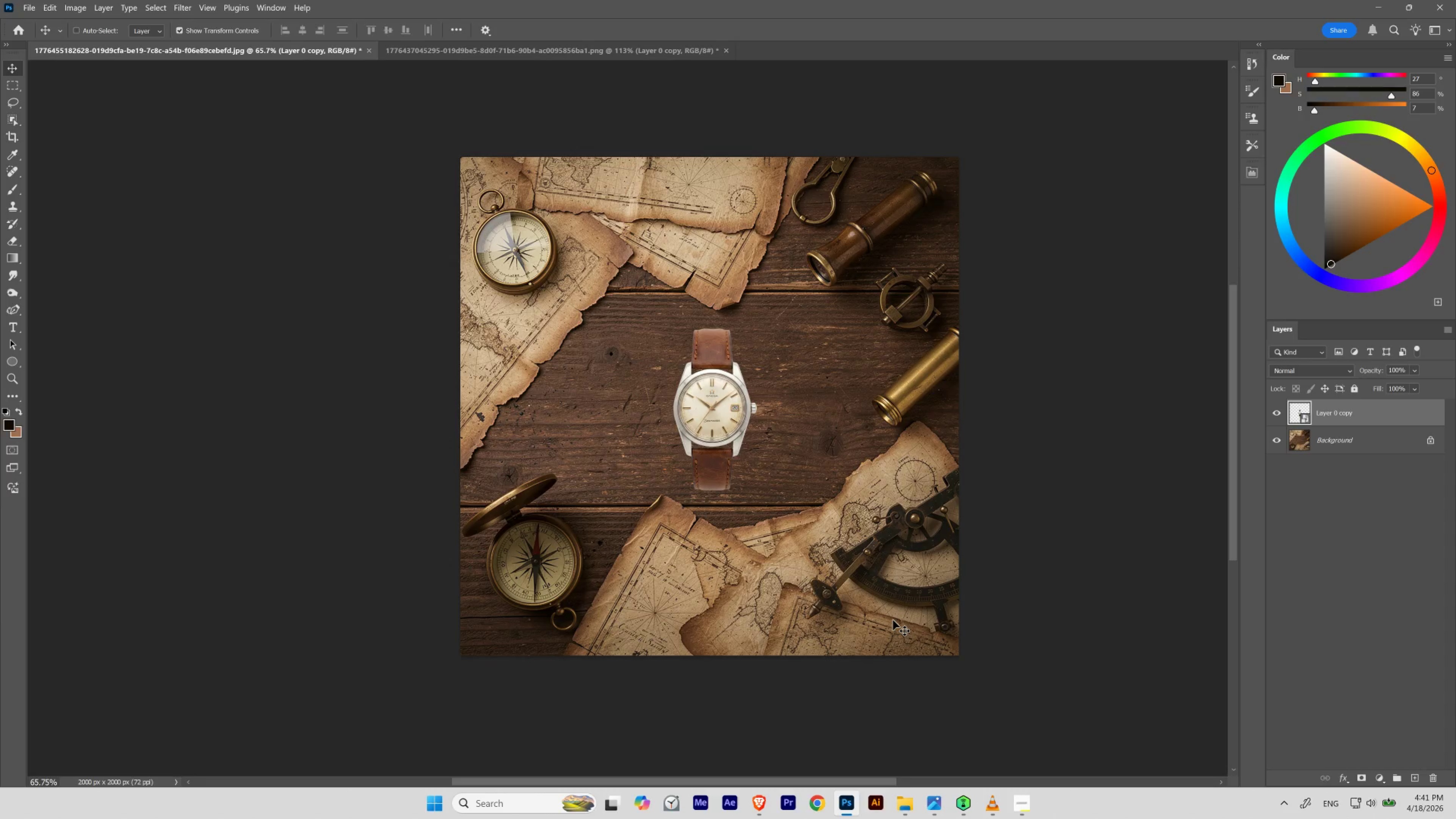 
key(ArrowDown)
 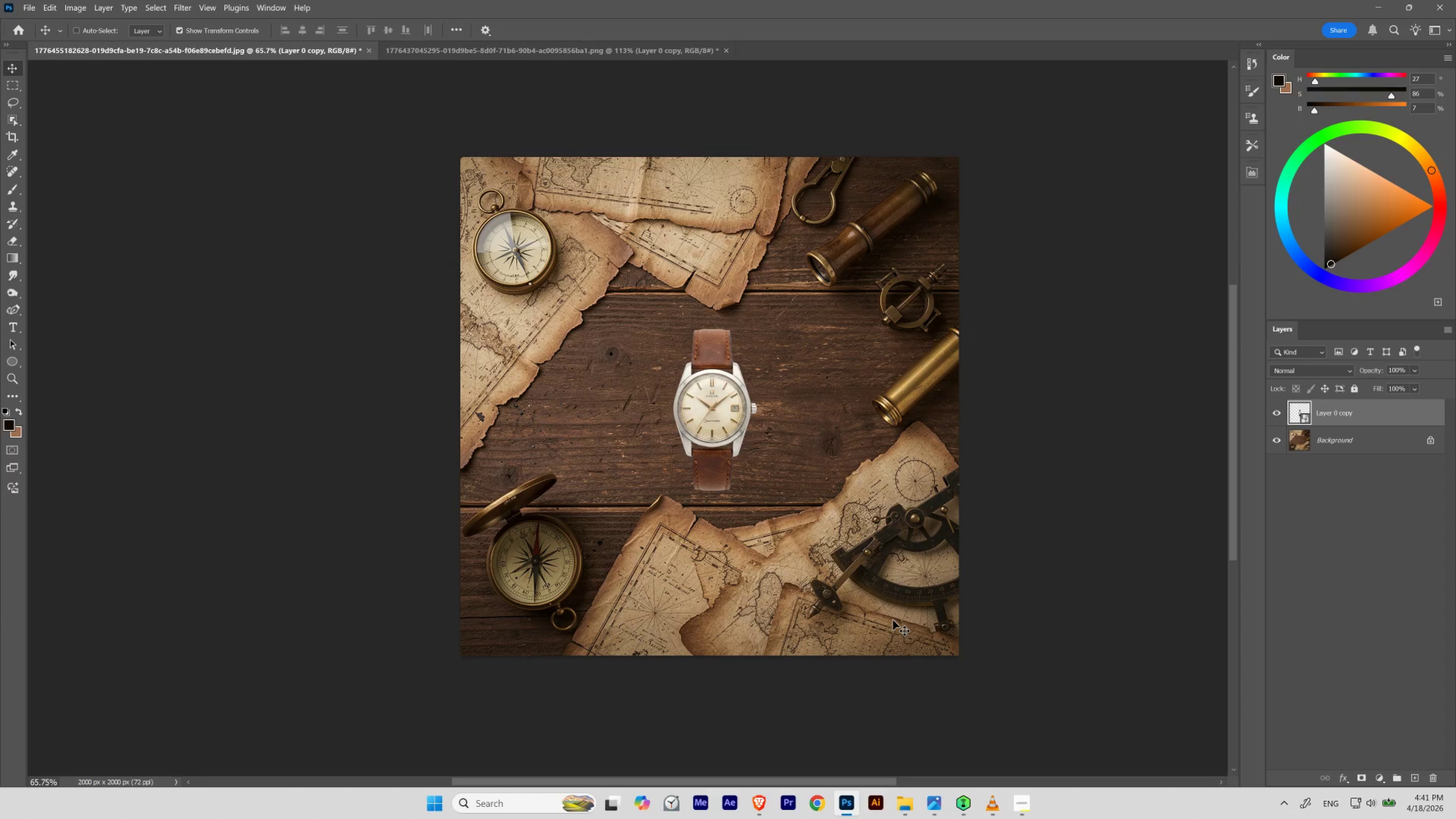 
key(ArrowDown)
 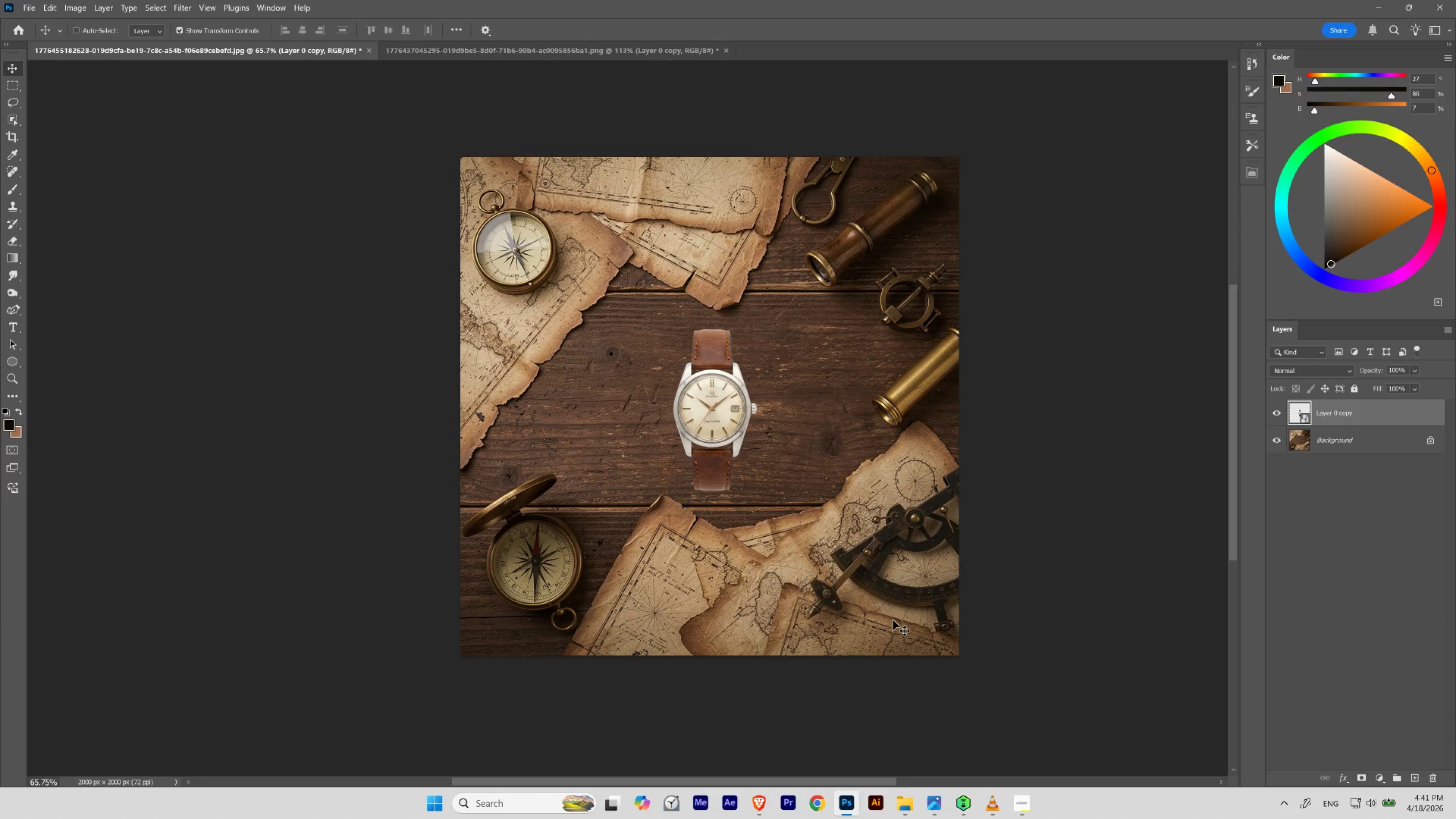 
key(ArrowDown)
 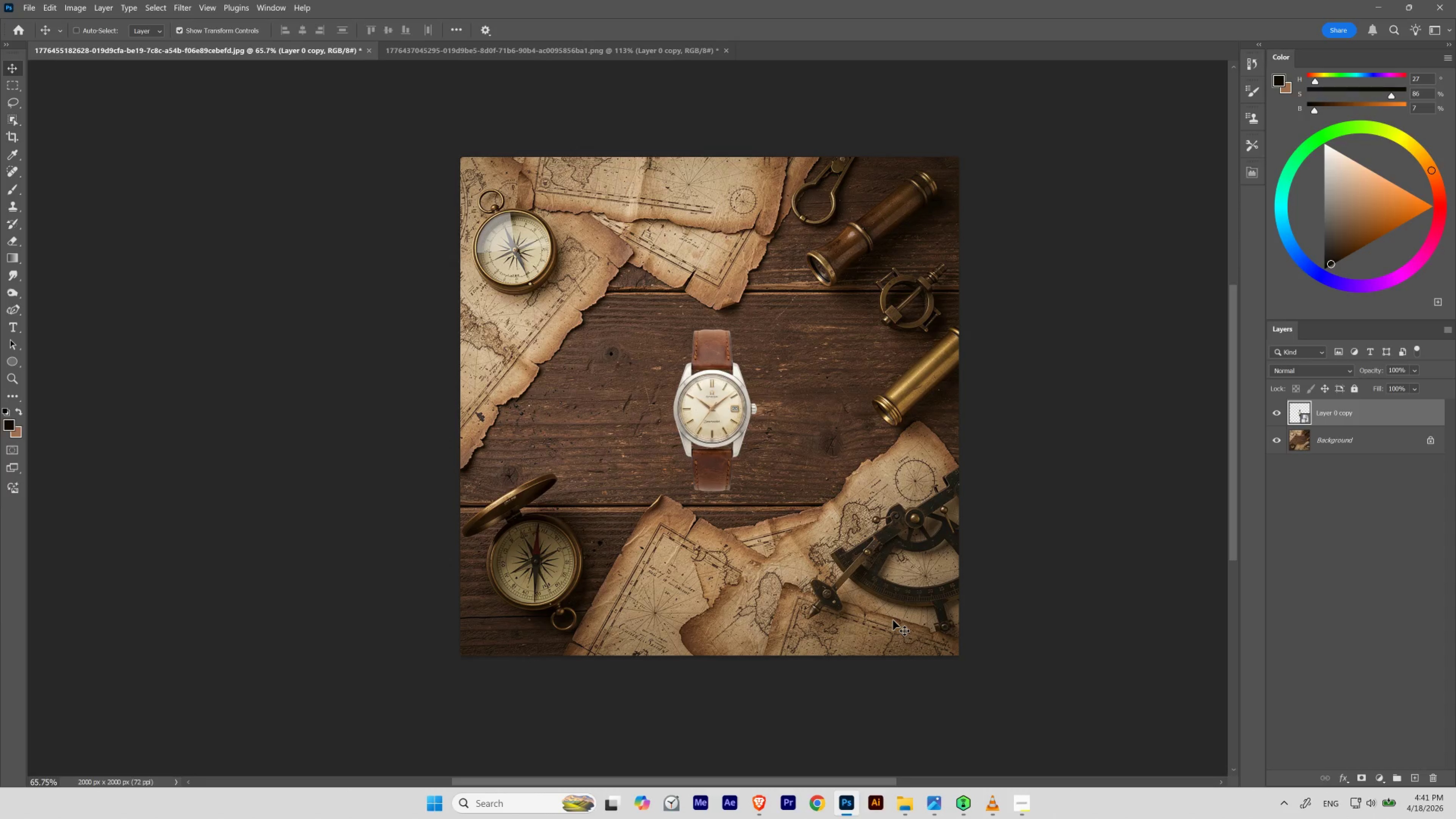 
key(ArrowDown)
 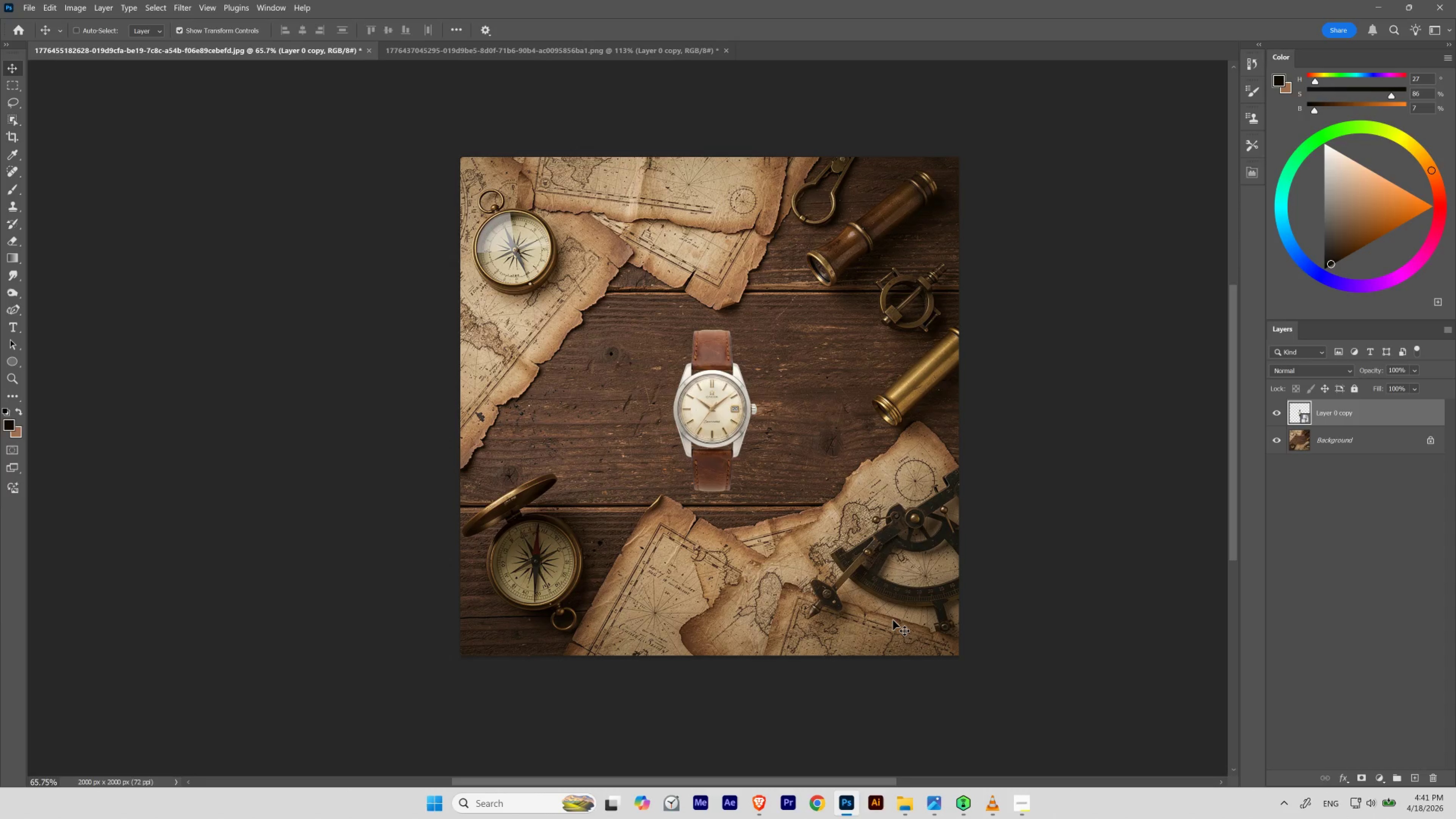 
key(ArrowUp)
 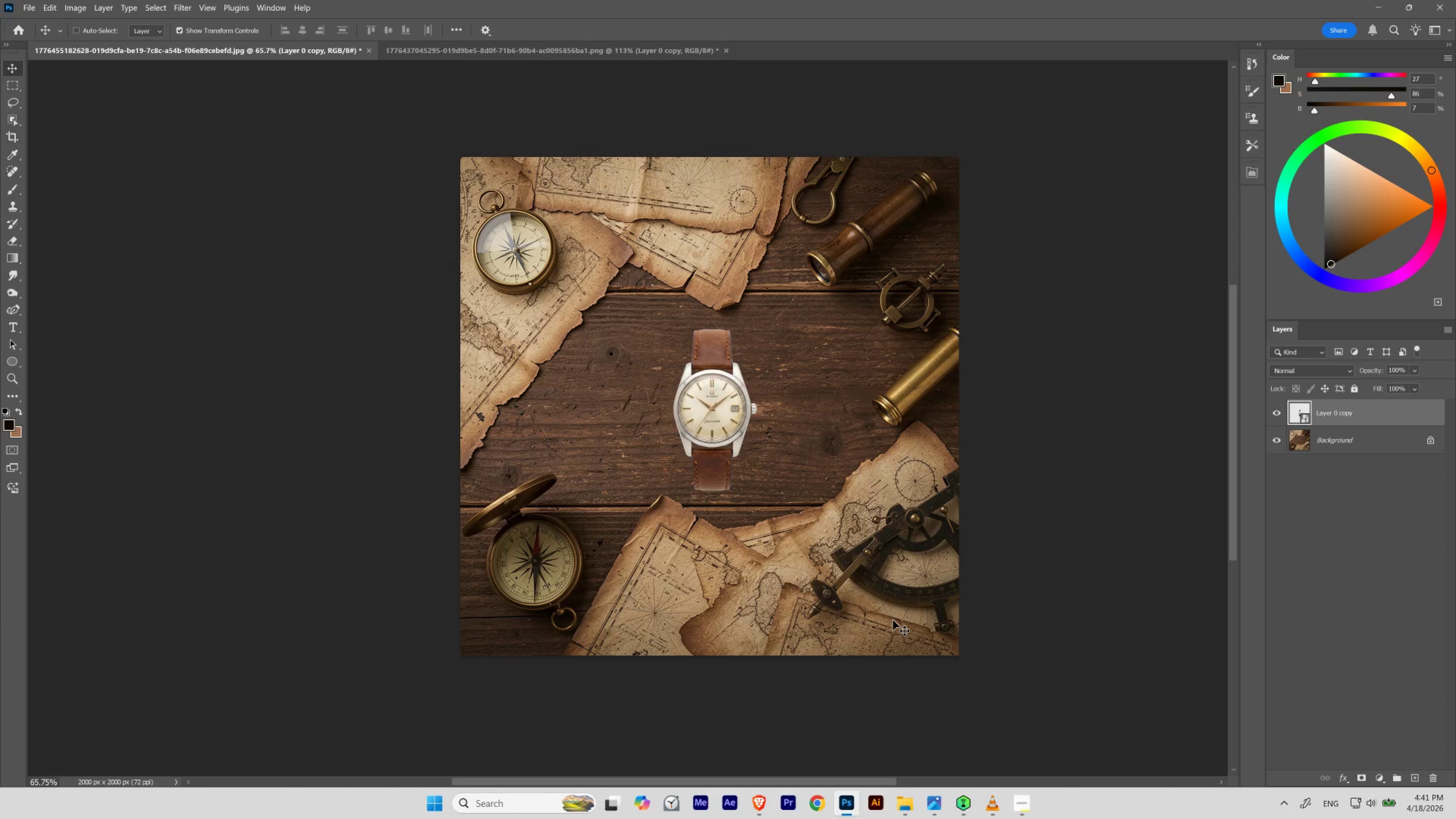 
key(ArrowUp)
 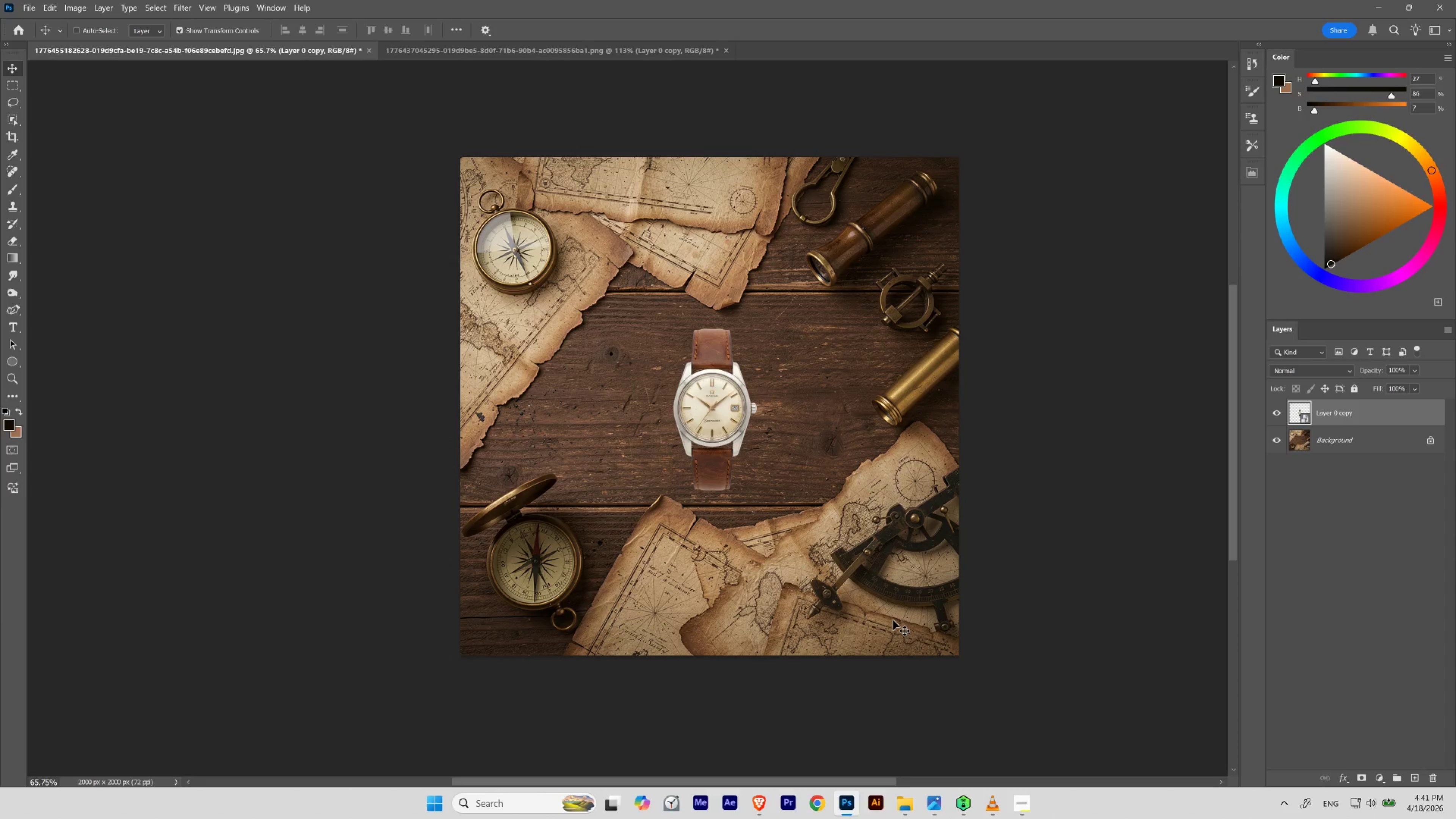 
key(ArrowDown)
 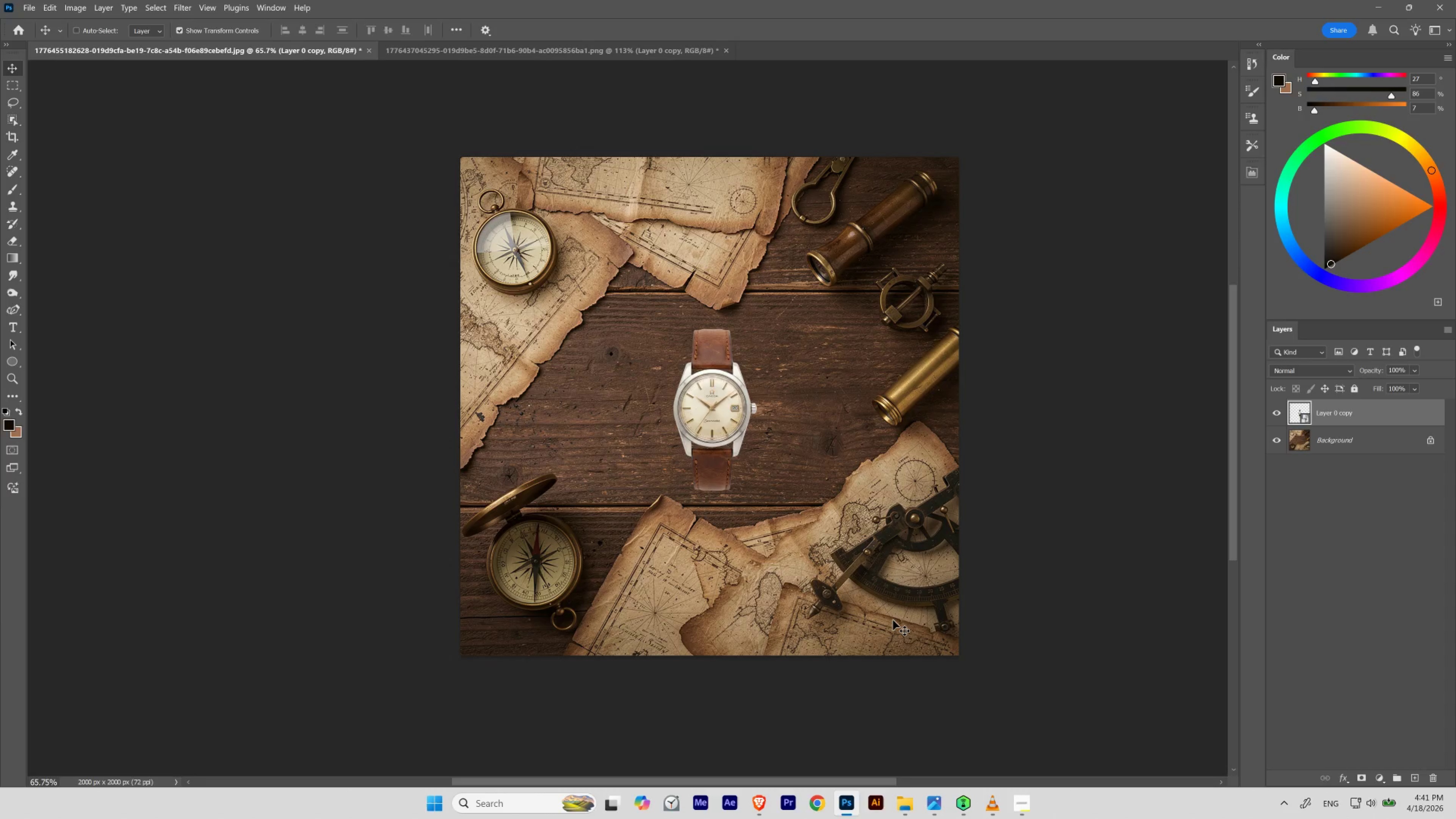 
key(ArrowDown)
 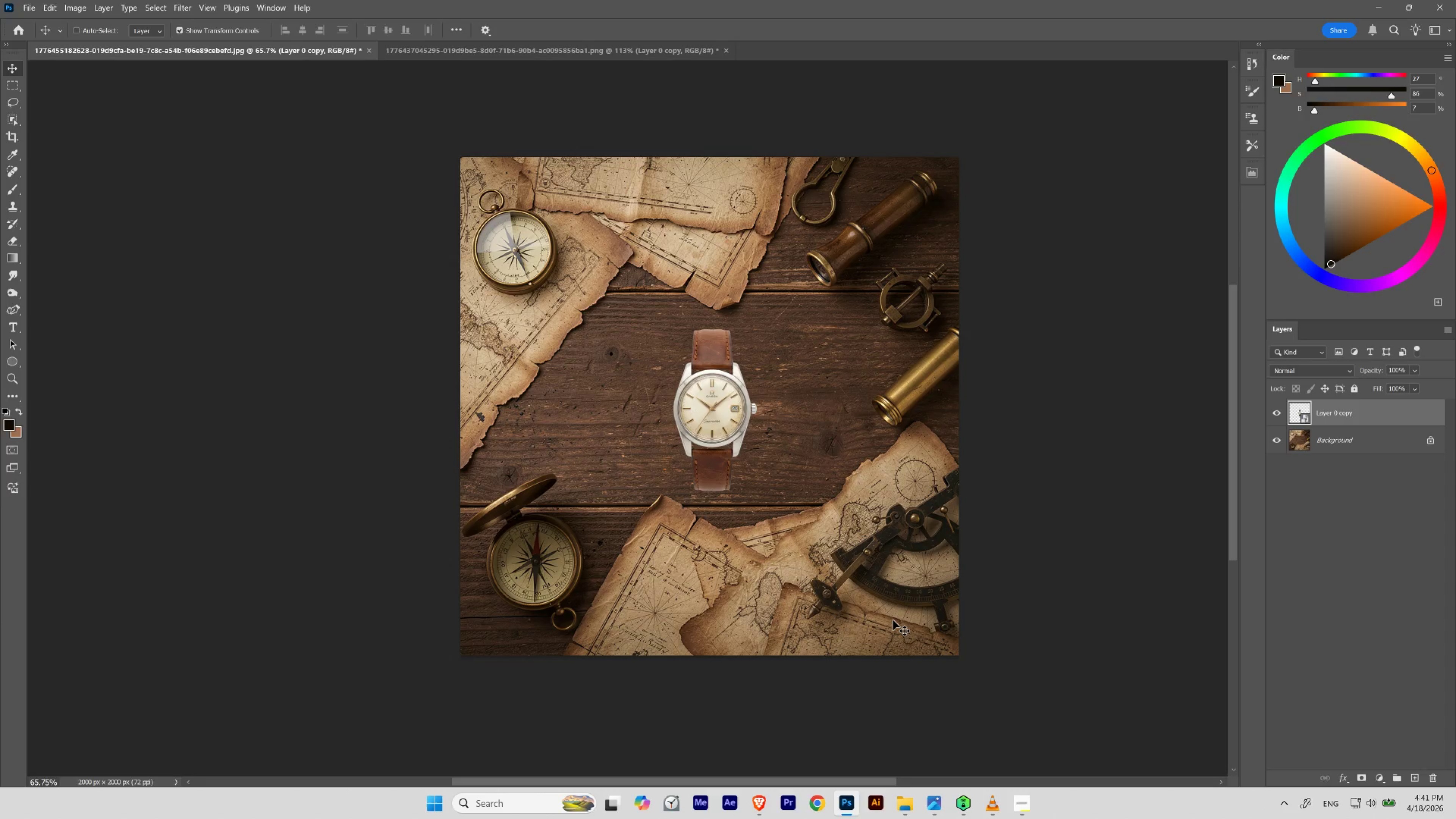 
key(ArrowDown)
 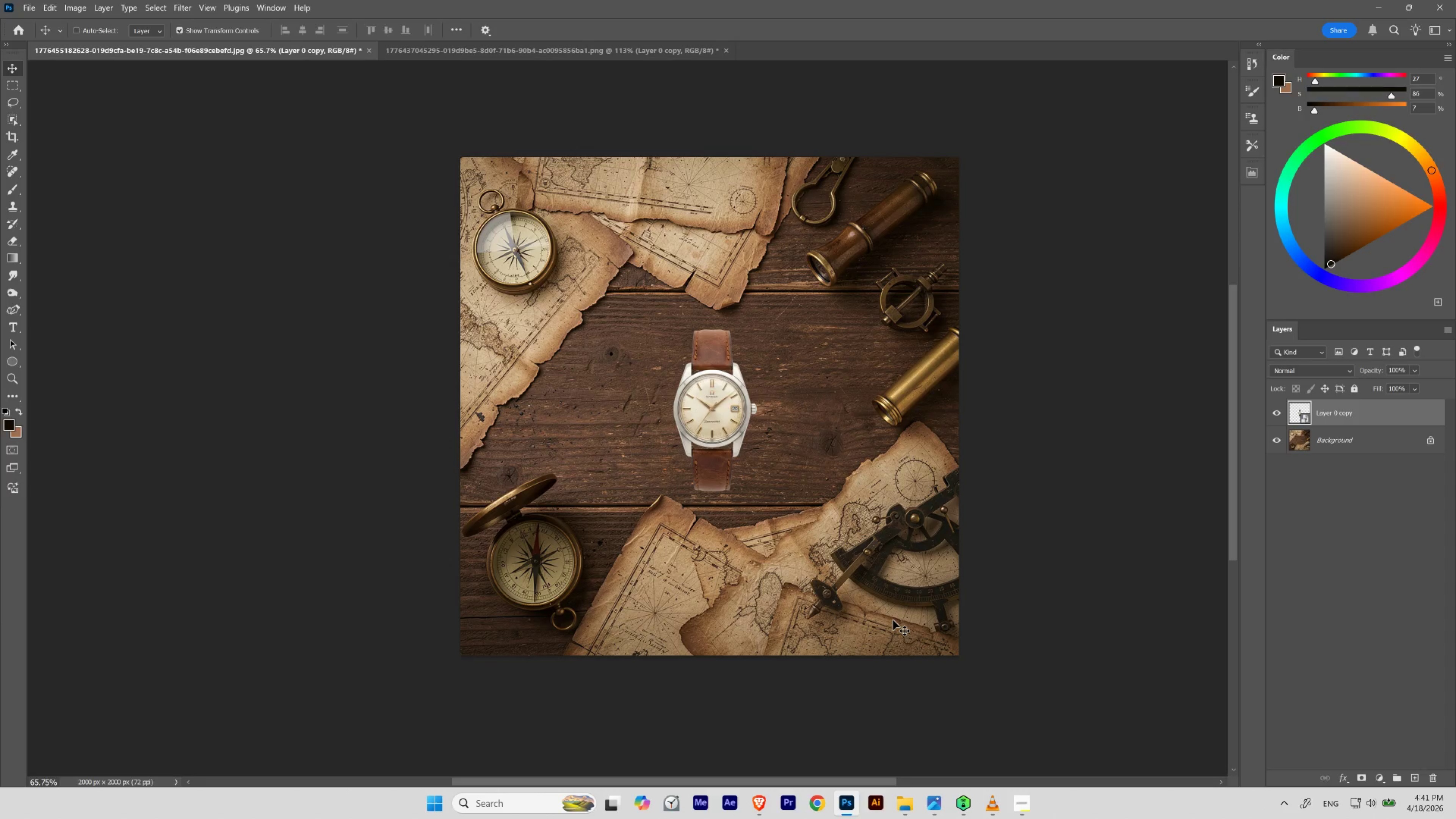 
key(ArrowRight)
 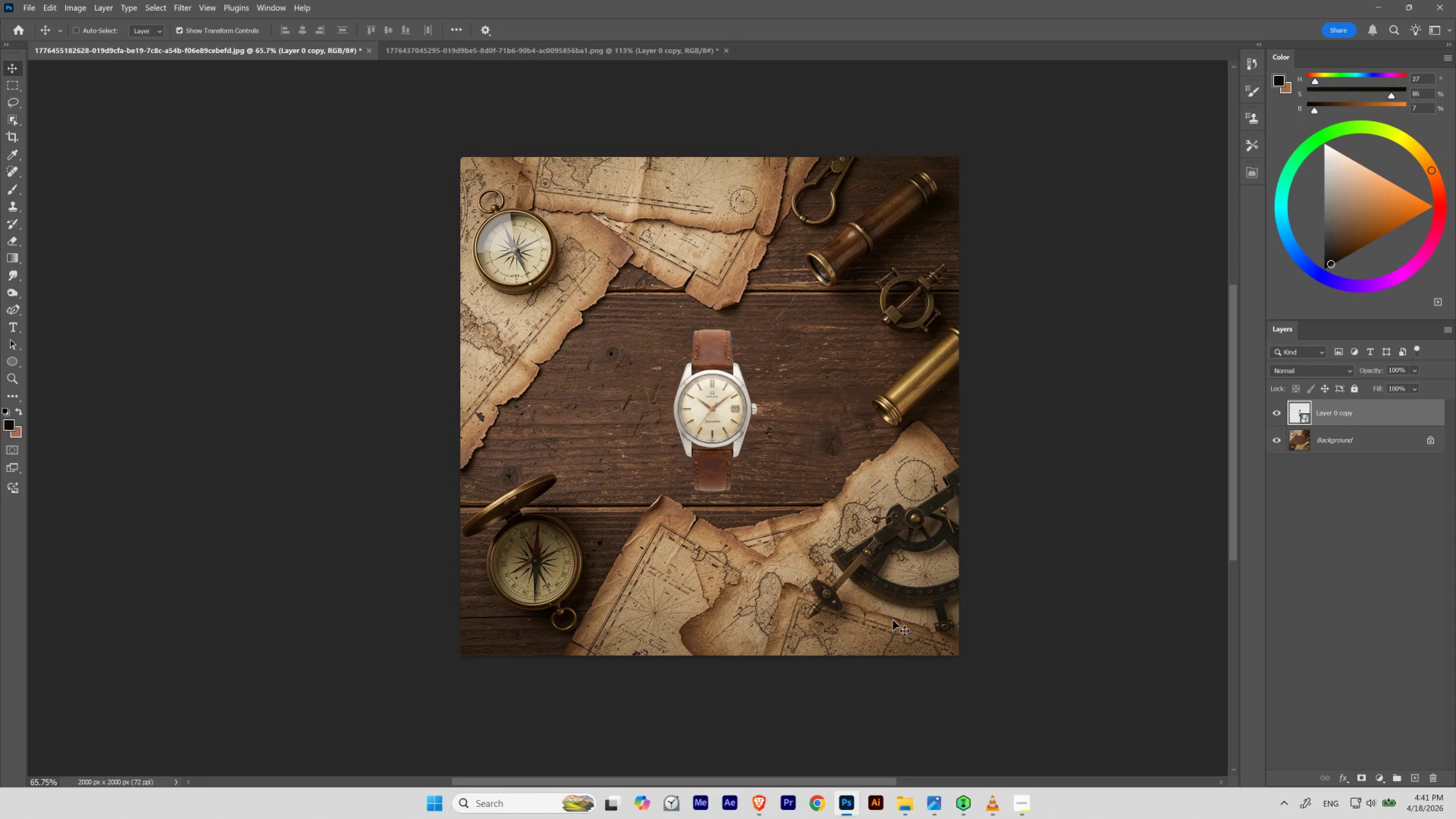 
key(ArrowRight)
 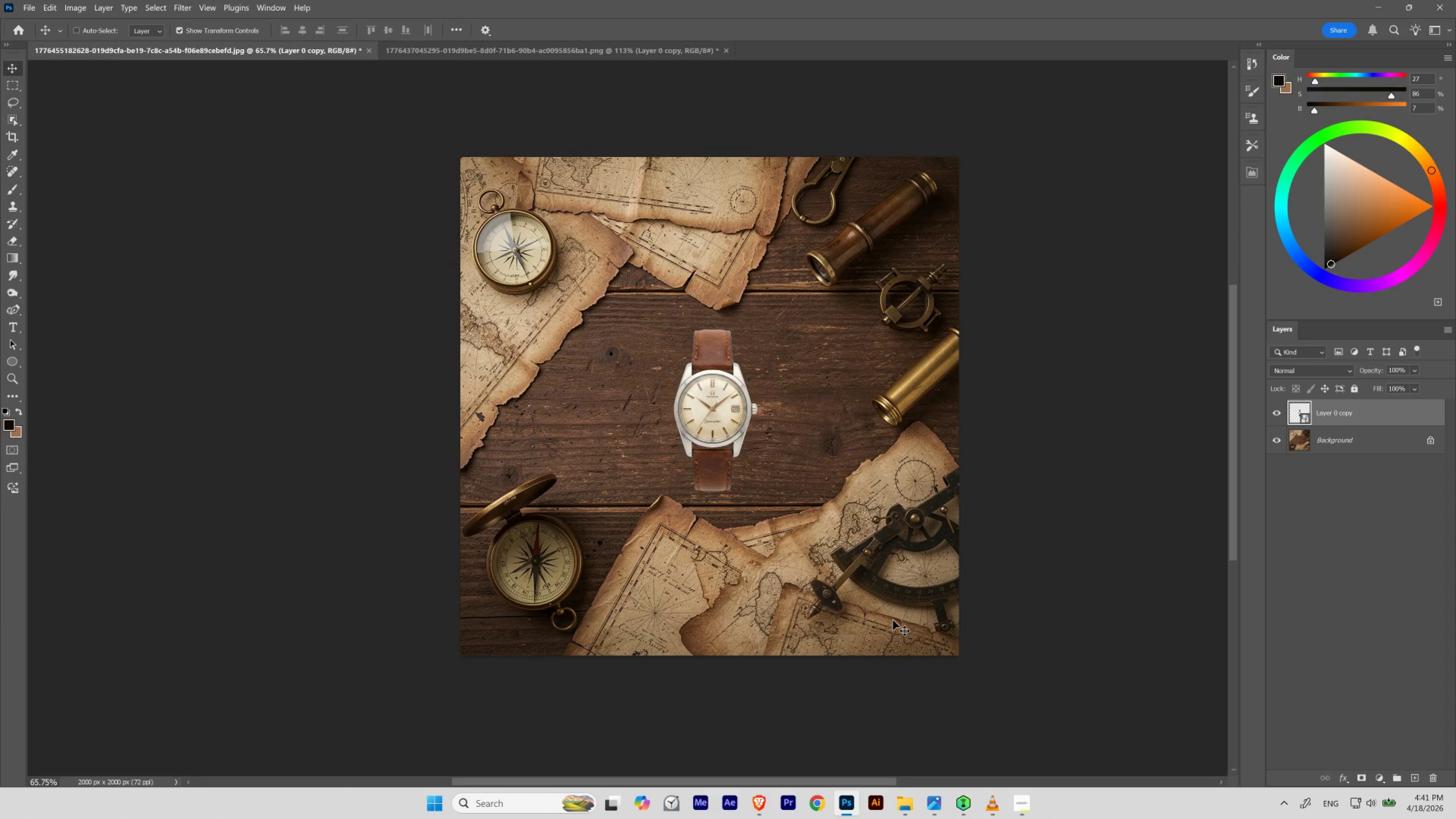 
key(ArrowLeft)
 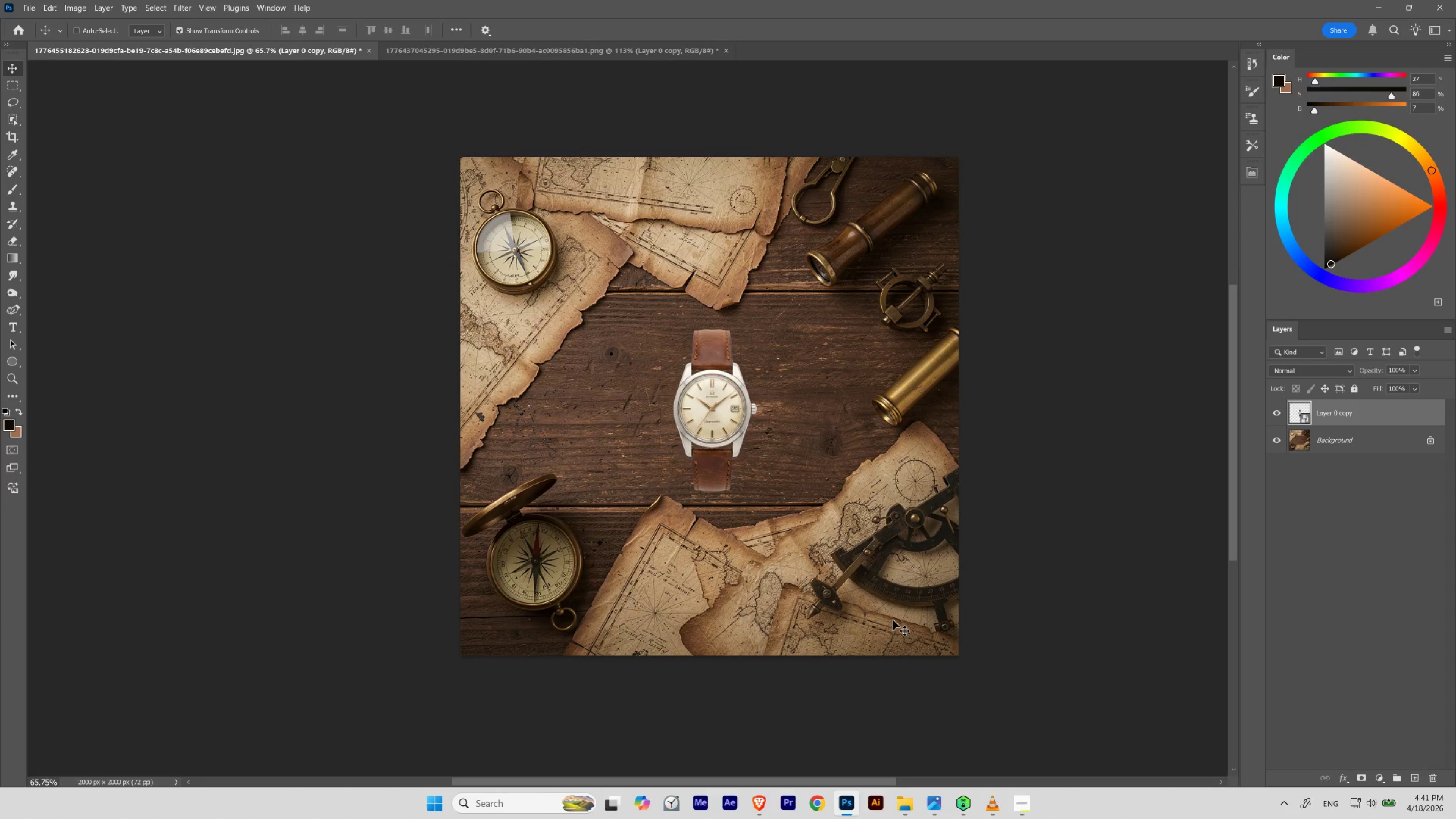 
key(ArrowLeft)
 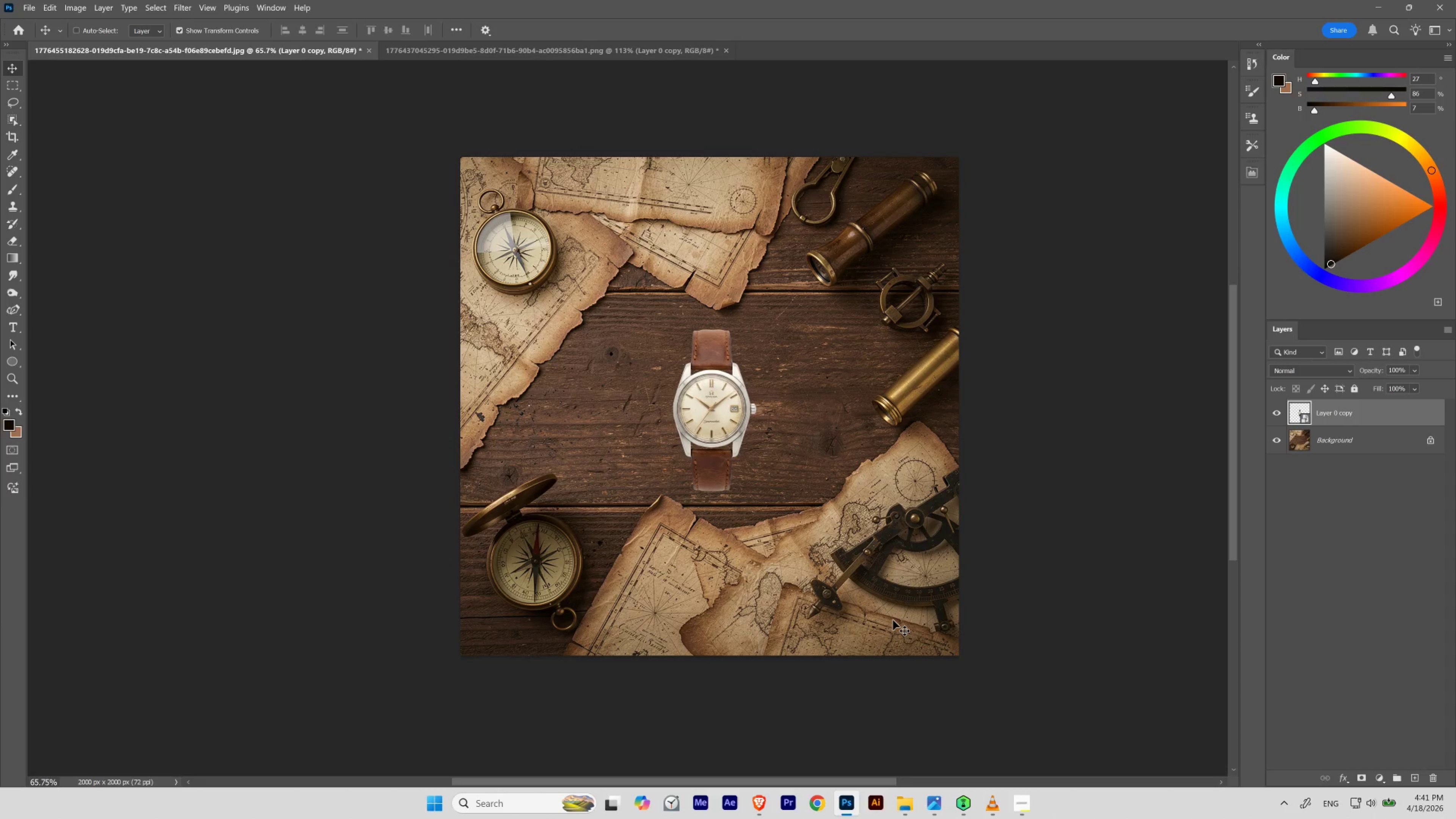 
key(ArrowLeft)
 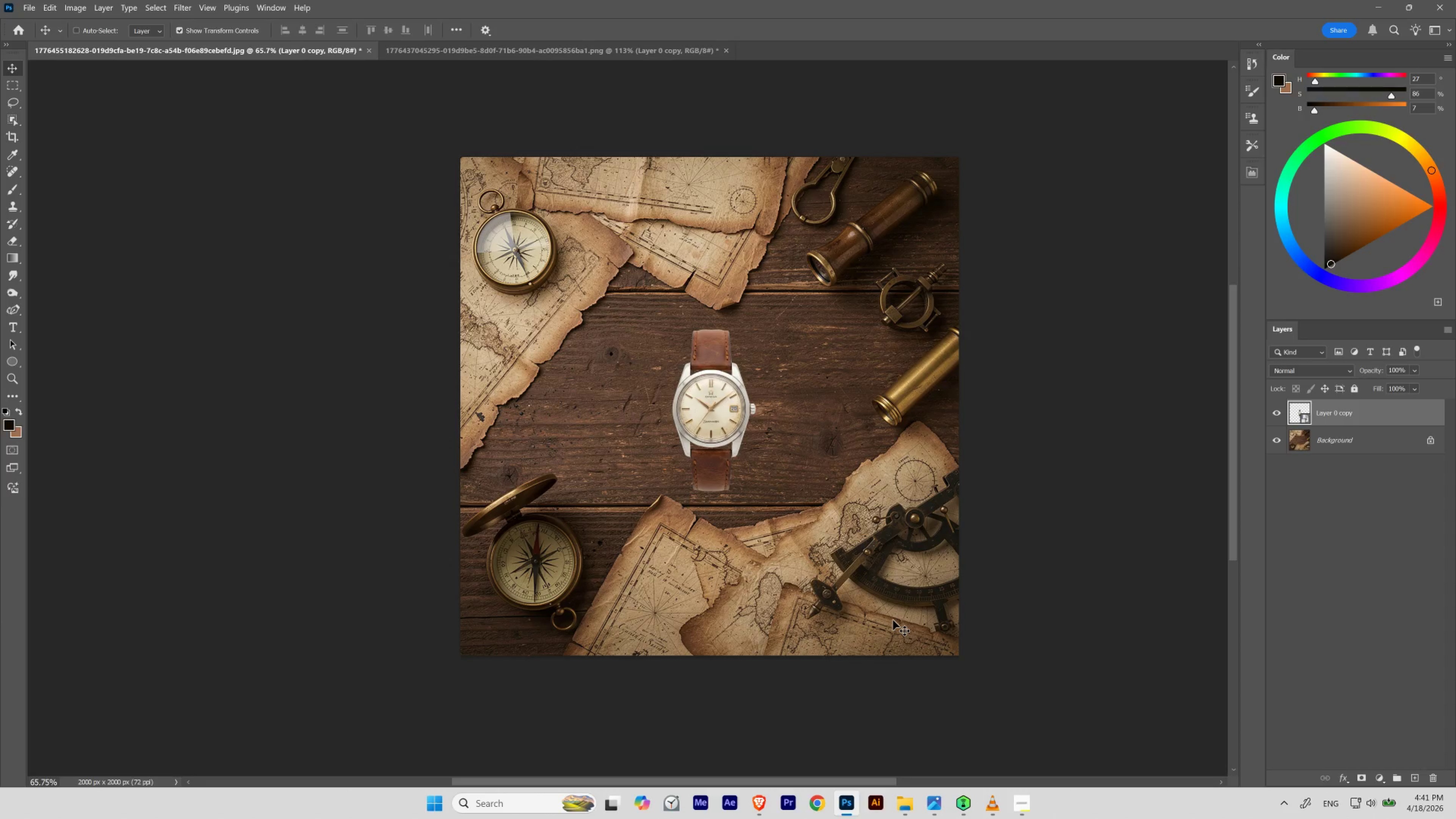 
key(ArrowRight)
 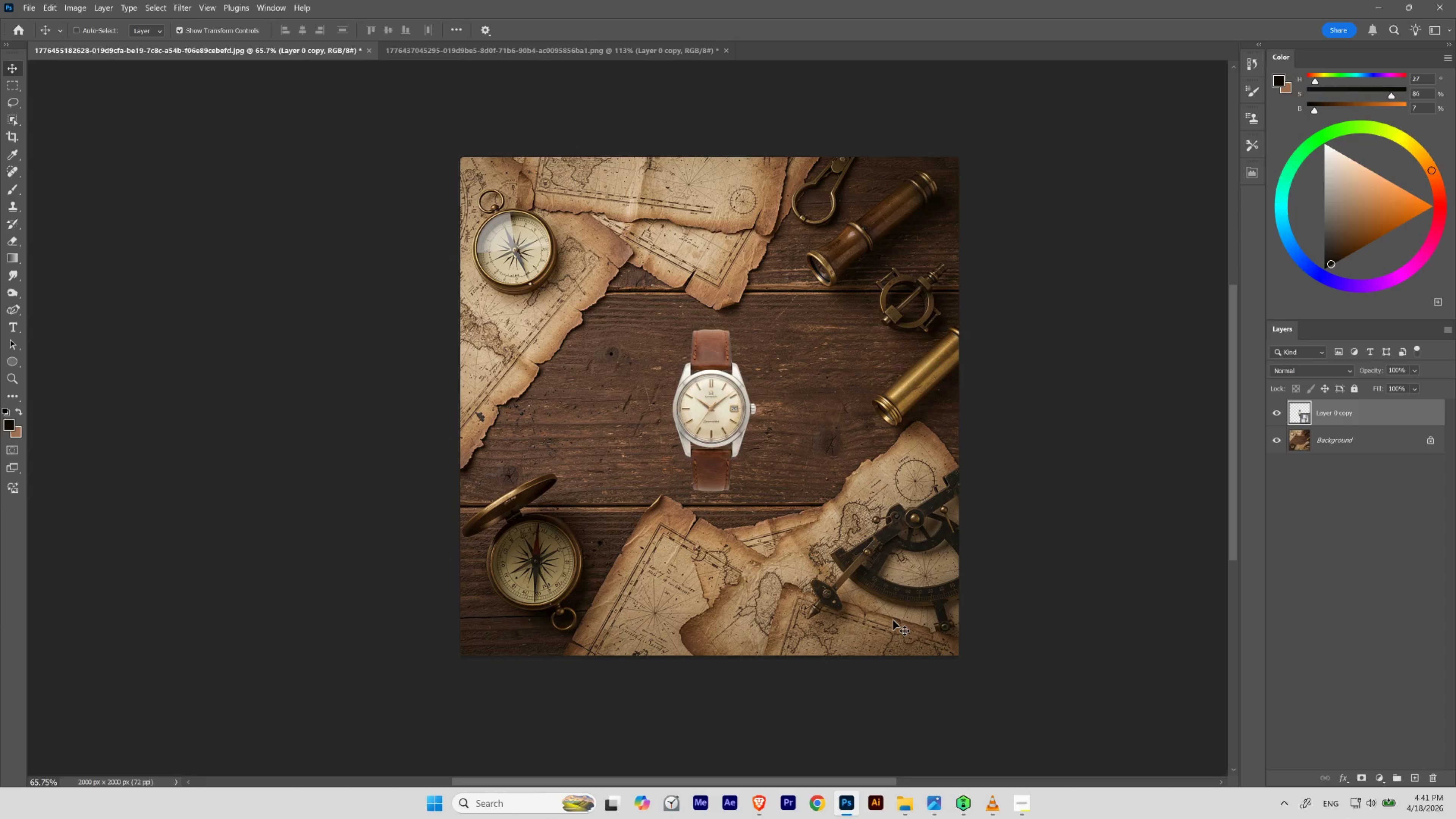 
key(ArrowRight)
 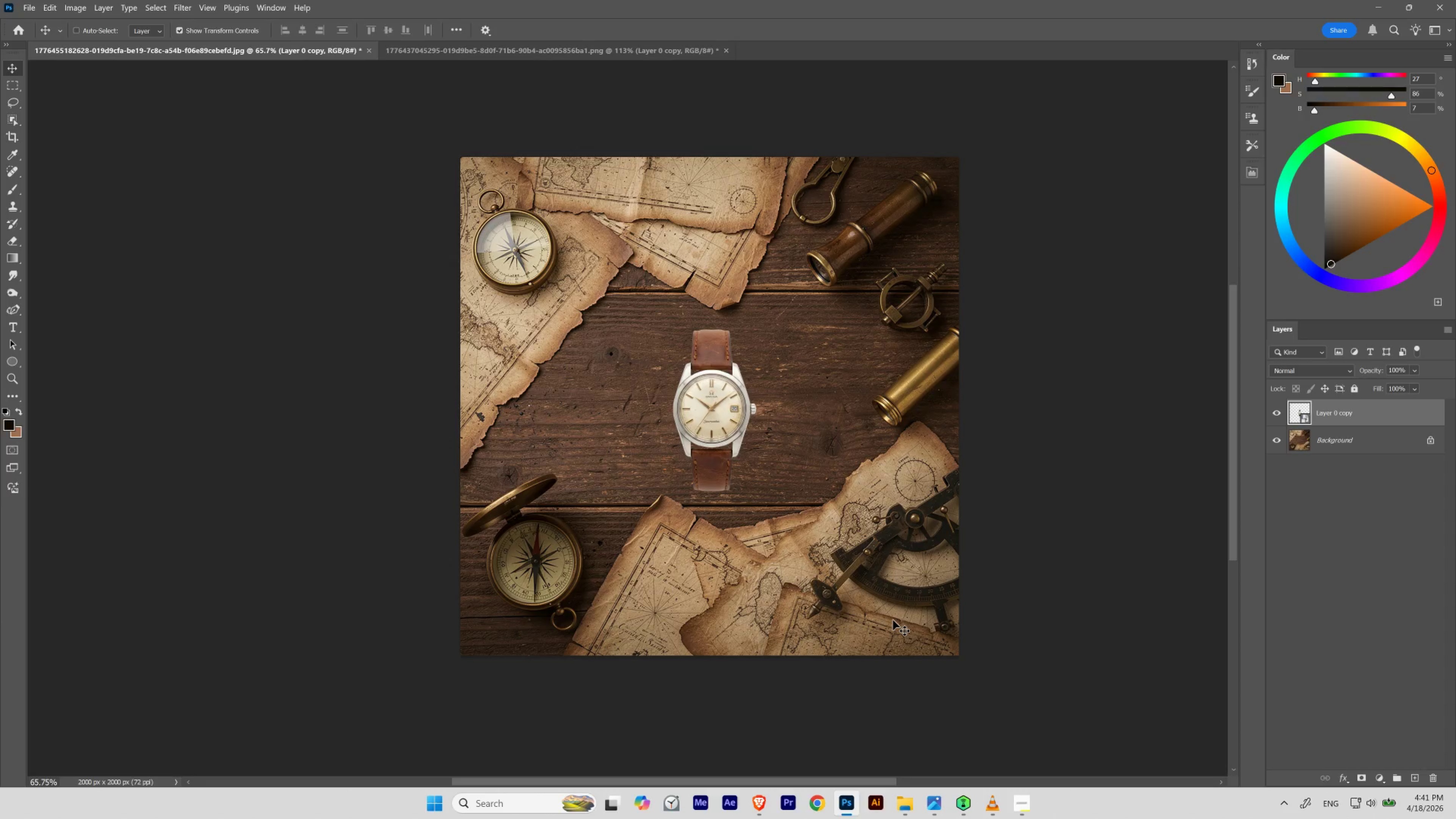 
key(ArrowRight)
 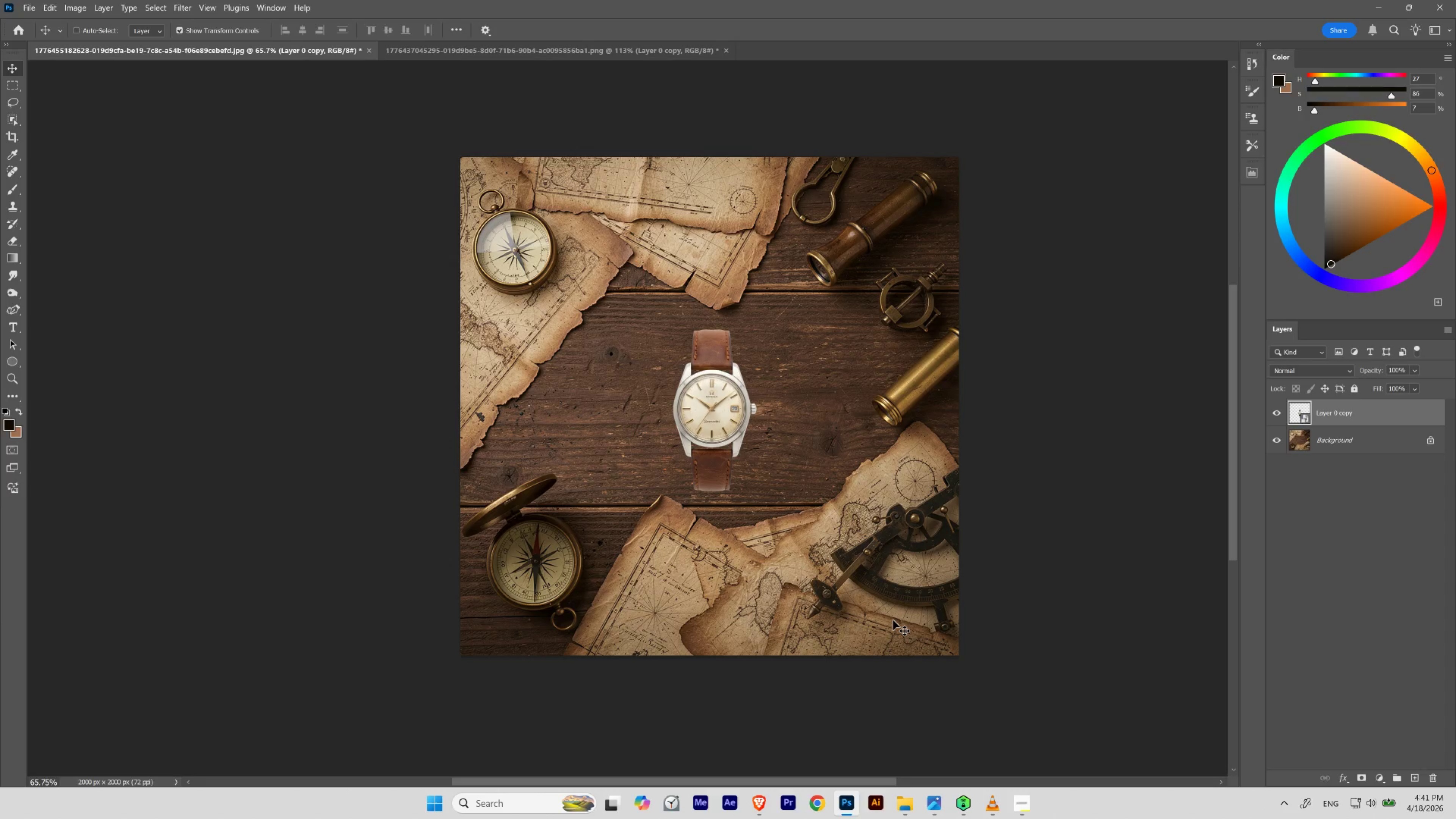 
key(ArrowRight)
 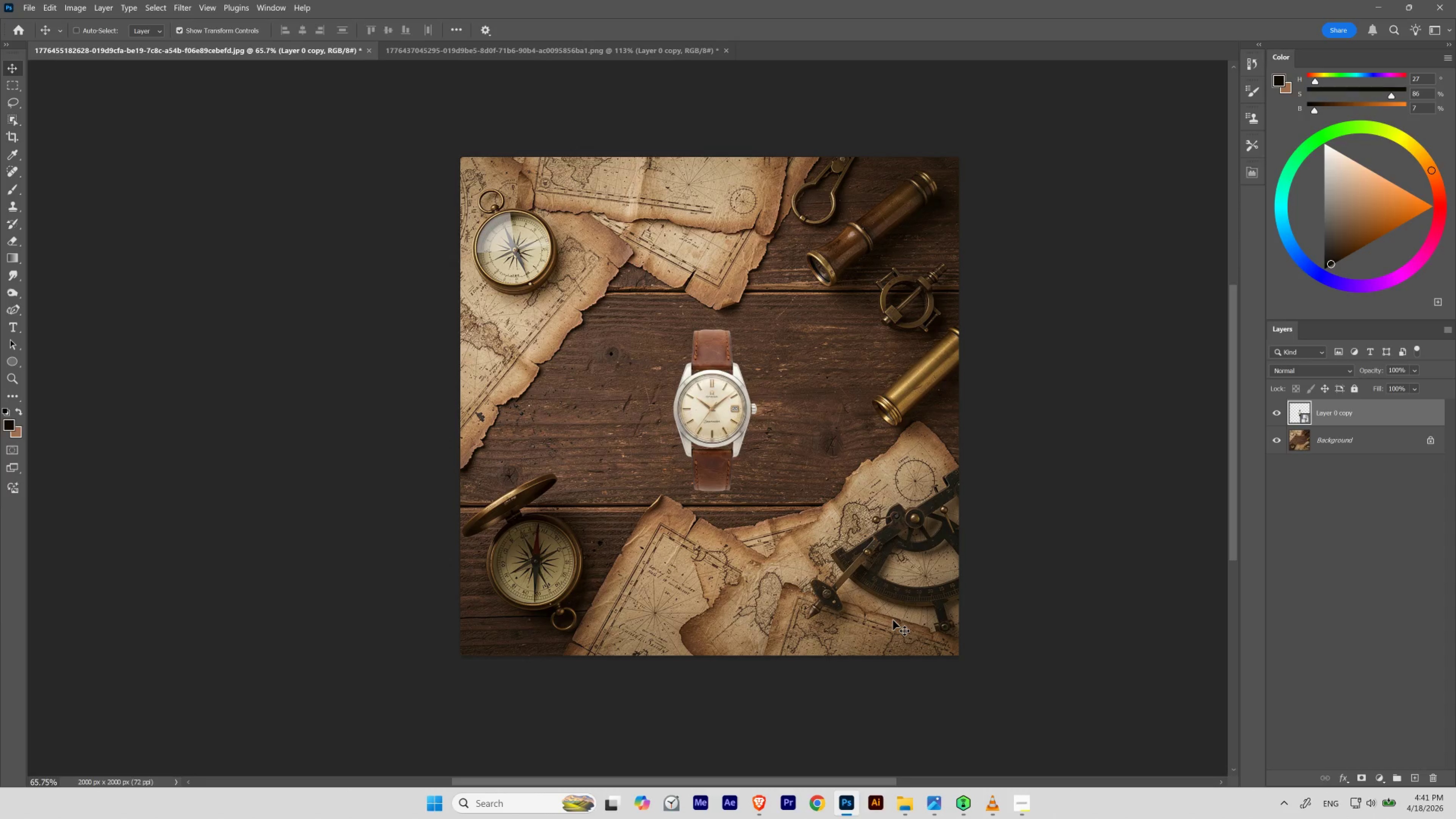 
key(ArrowRight)
 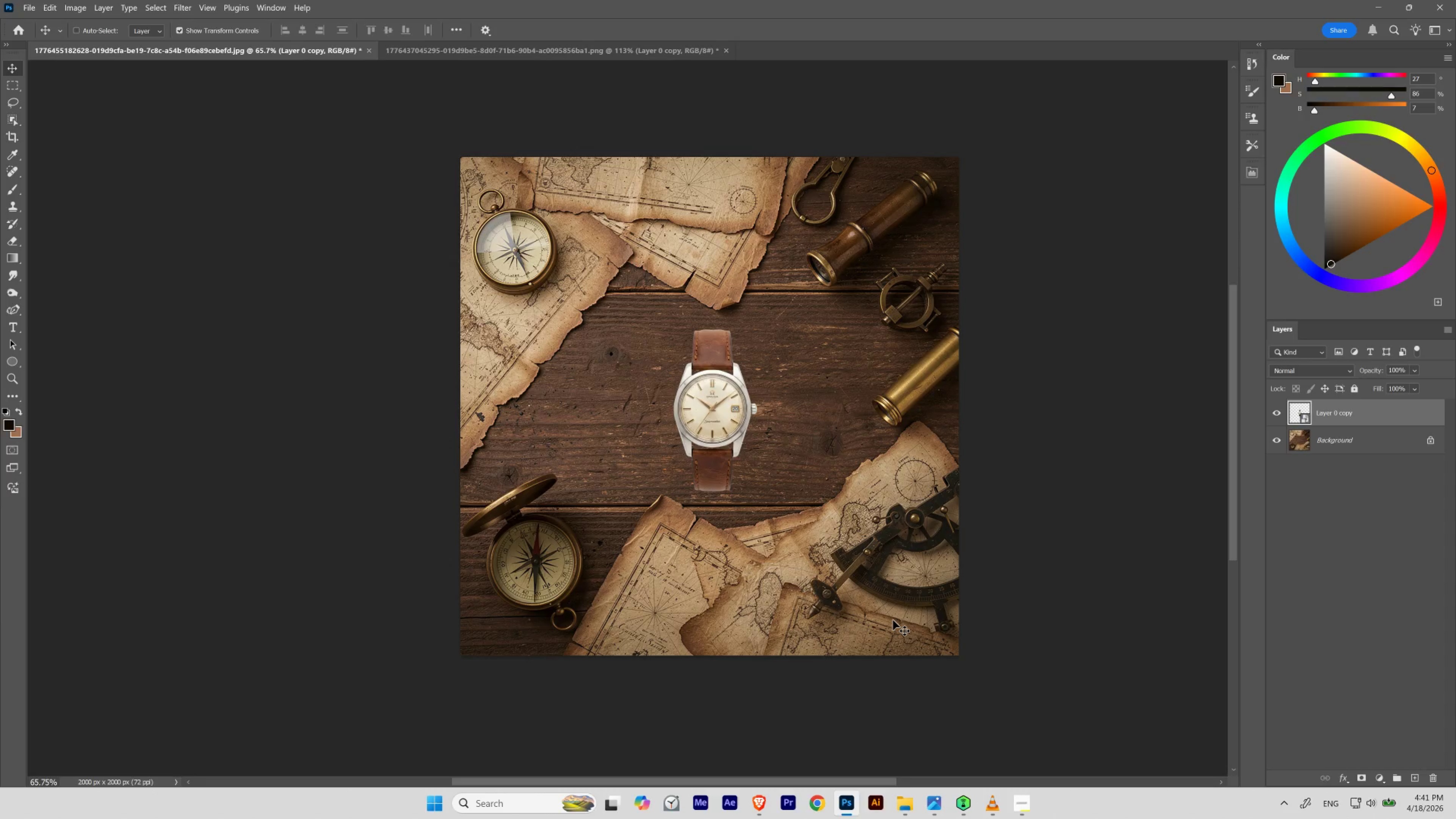 
key(ArrowLeft)
 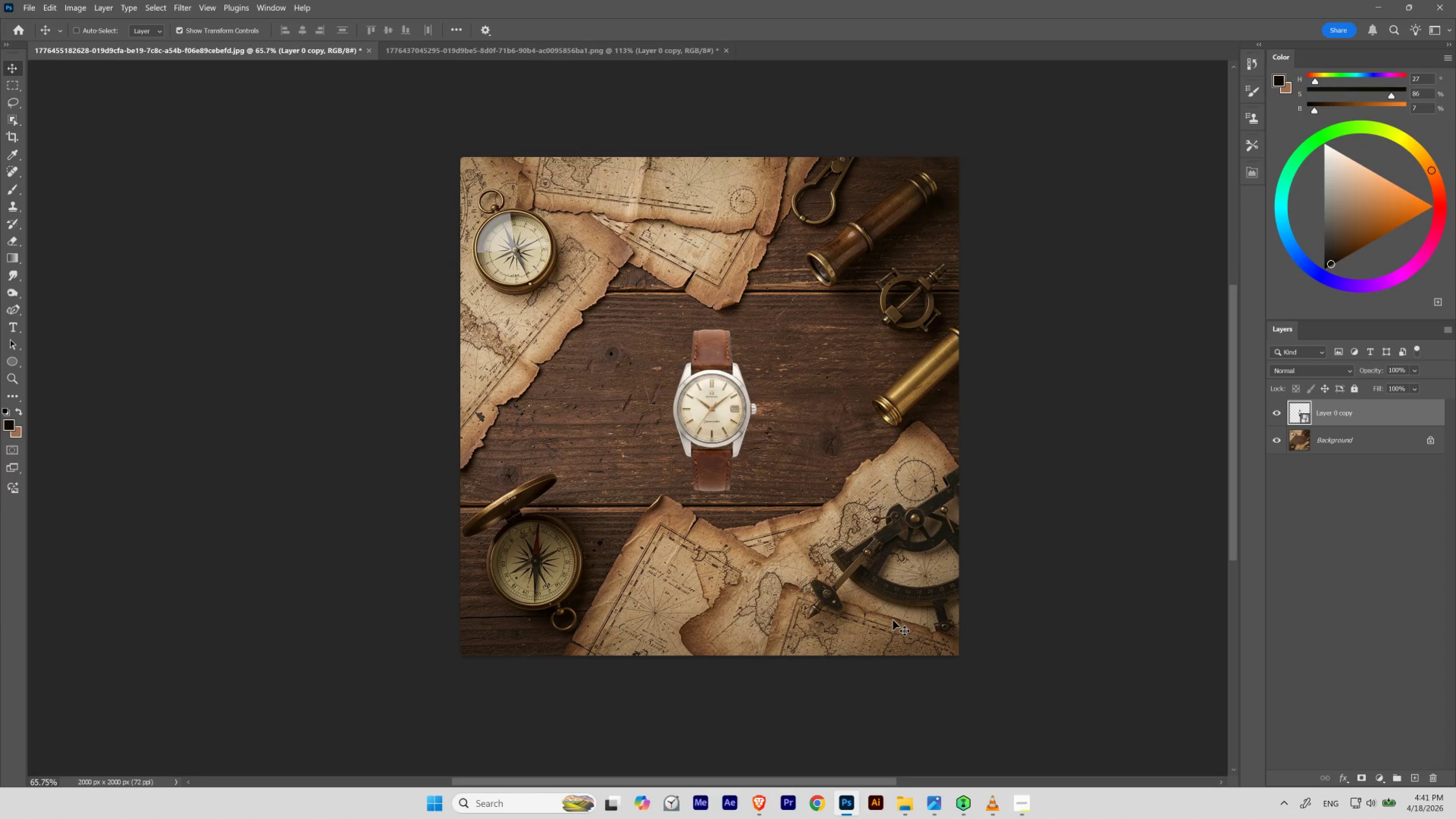 
key(ArrowLeft)
 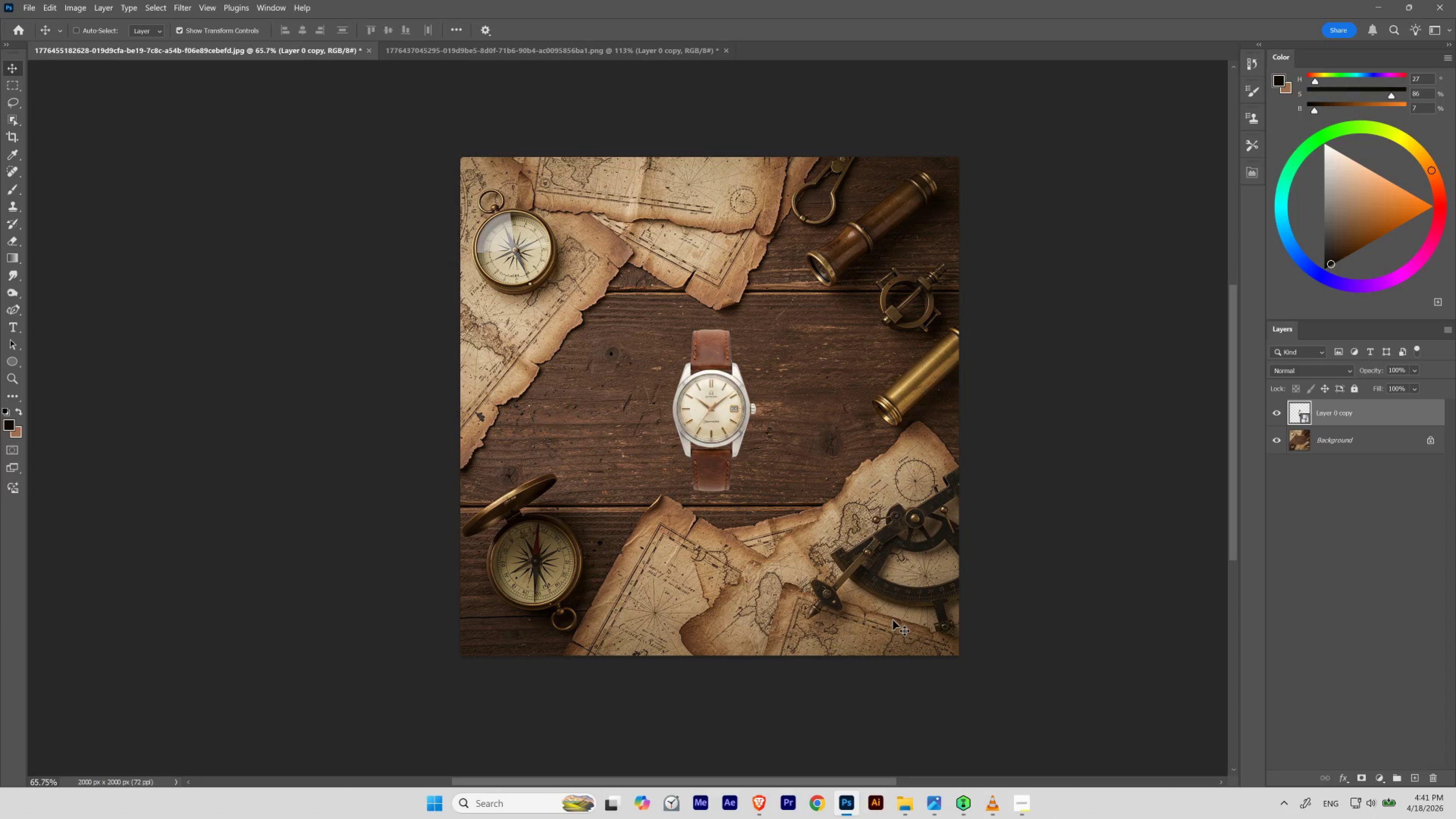 
key(ArrowRight)
 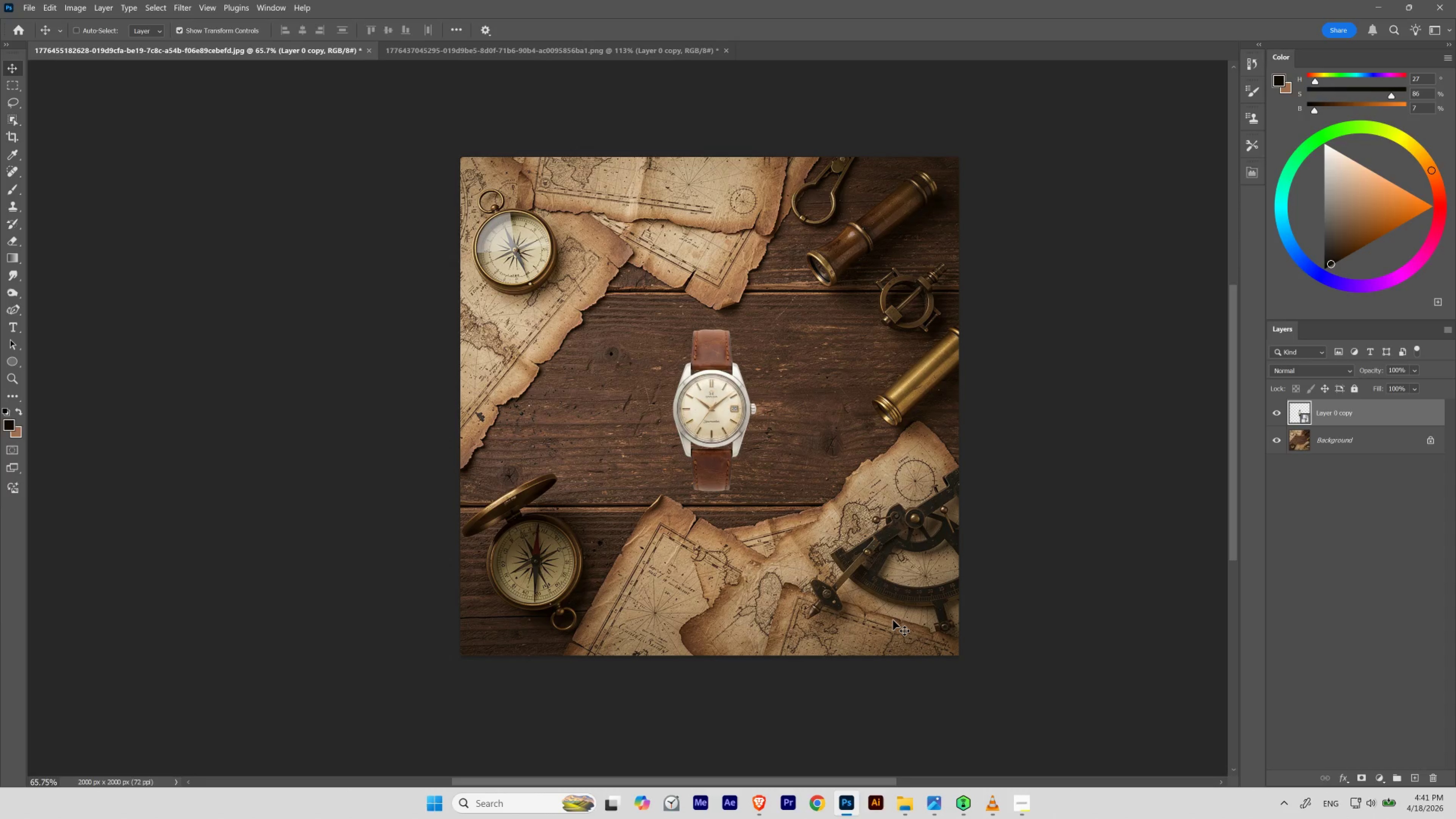 
key(ArrowRight)
 